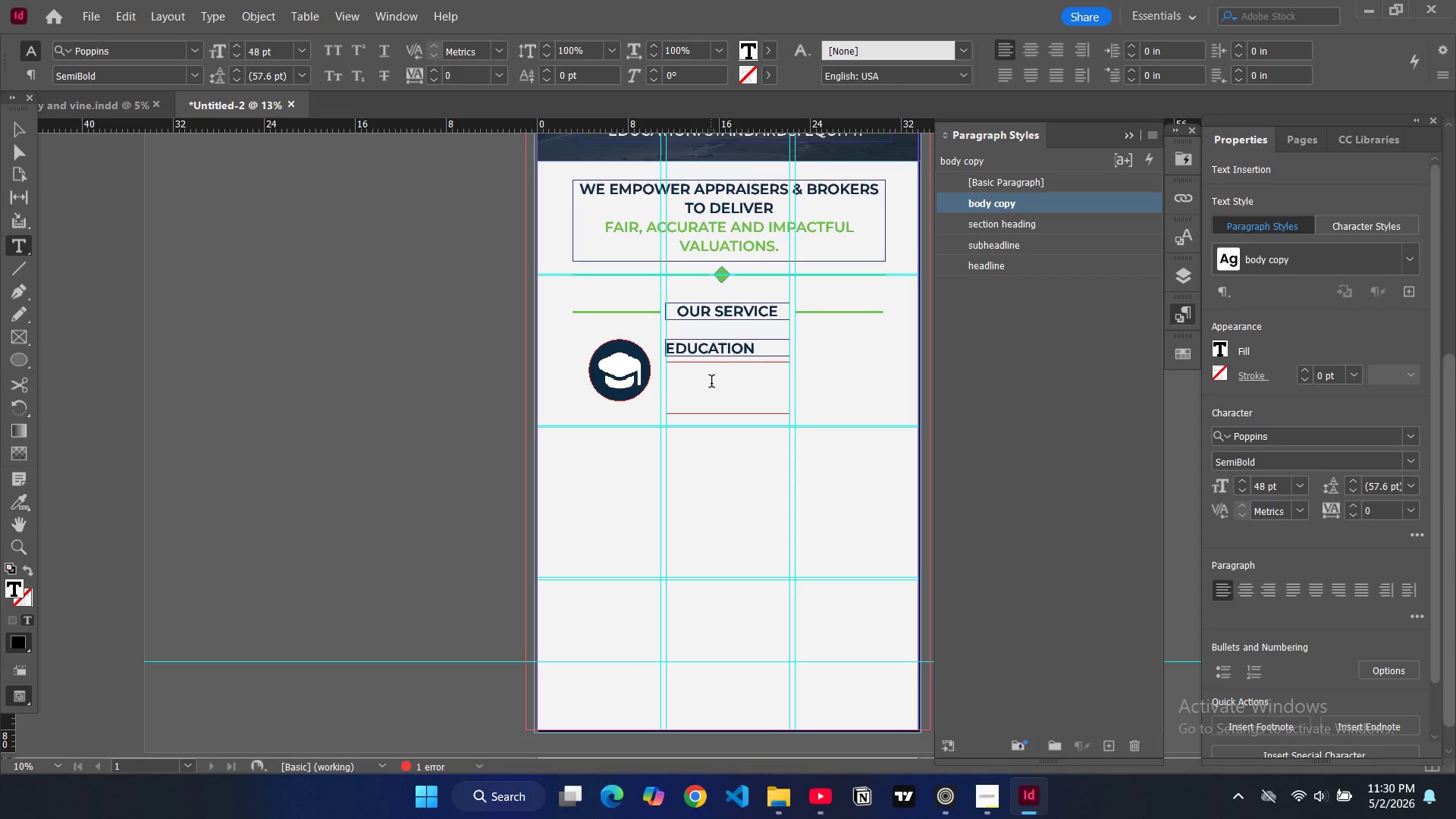 
type(Expert training and resources onfa)
key(Backspace)
key(Backspace)
type( fair valuationprinciplesand best practices.)
 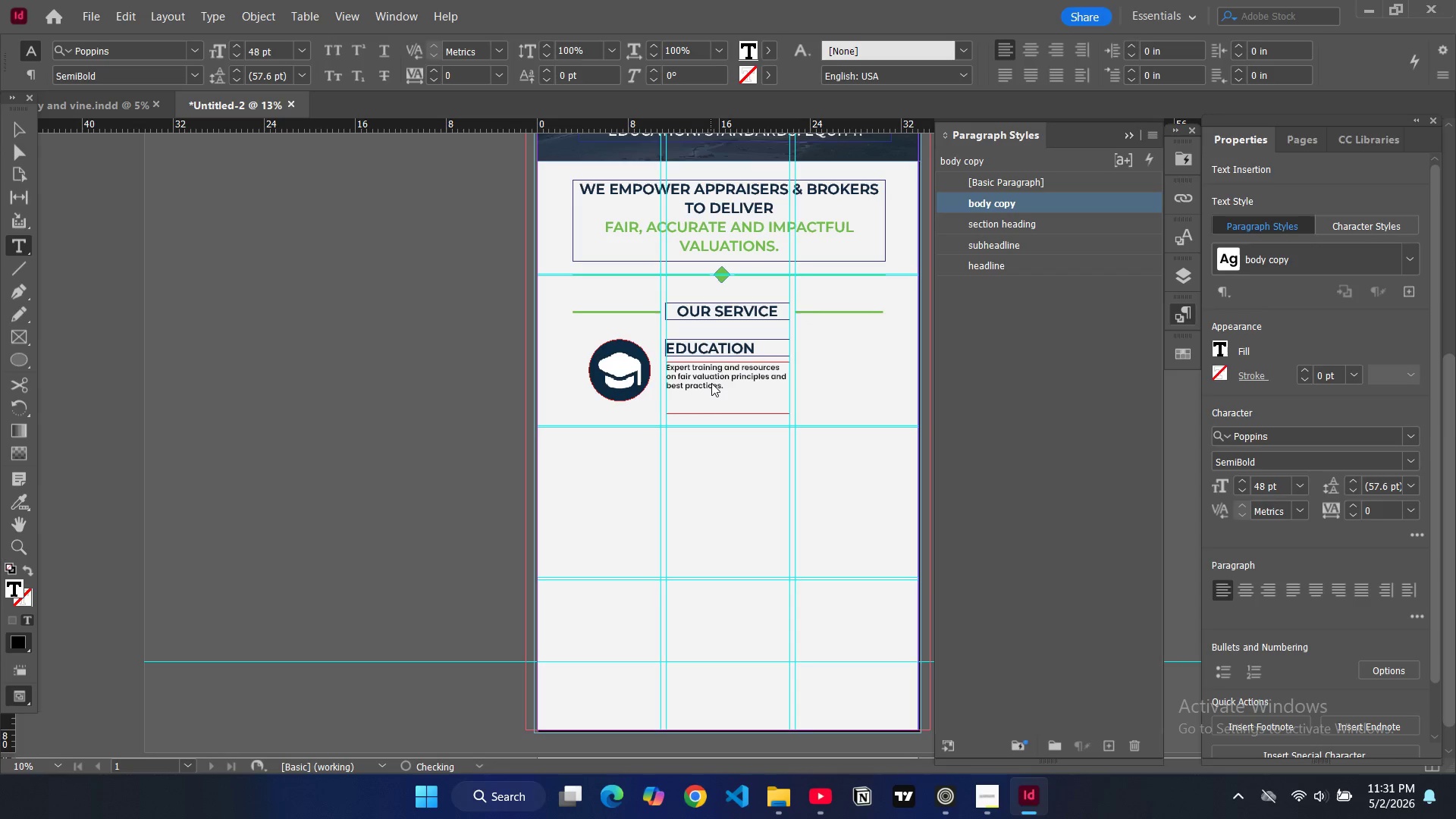 
left_click([18, 132])
 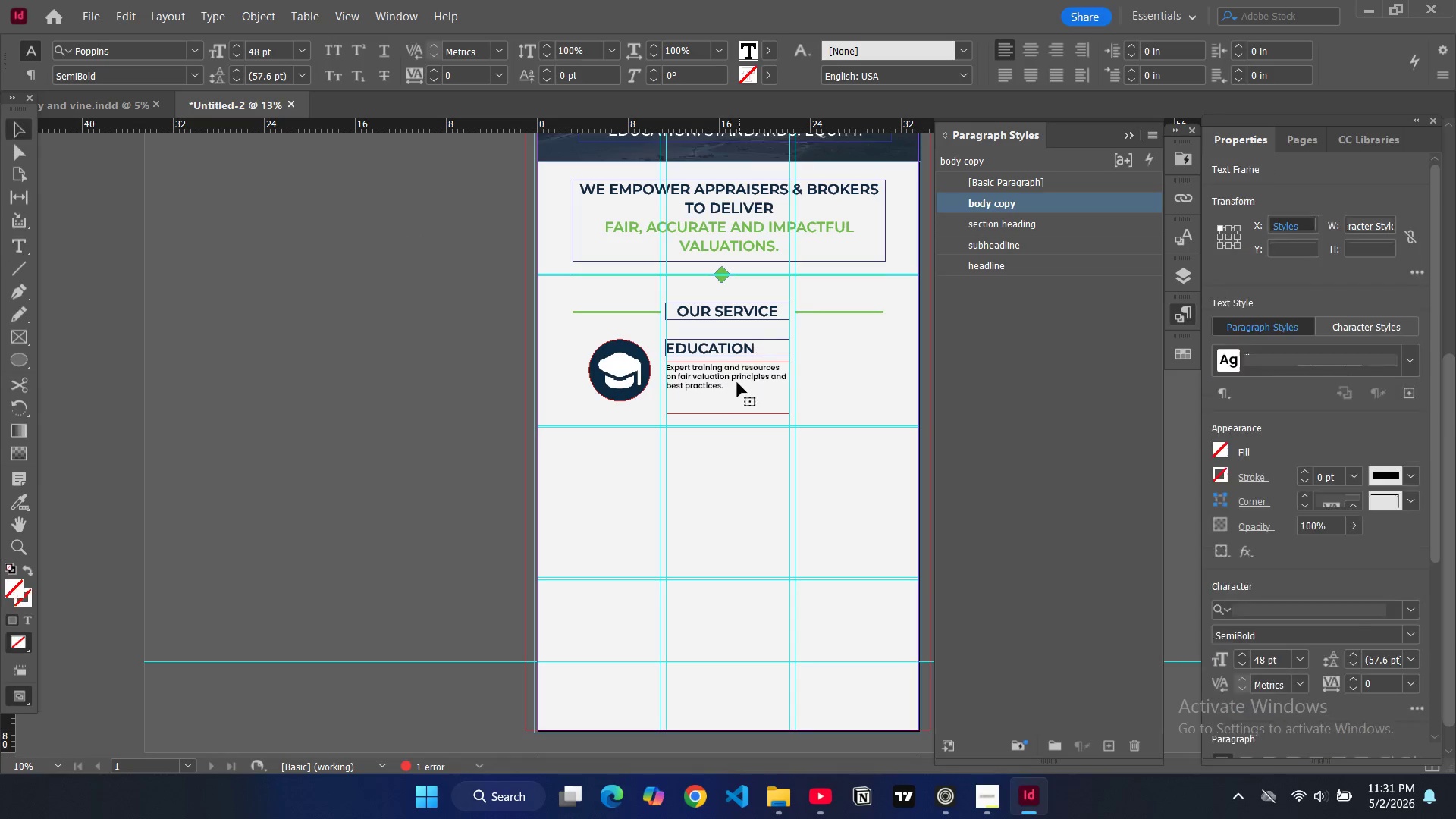 
left_click([736, 388])
 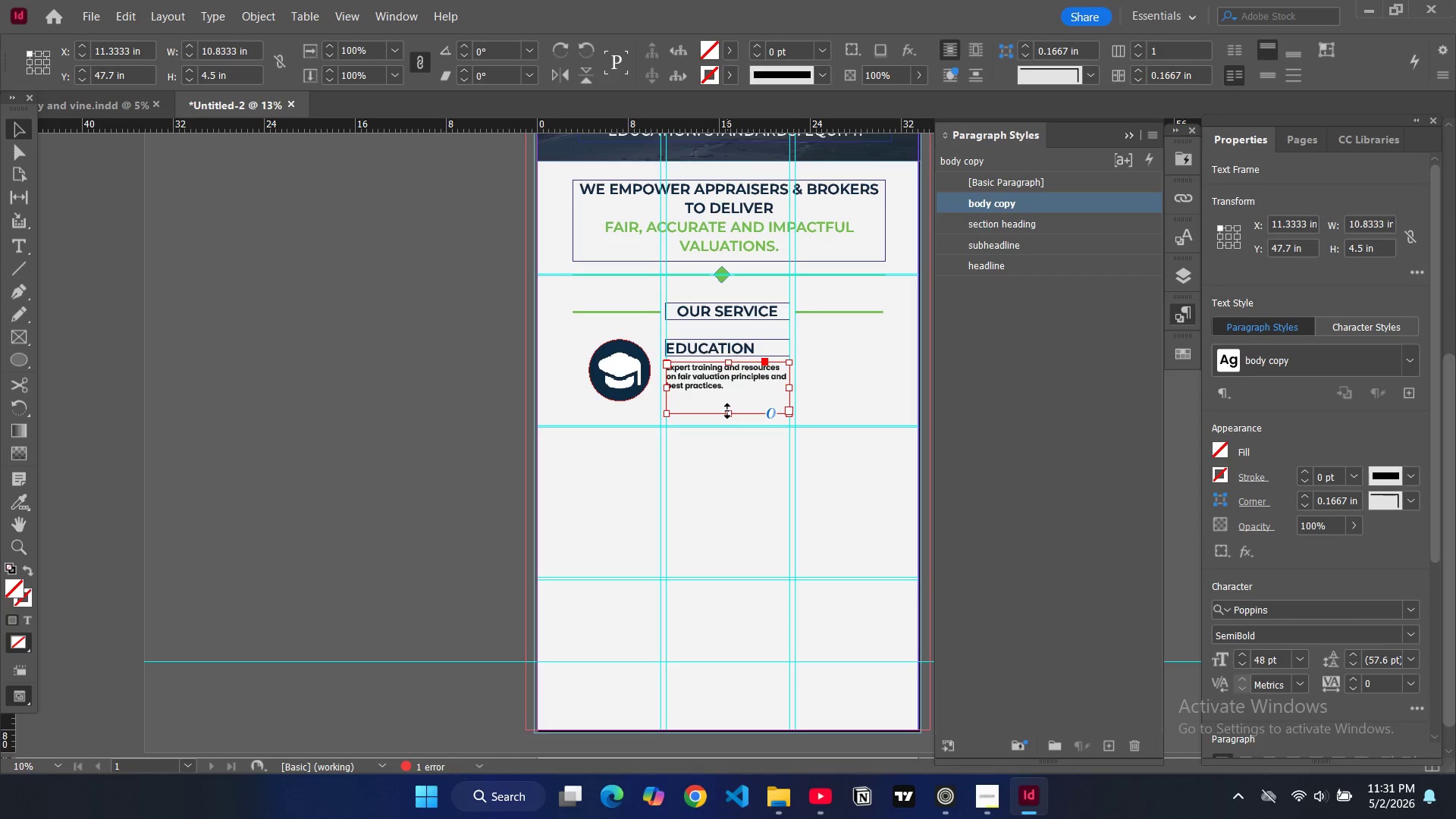 
left_click_drag(start_coordinate=[727, 411], to_coordinate=[728, 398])
 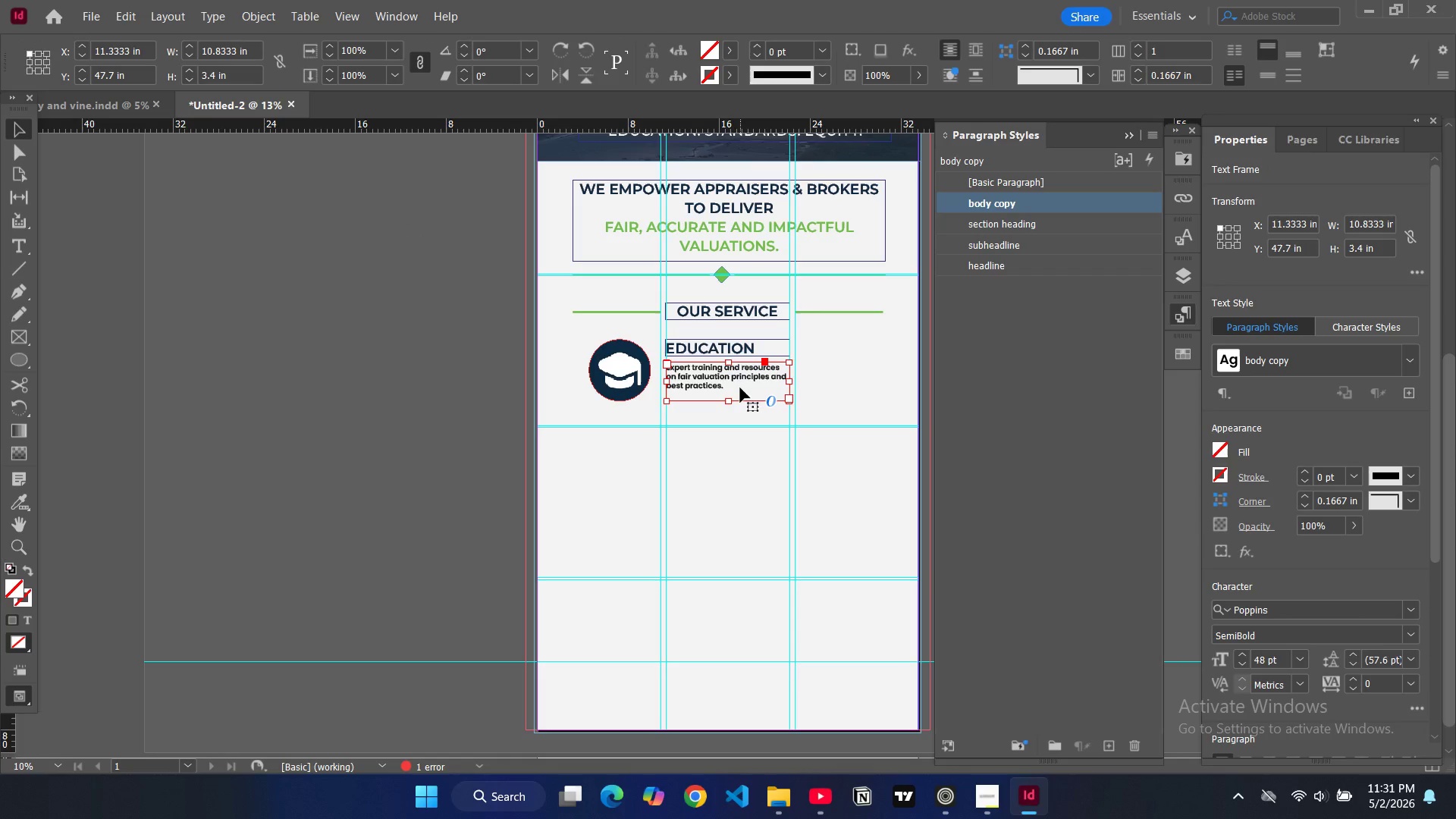 
double_click([740, 388])
 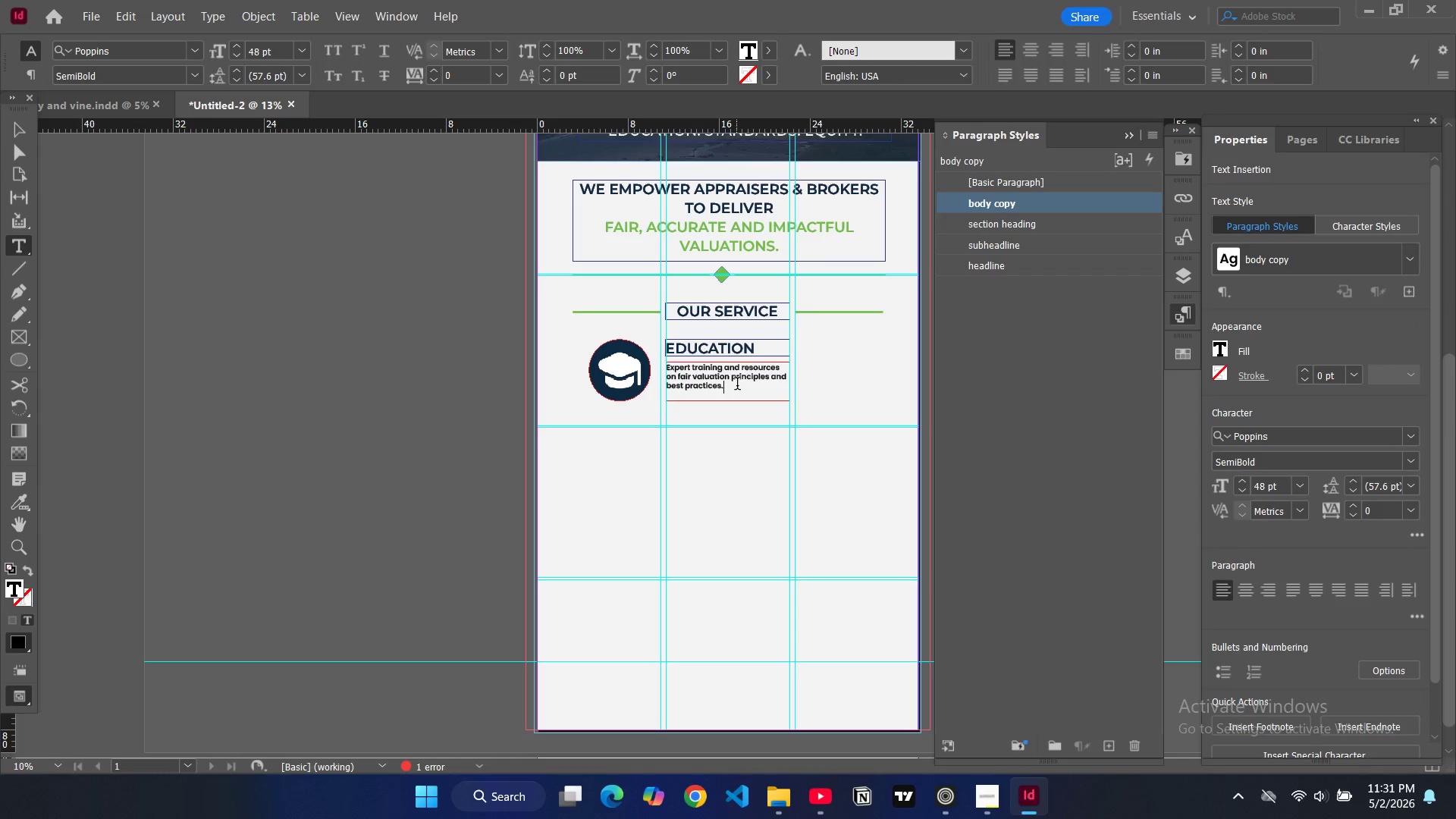 
key(Control+ControlLeft)
 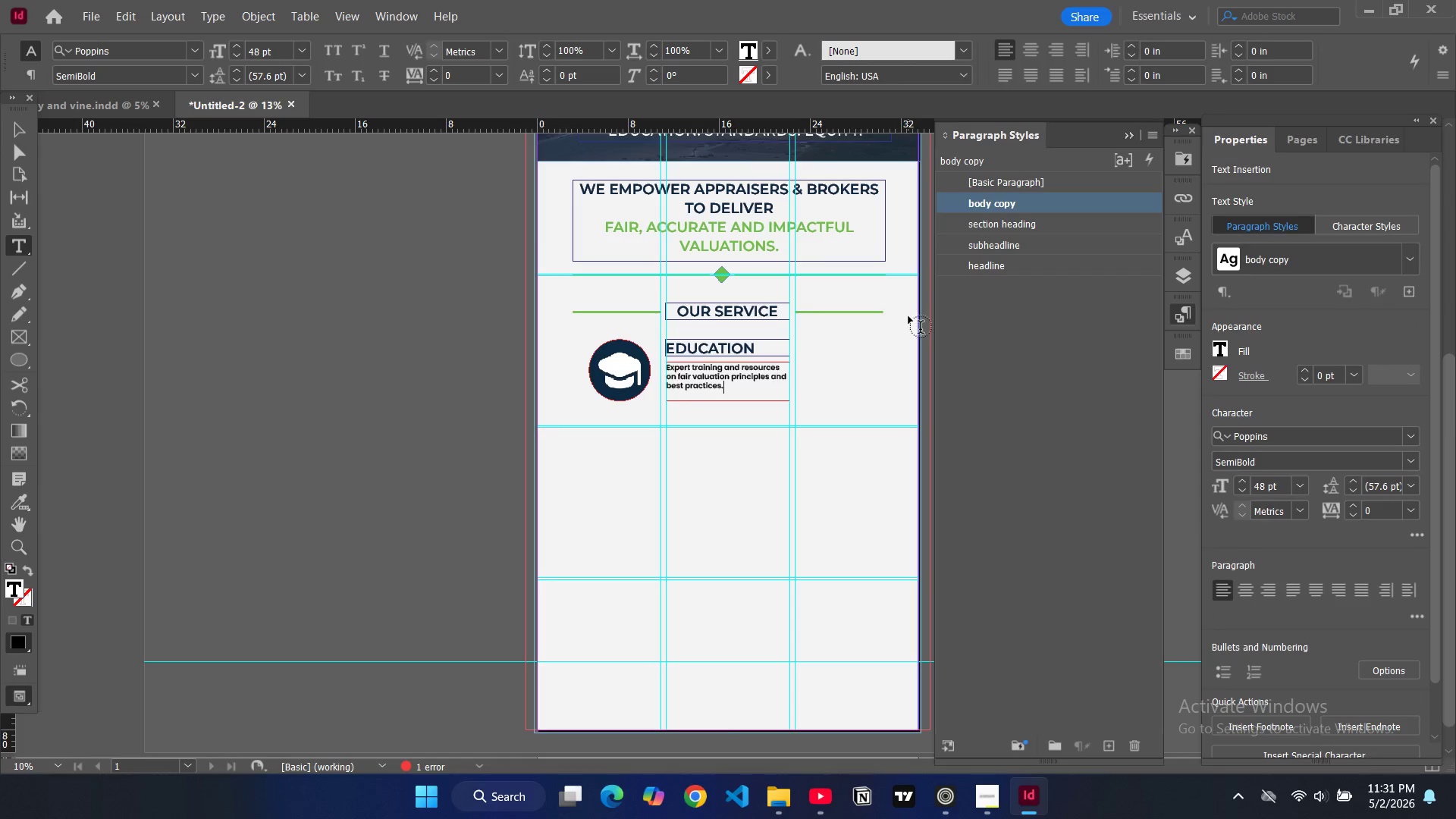 
hold_key(key=ControlLeft, duration=0.34)
 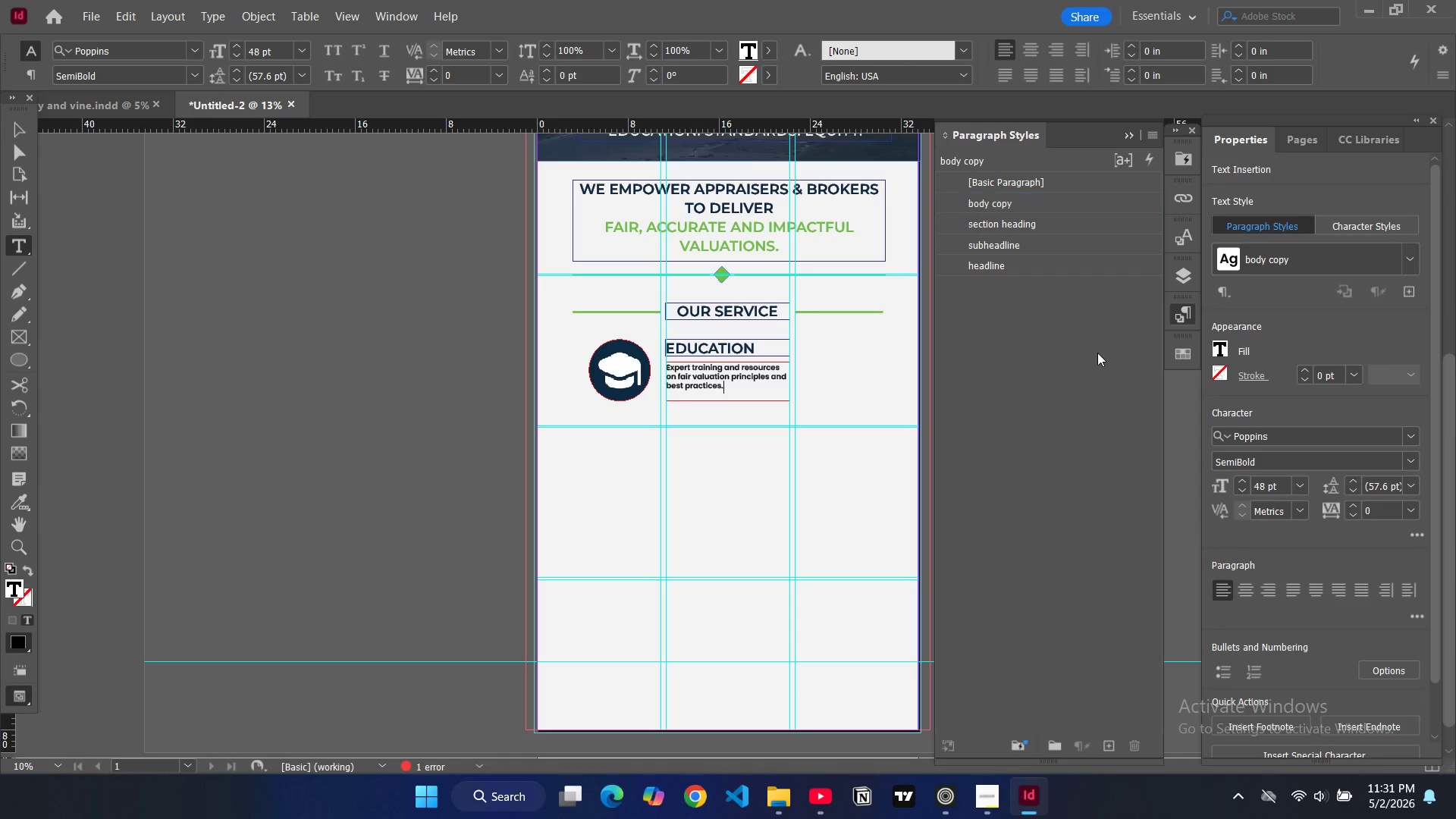 
left_click([1097, 353])
 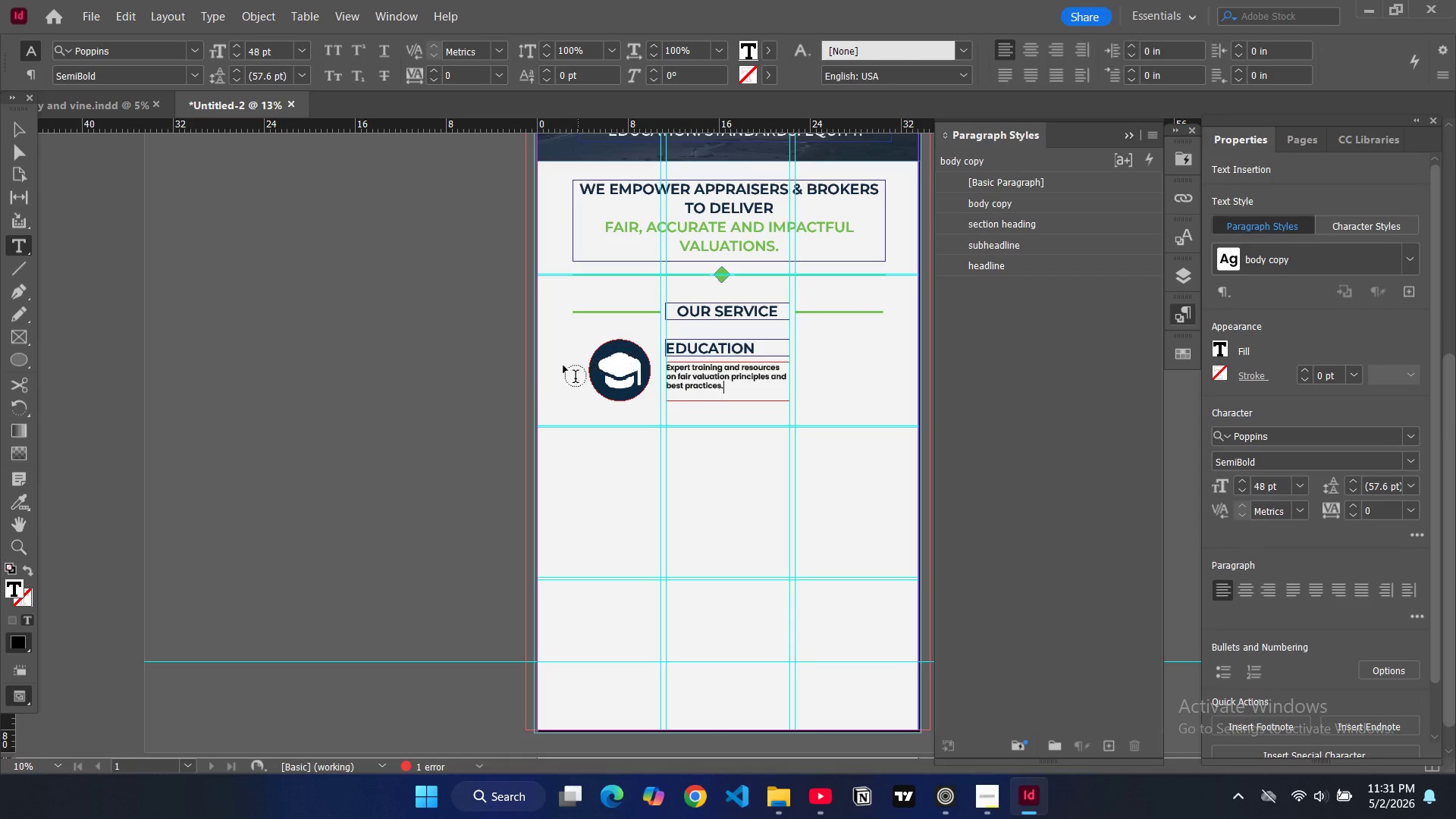 
key(W)
 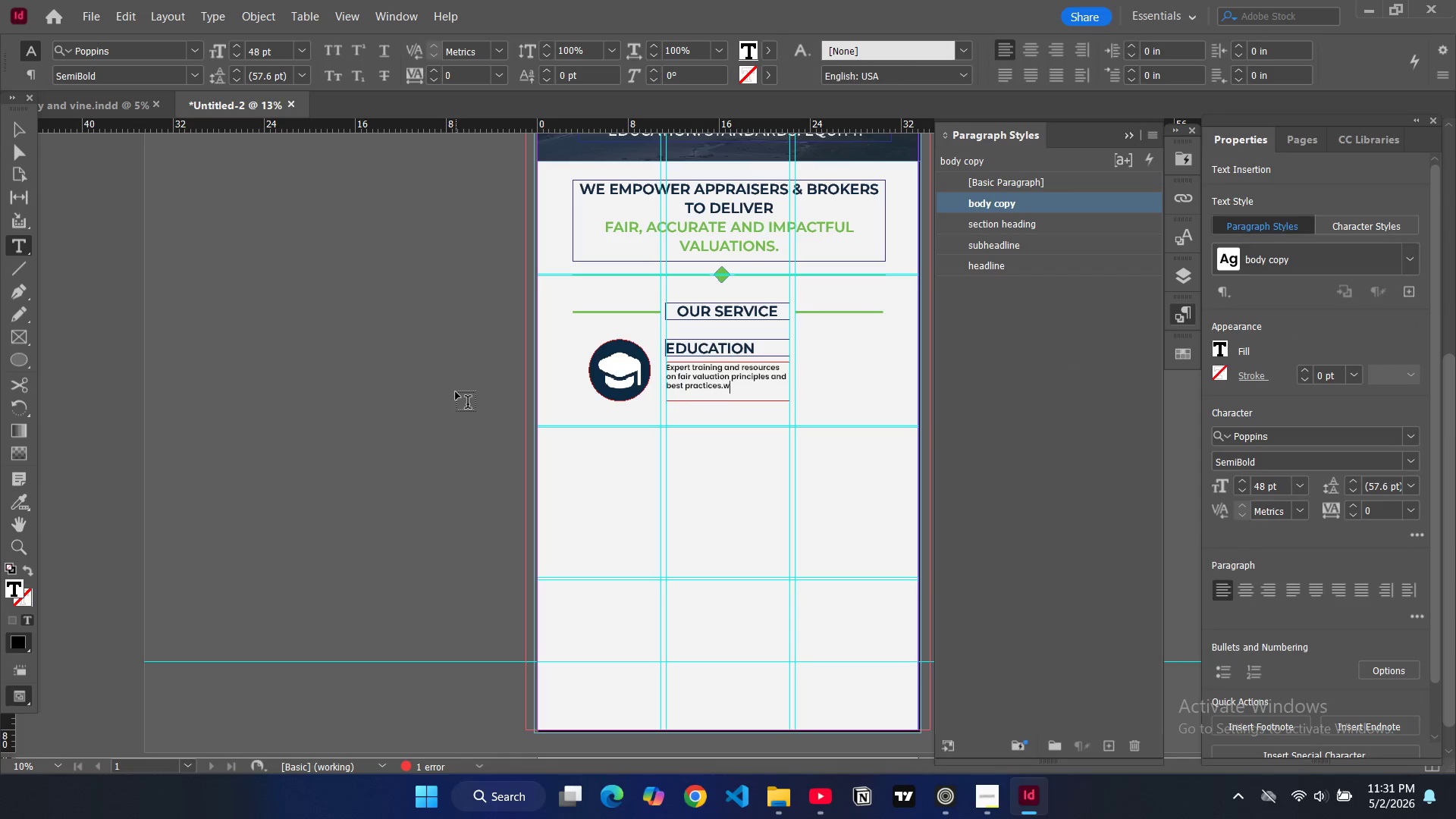 
key(Backspace)
 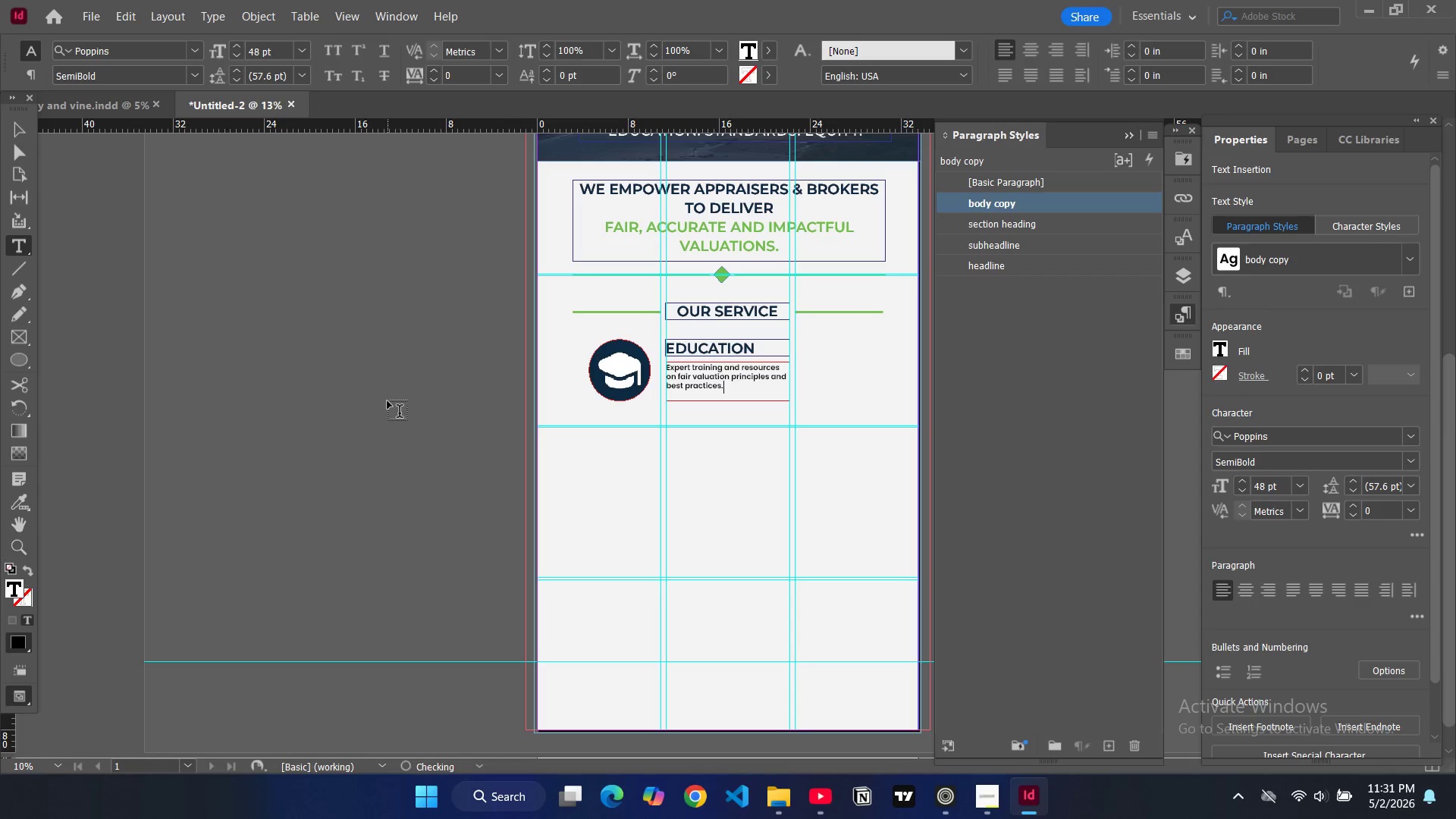 
left_click([388, 401])
 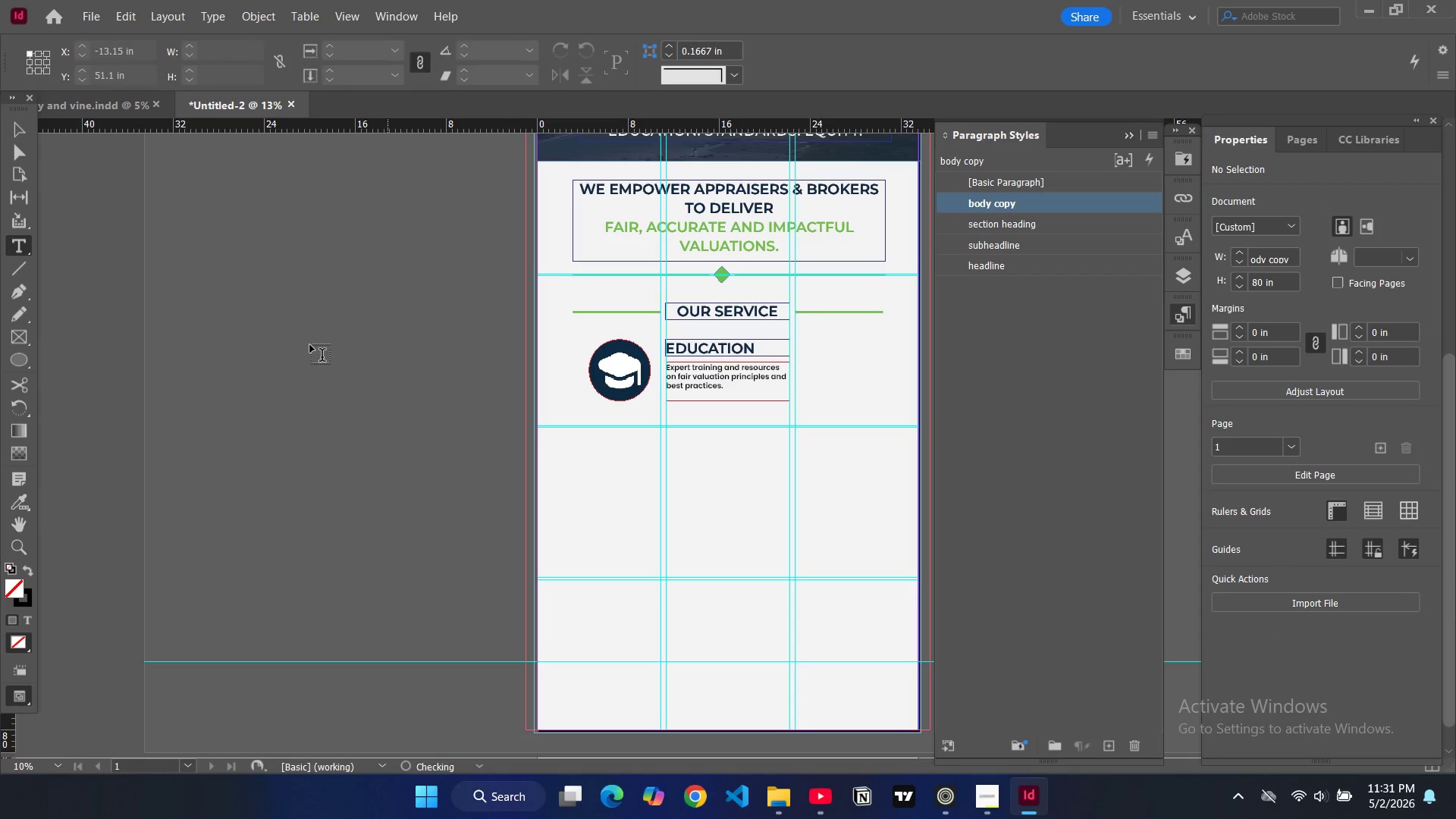 
type(ww)
 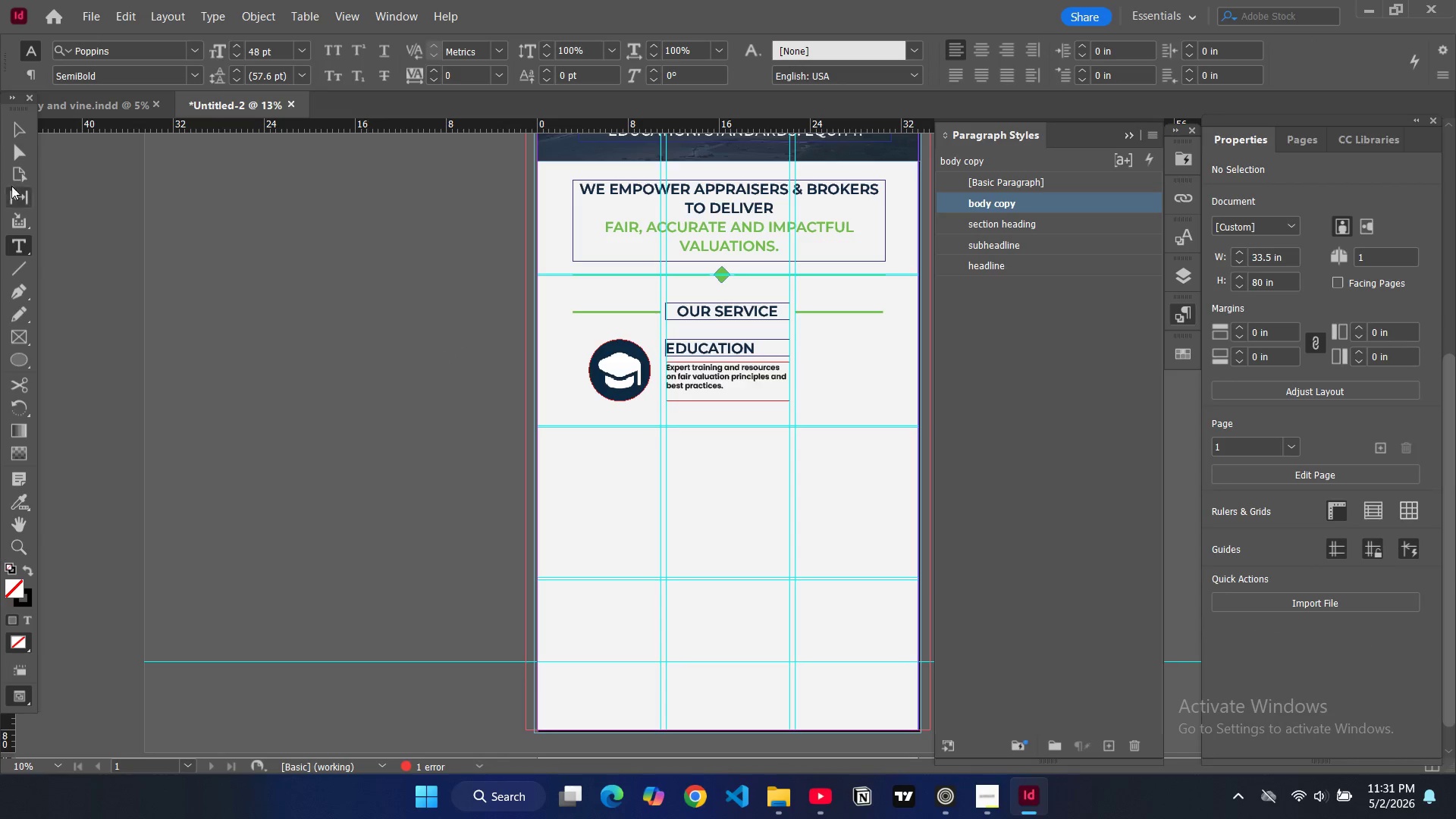 
left_click([14, 126])
 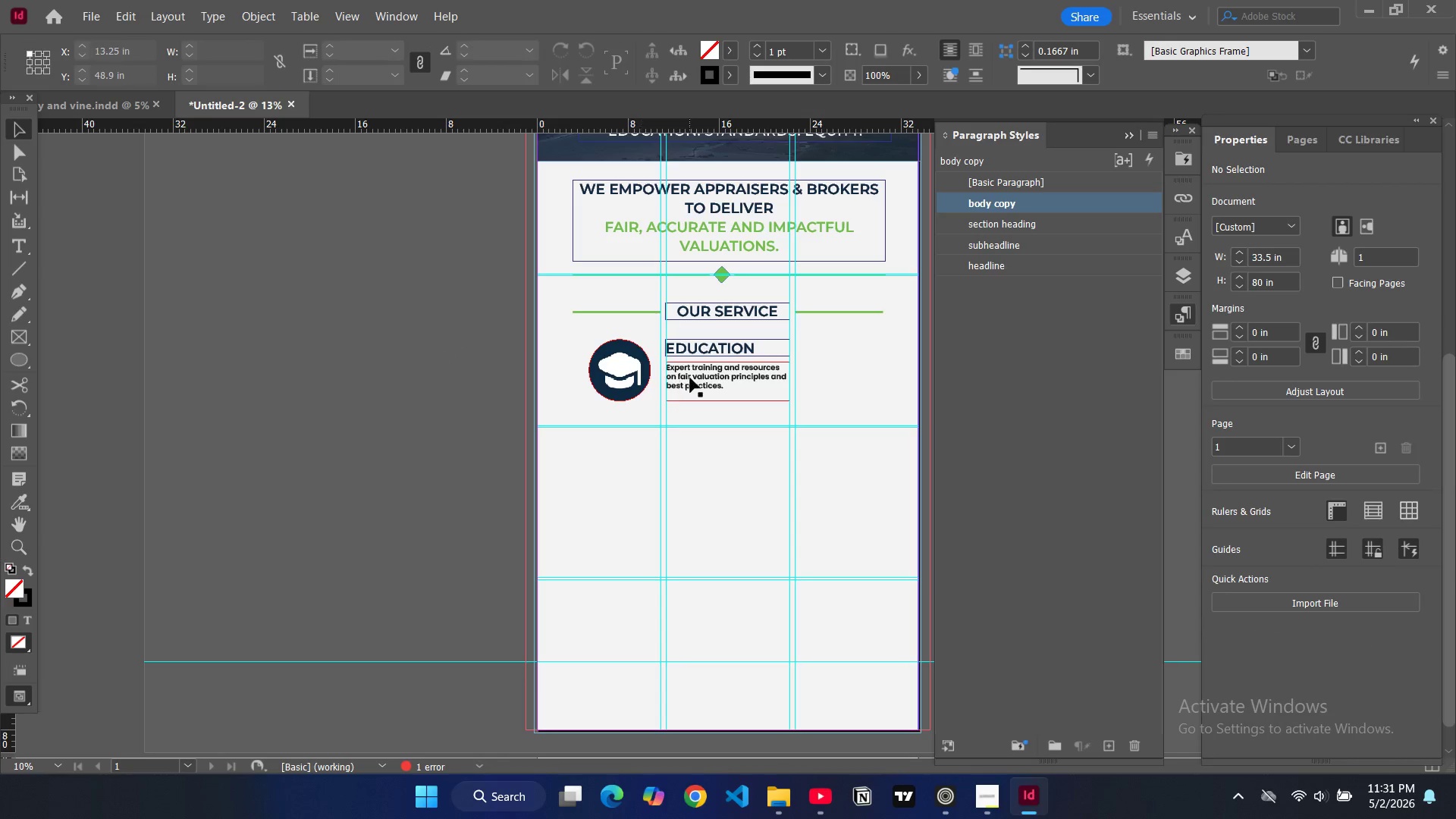 
left_click([692, 378])
 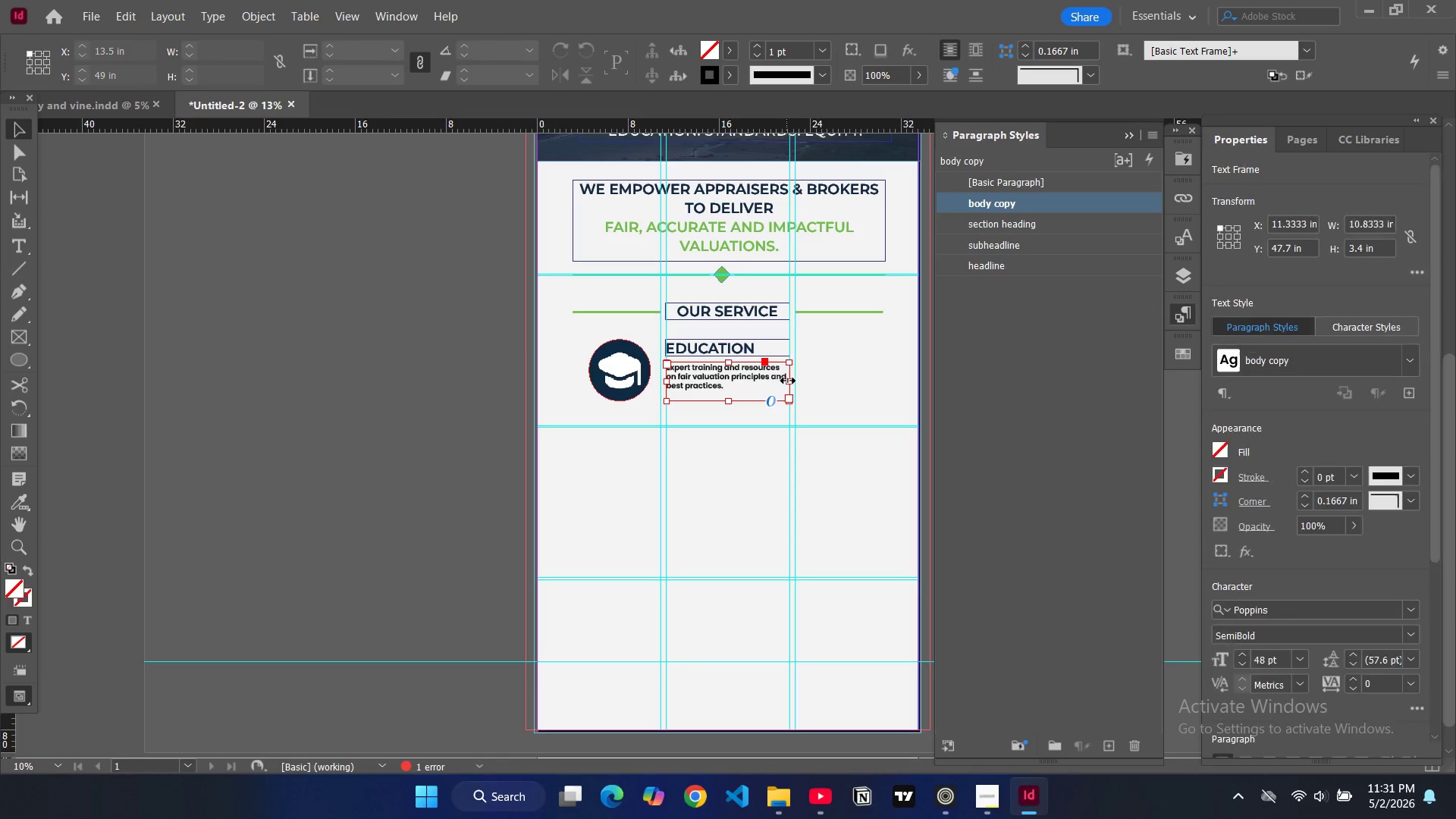 
left_click_drag(start_coordinate=[788, 381], to_coordinate=[883, 383])
 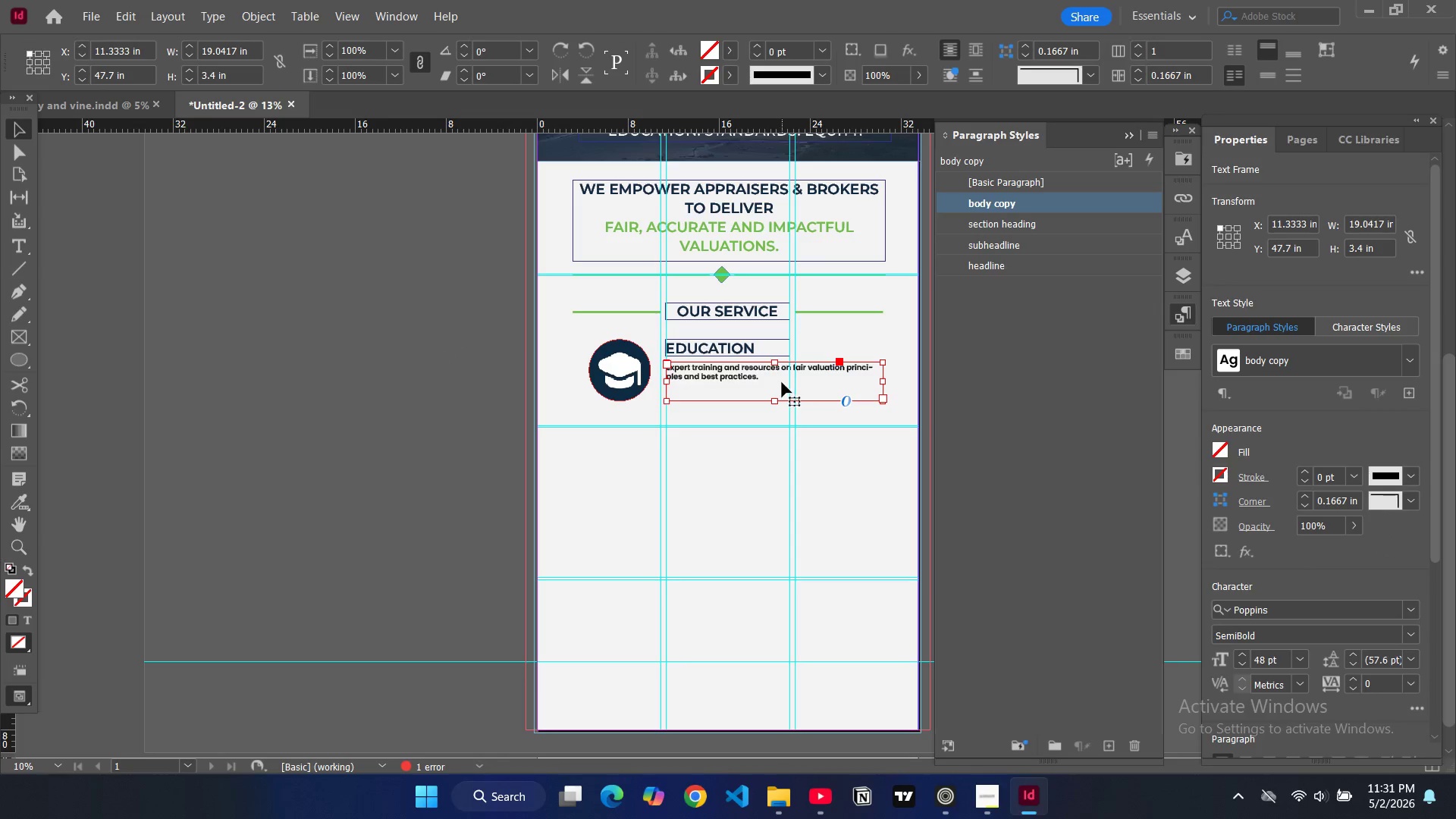 
double_click([782, 382])
 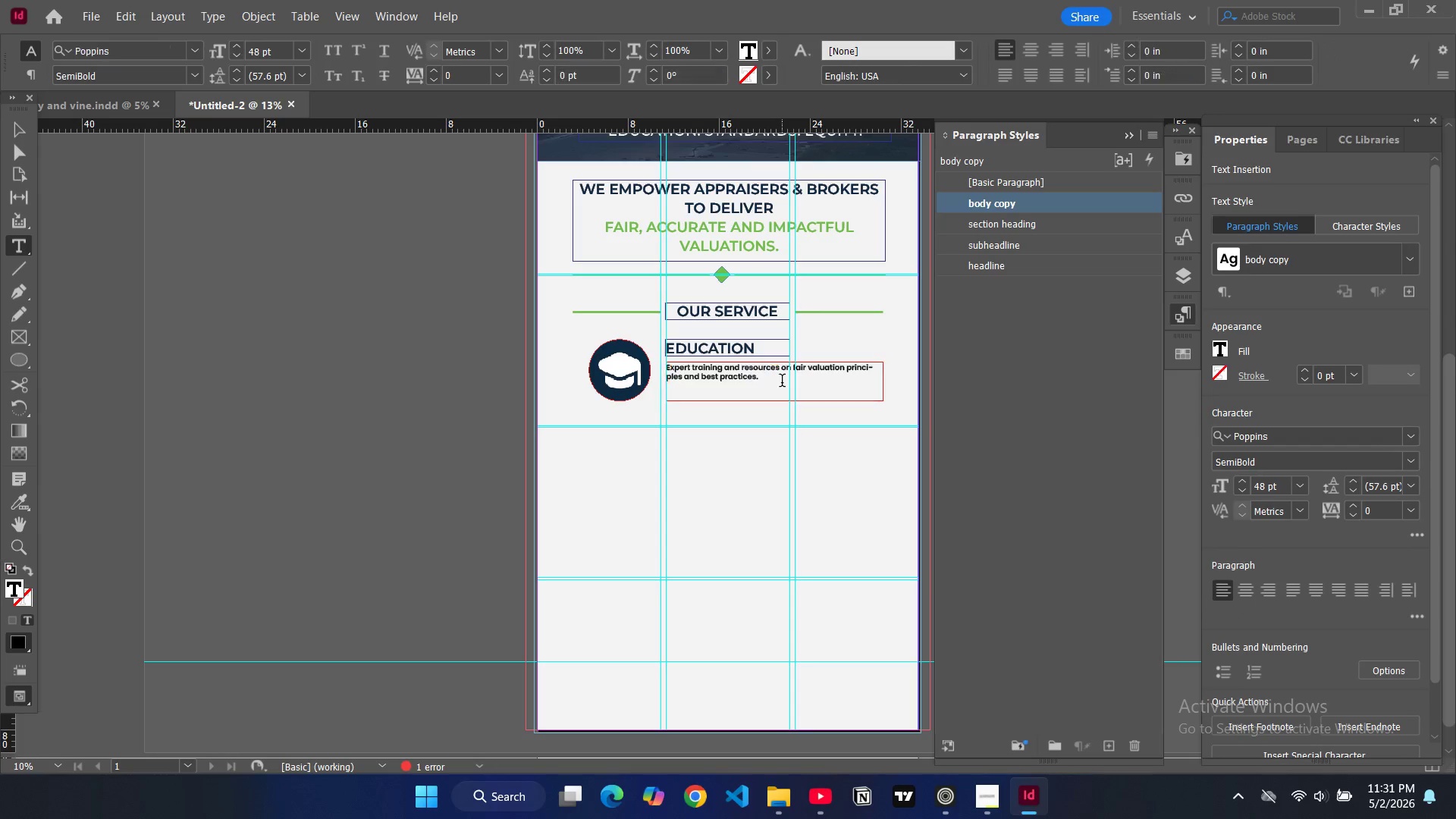 
key(Control+ControlLeft)
 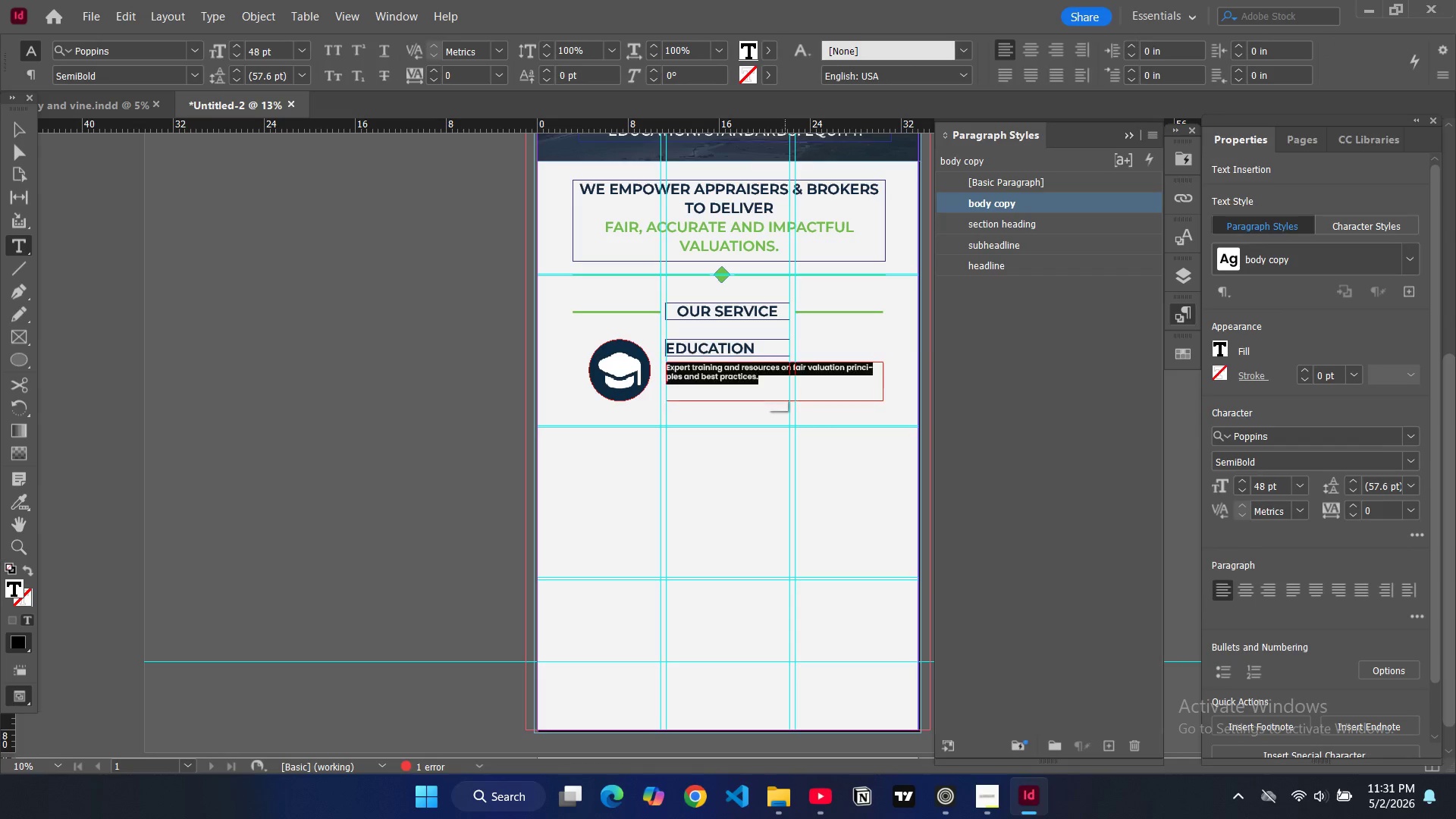 
key(Control+A)
 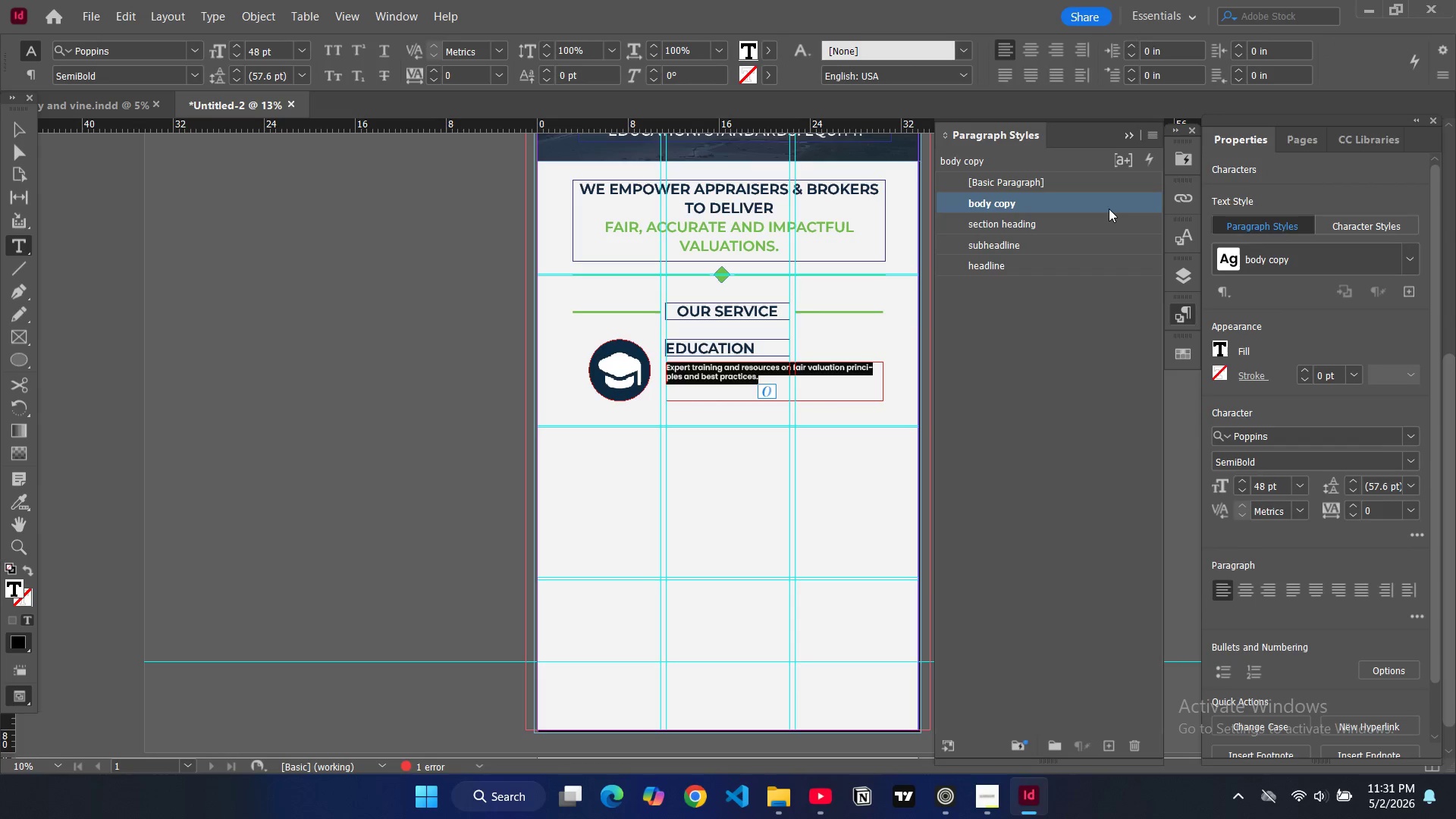 
double_click([1107, 207])
 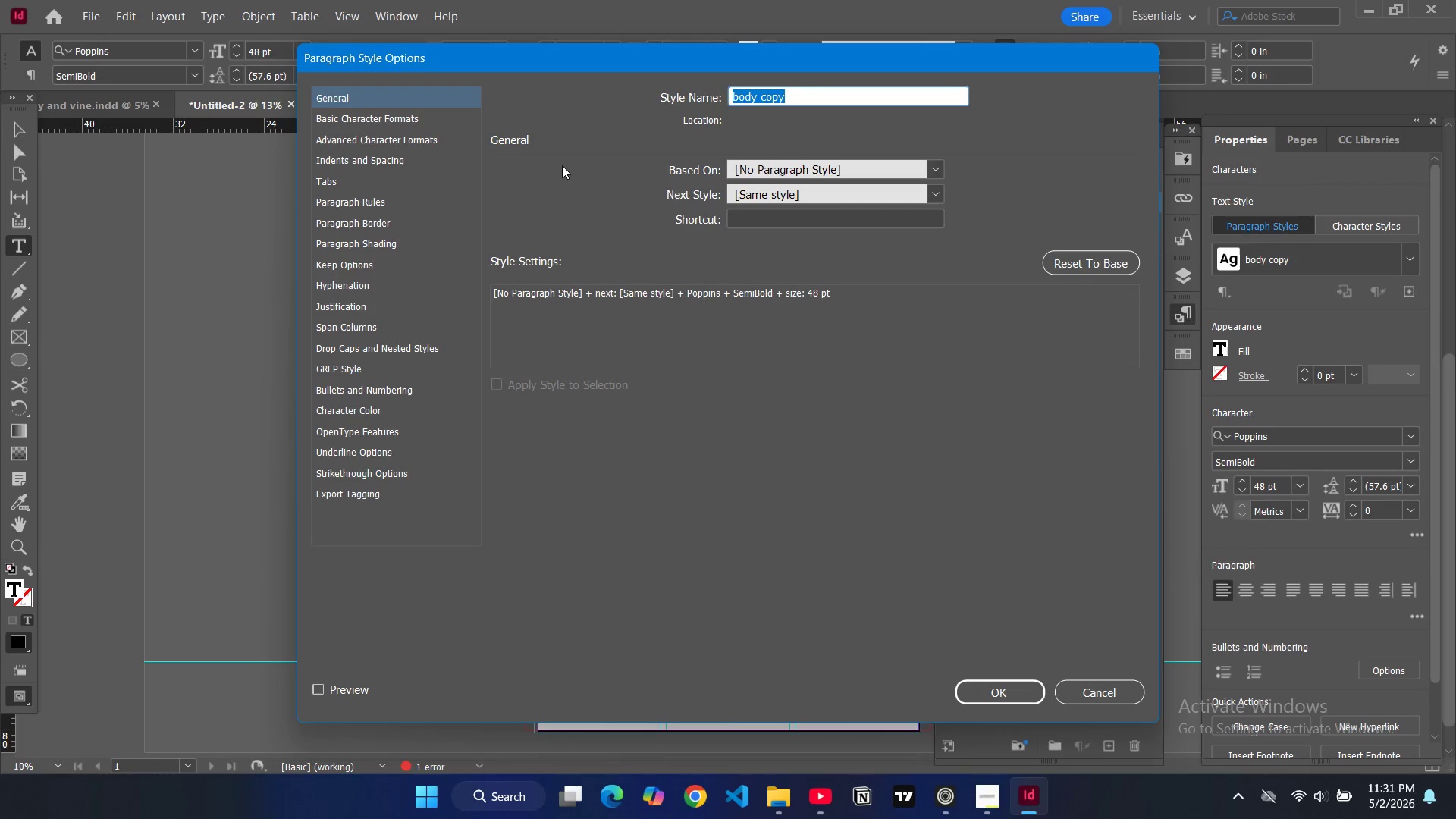 
left_click([419, 123])
 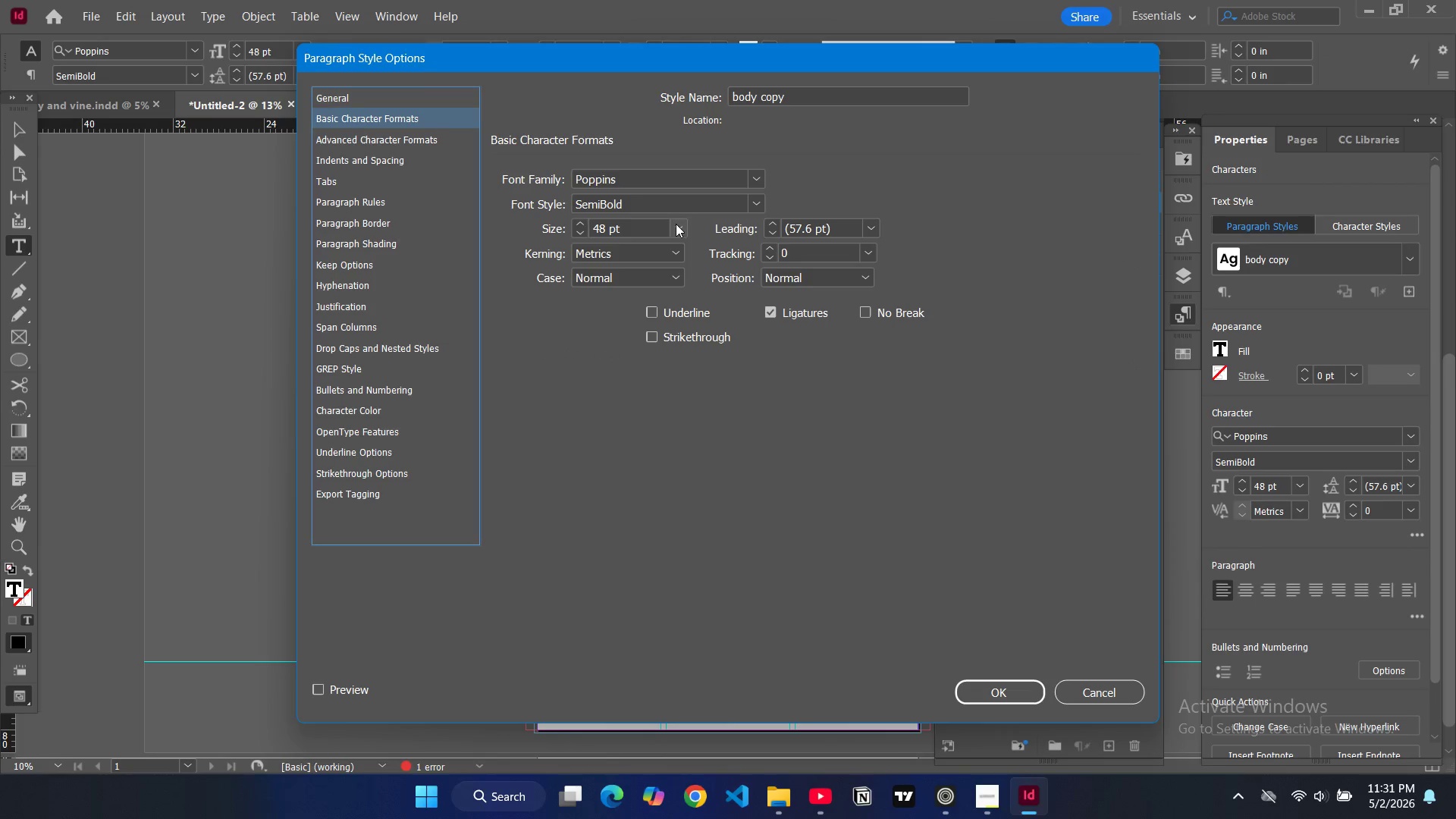 
left_click([679, 228])
 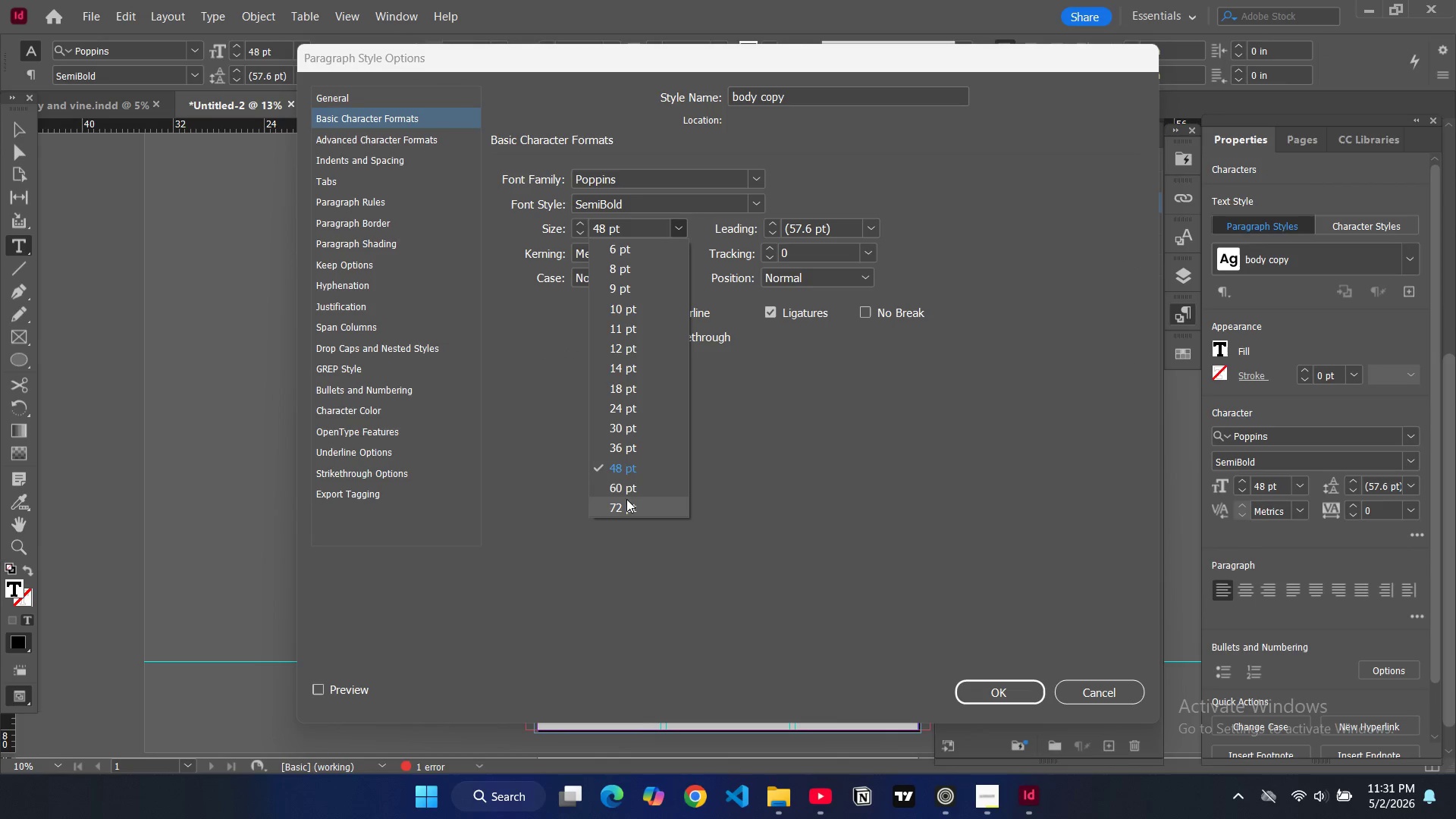 
left_click([626, 507])
 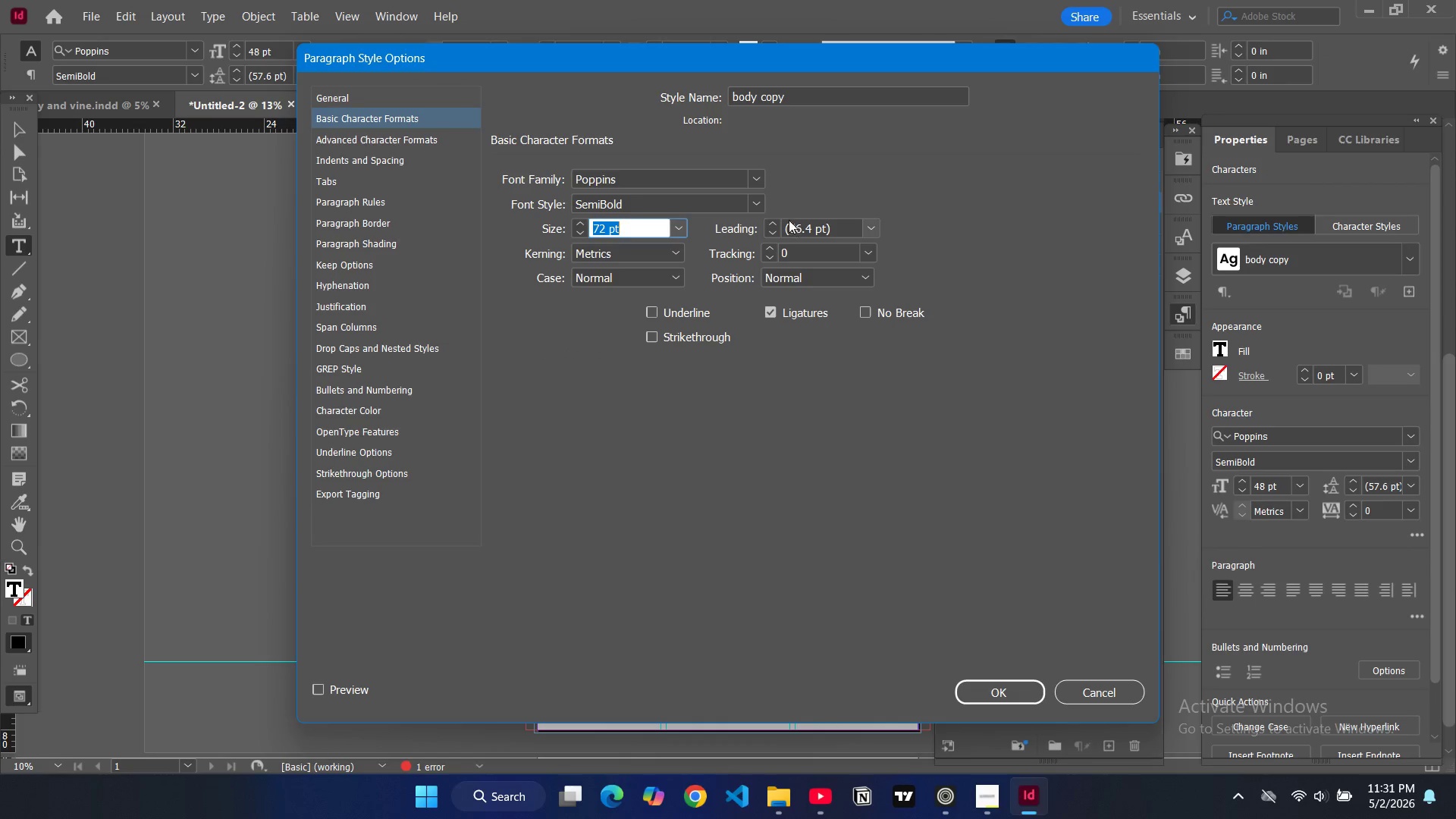 
left_click([763, 201])
 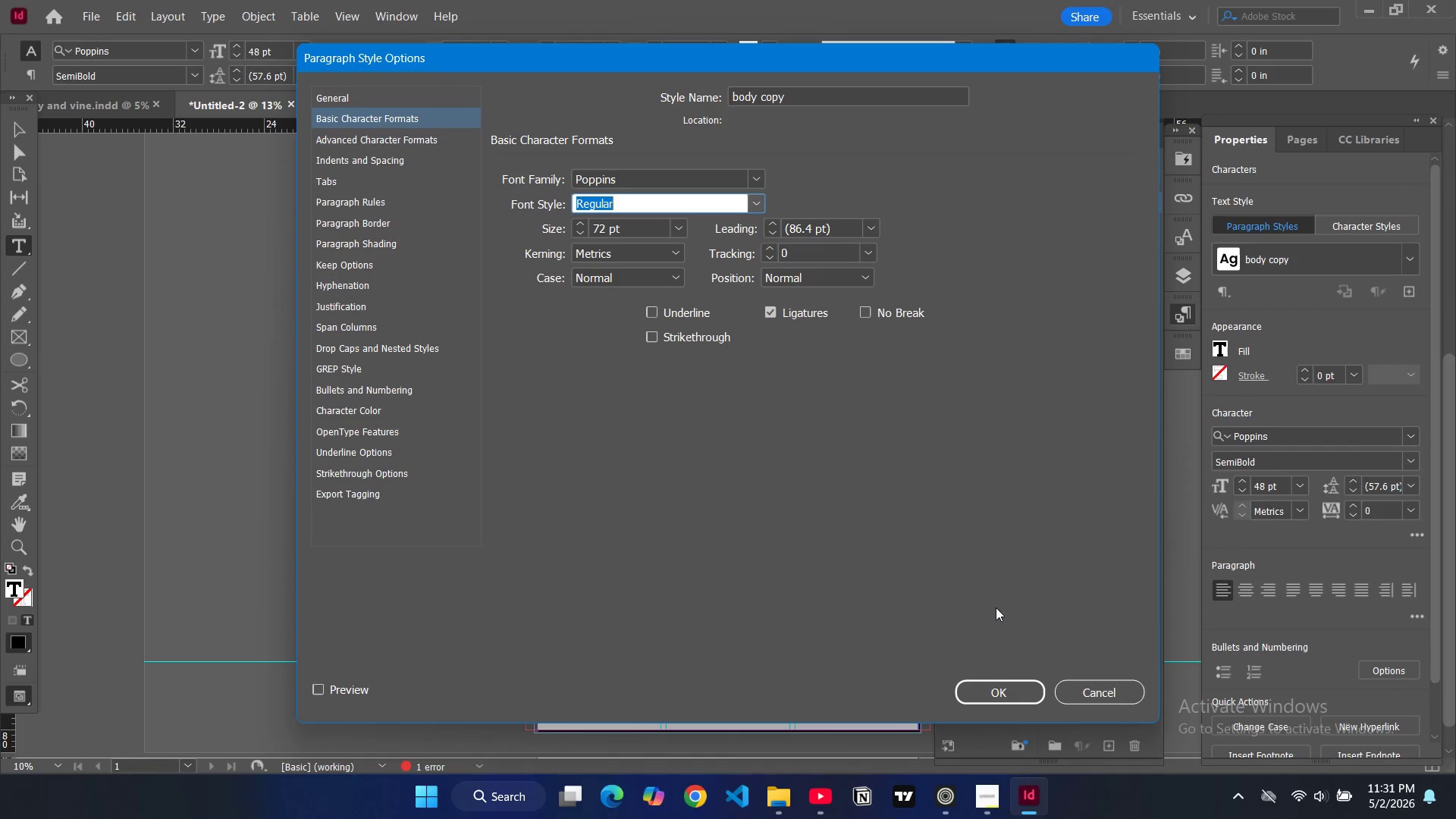 
left_click([992, 687])
 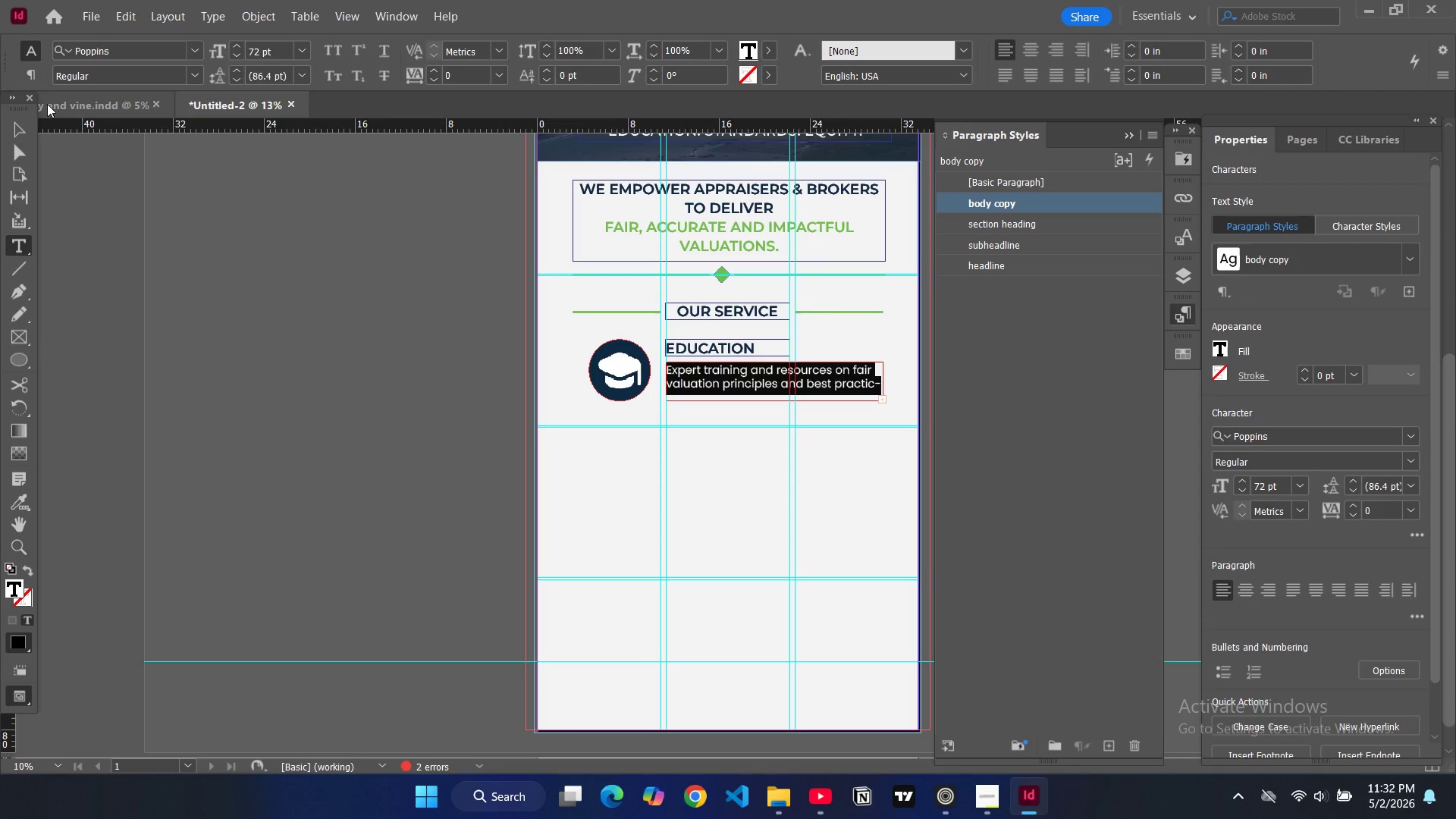 
left_click([17, 136])
 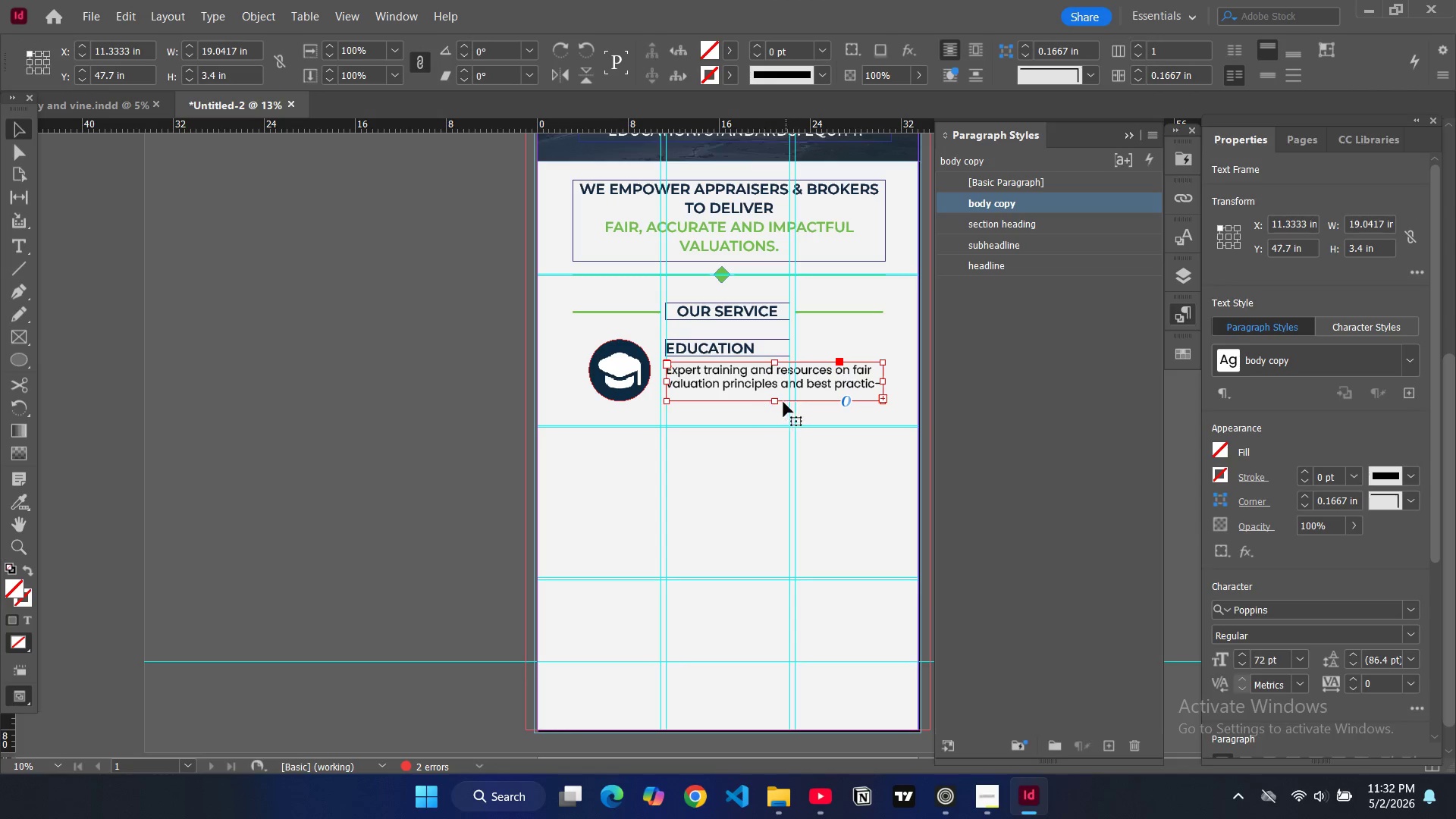 
left_click_drag(start_coordinate=[777, 400], to_coordinate=[780, 410])
 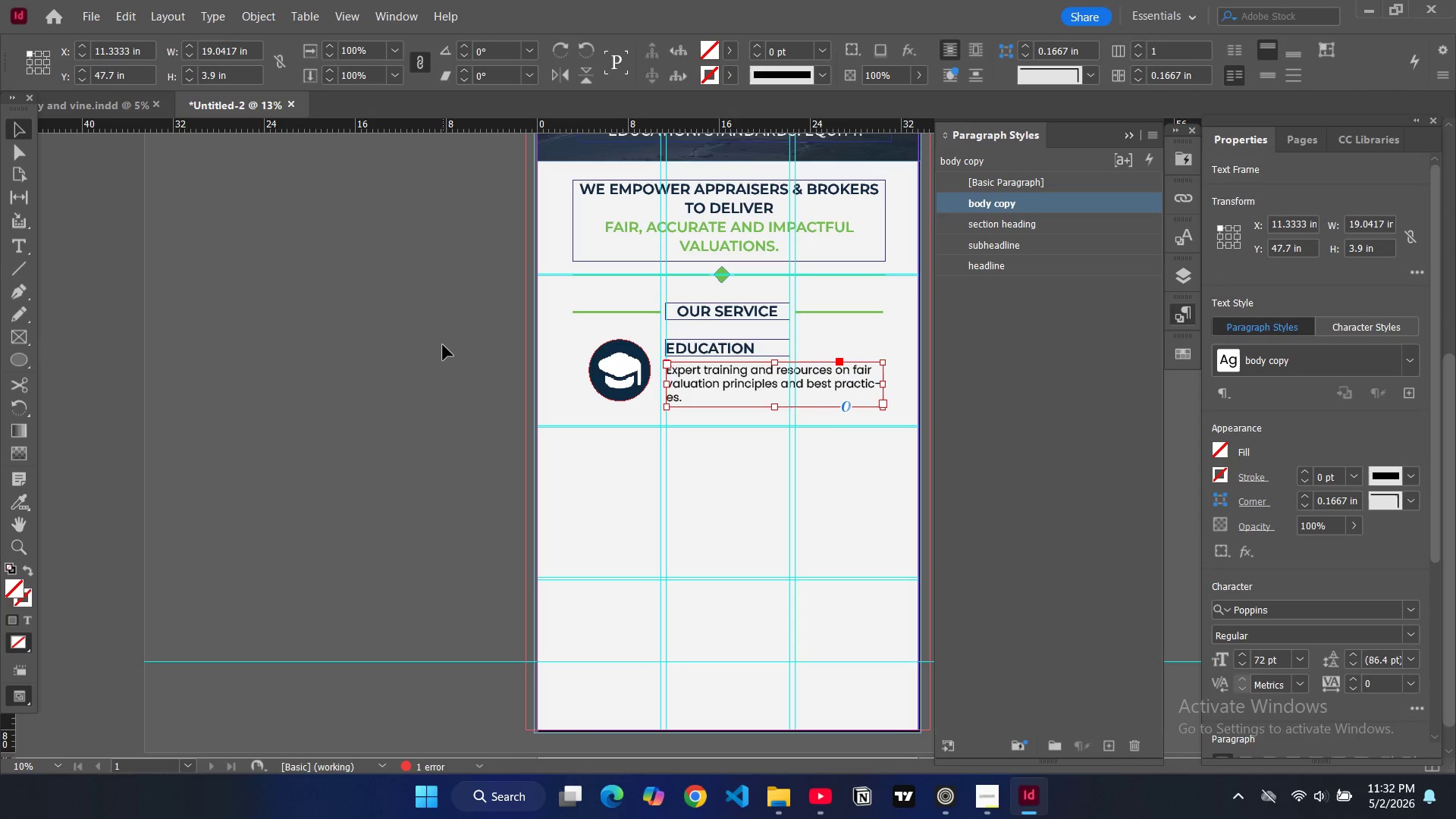 
left_click([443, 345])
 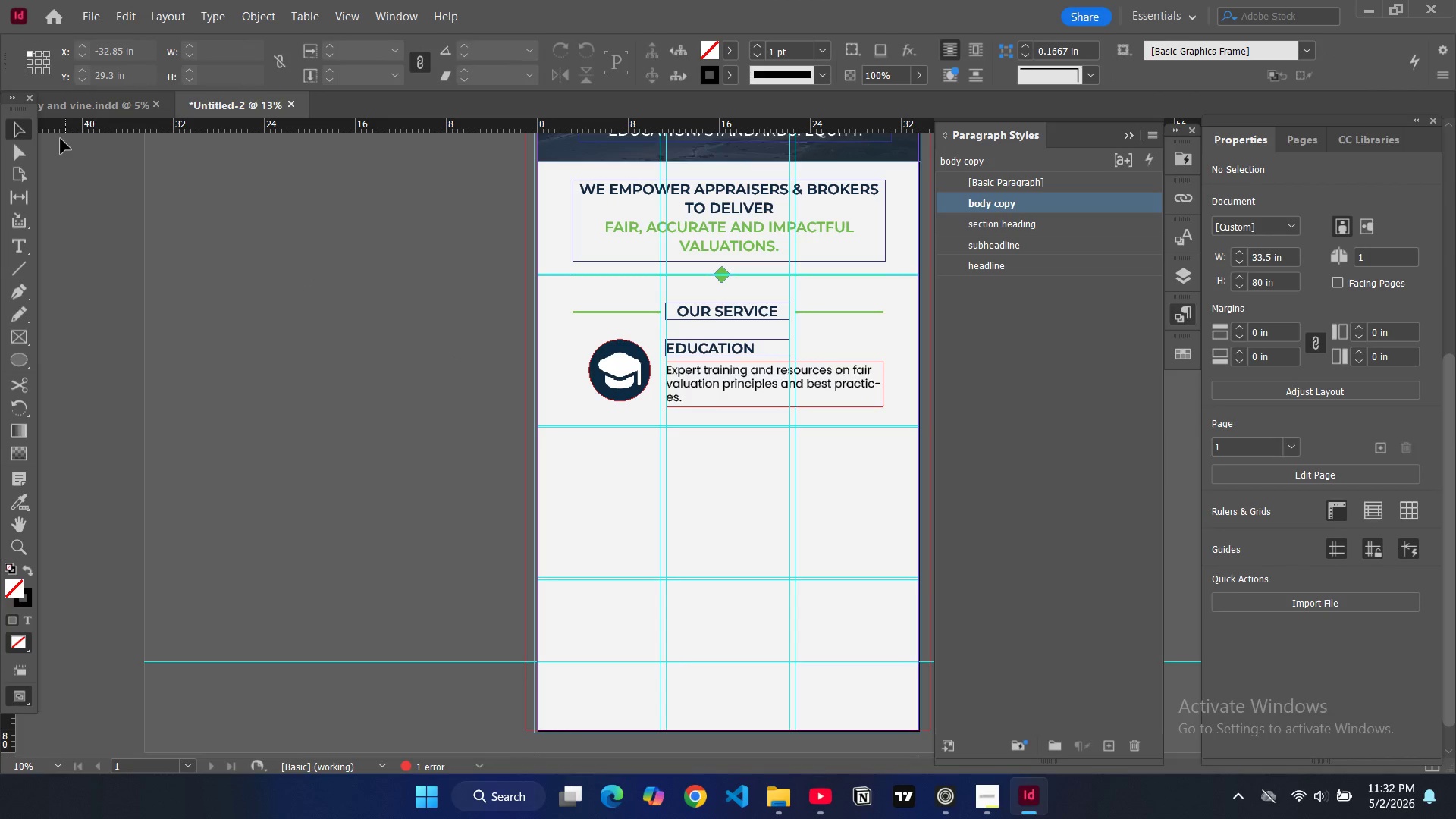 
double_click([384, 321])
 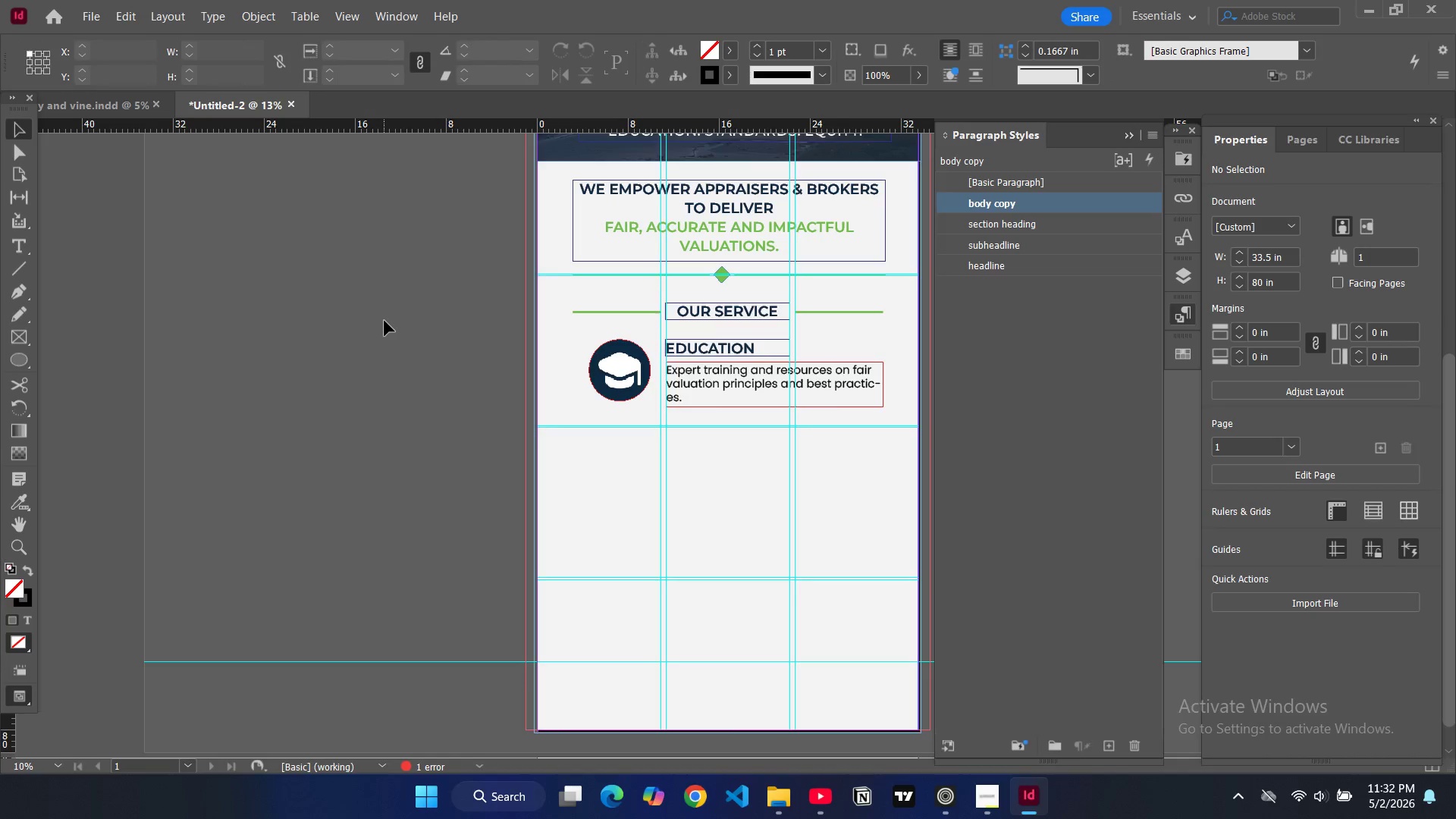 
type(ww)
 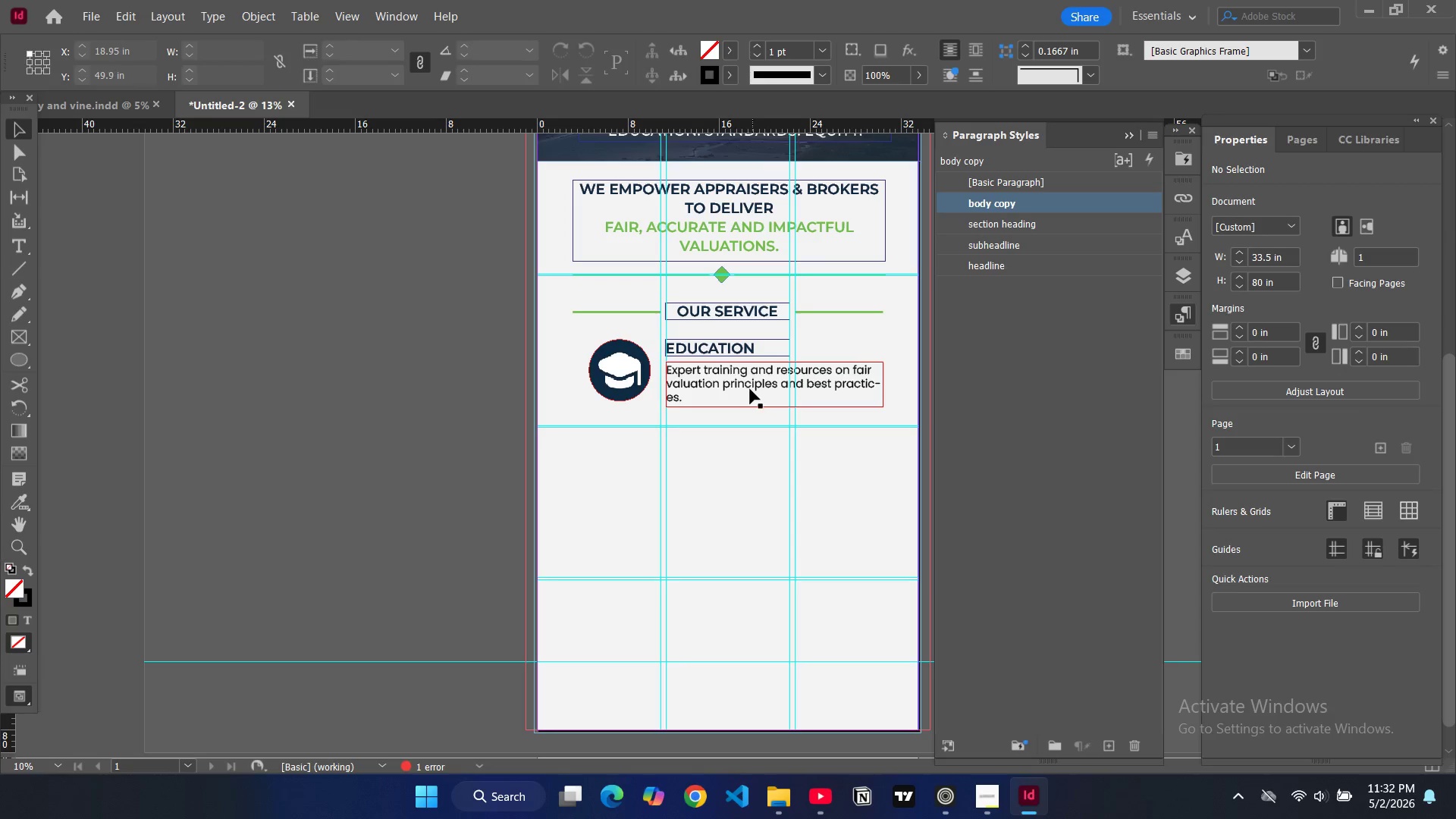 
left_click([750, 389])
 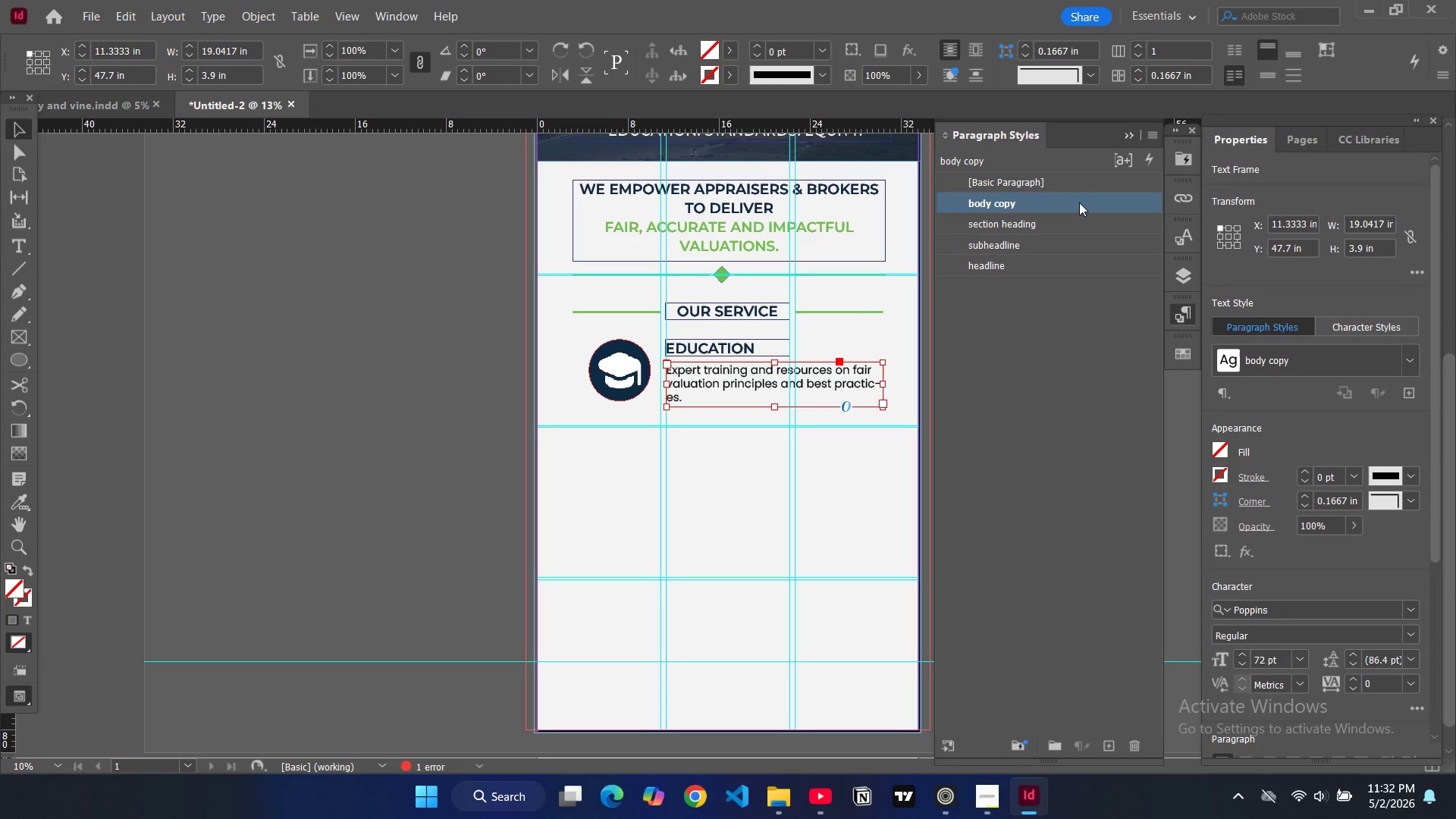 
double_click([1094, 201])
 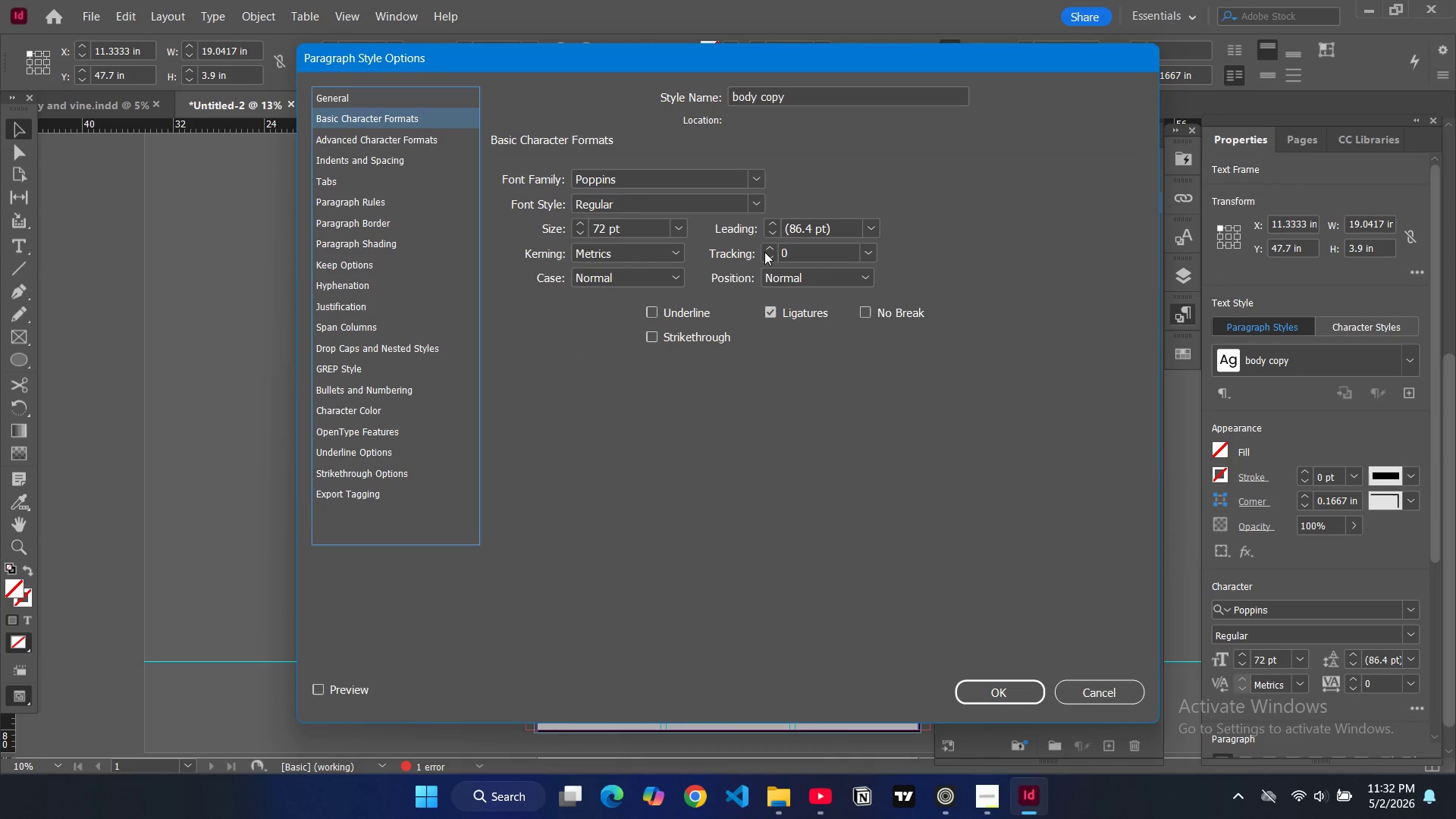 
left_click([683, 224])
 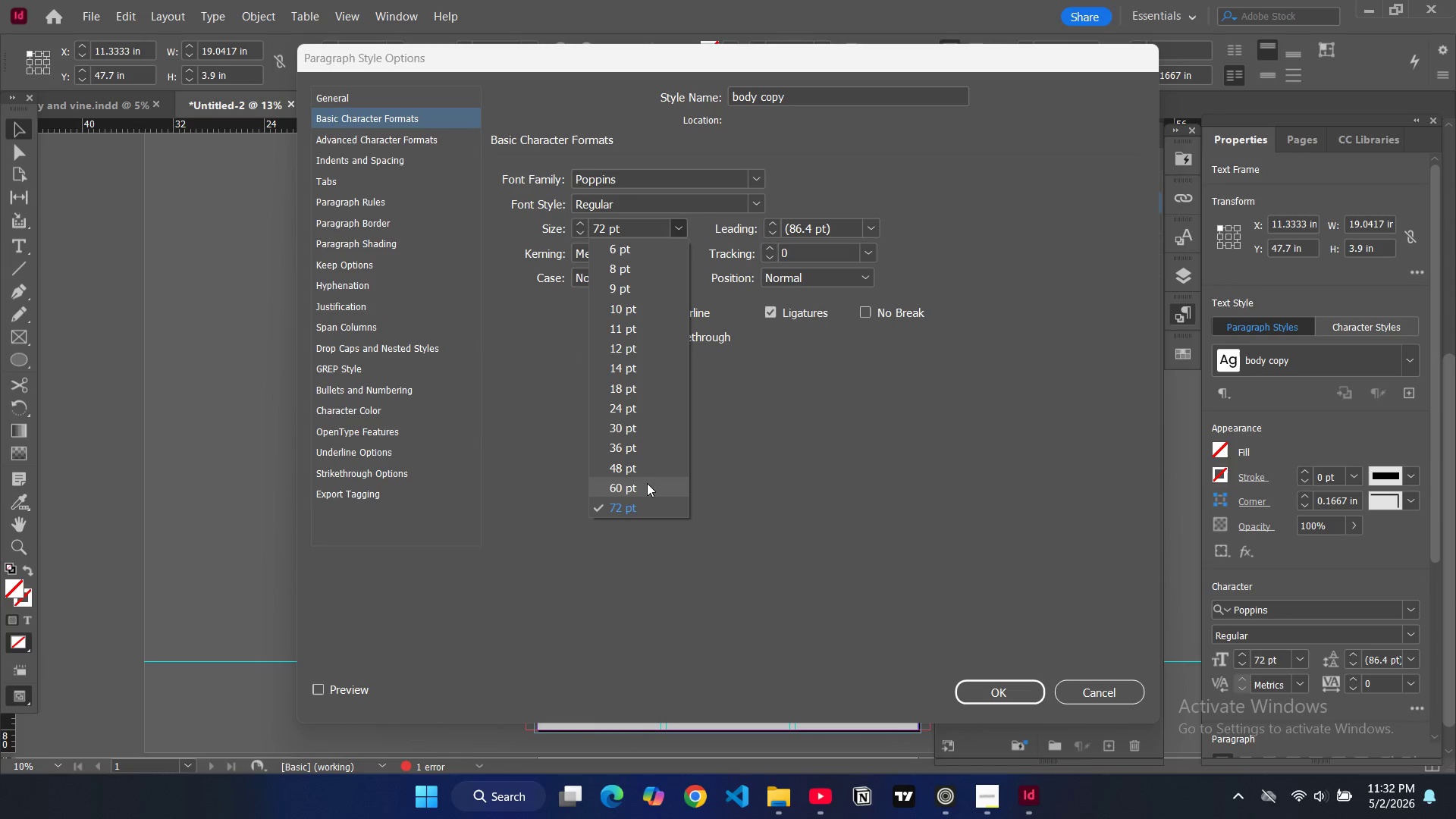 
left_click([645, 487])
 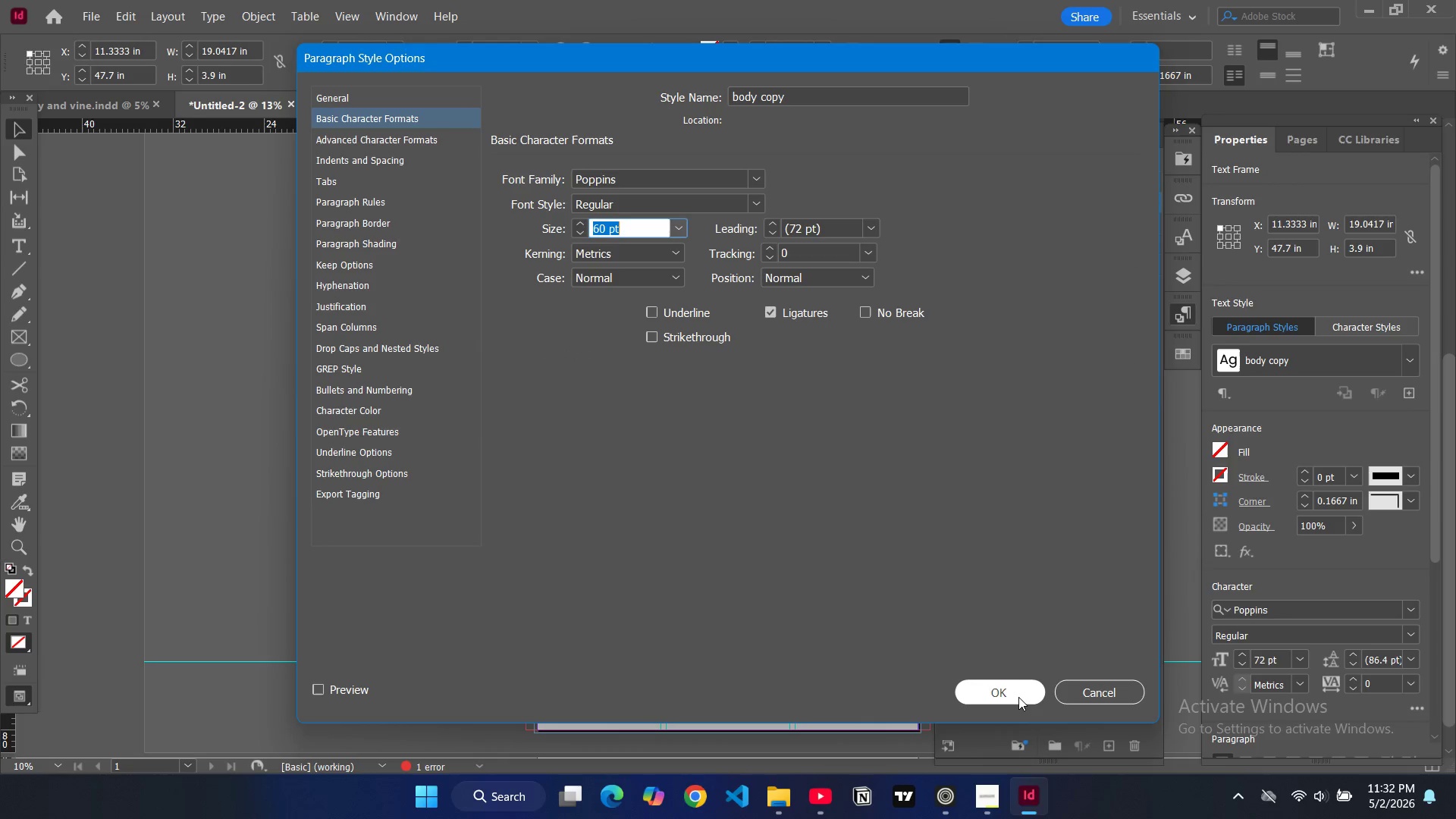 
left_click([1018, 698])
 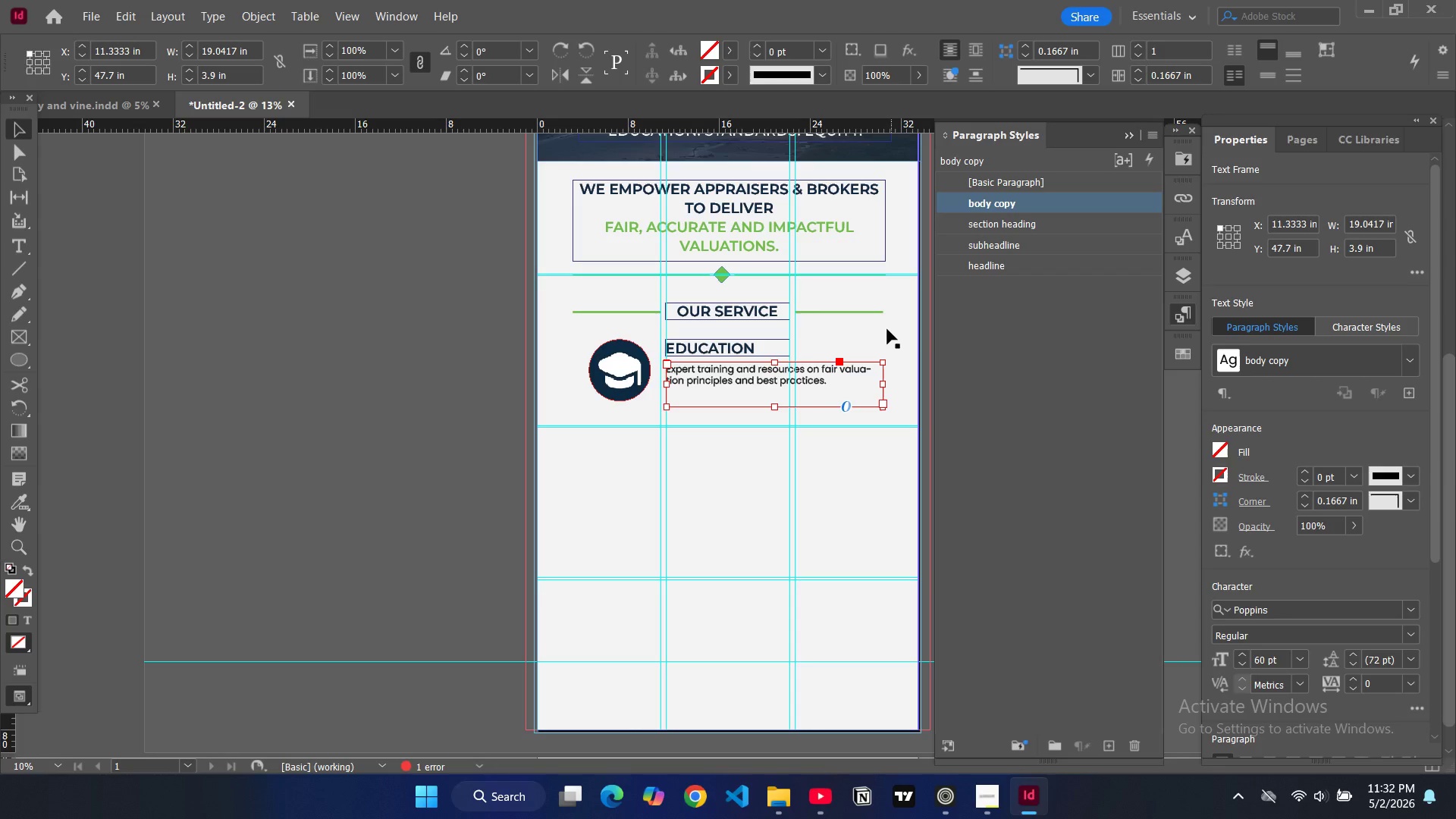 
left_click_drag(start_coordinate=[774, 407], to_coordinate=[773, 391])
 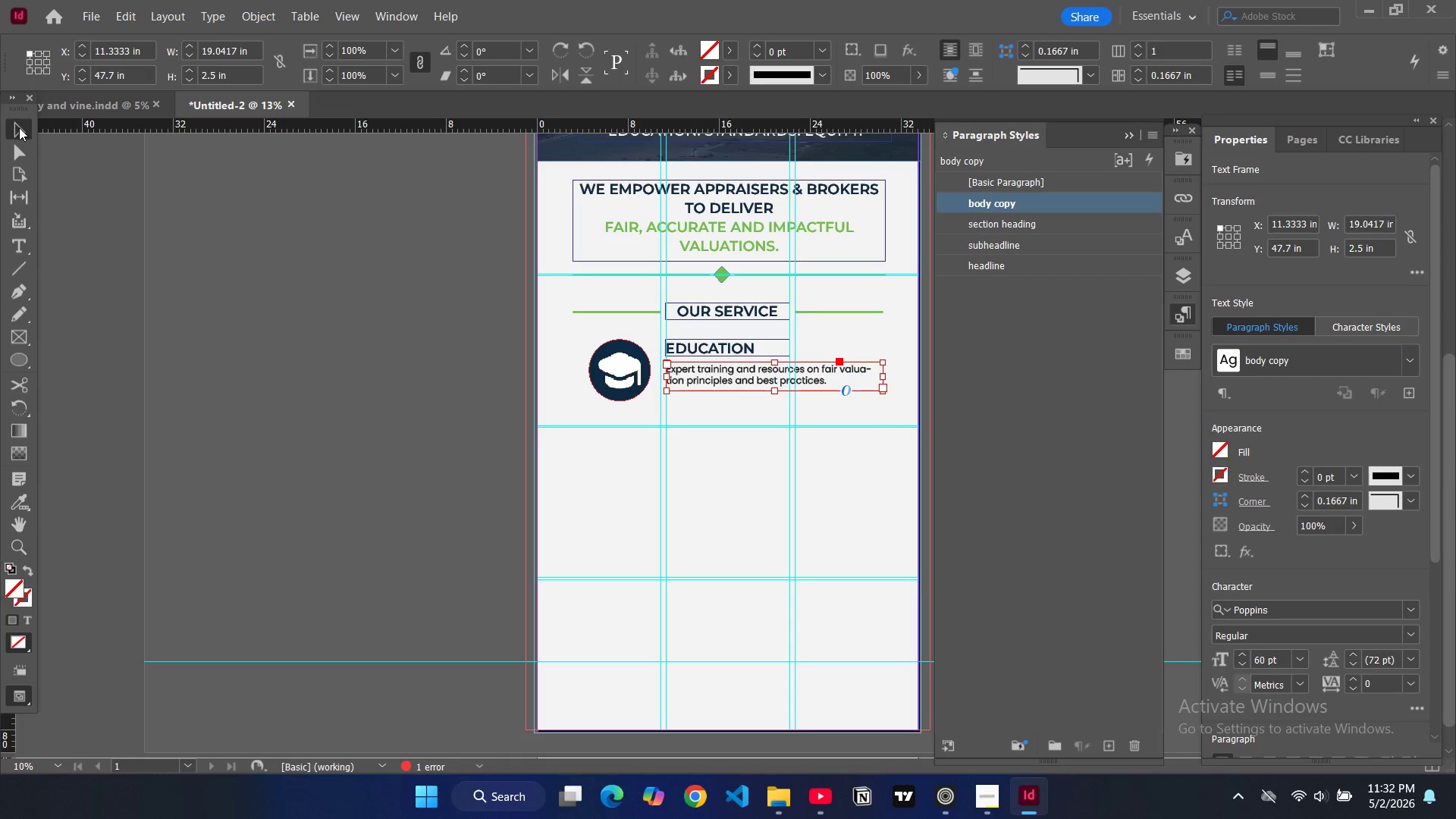 
double_click([486, 357])
 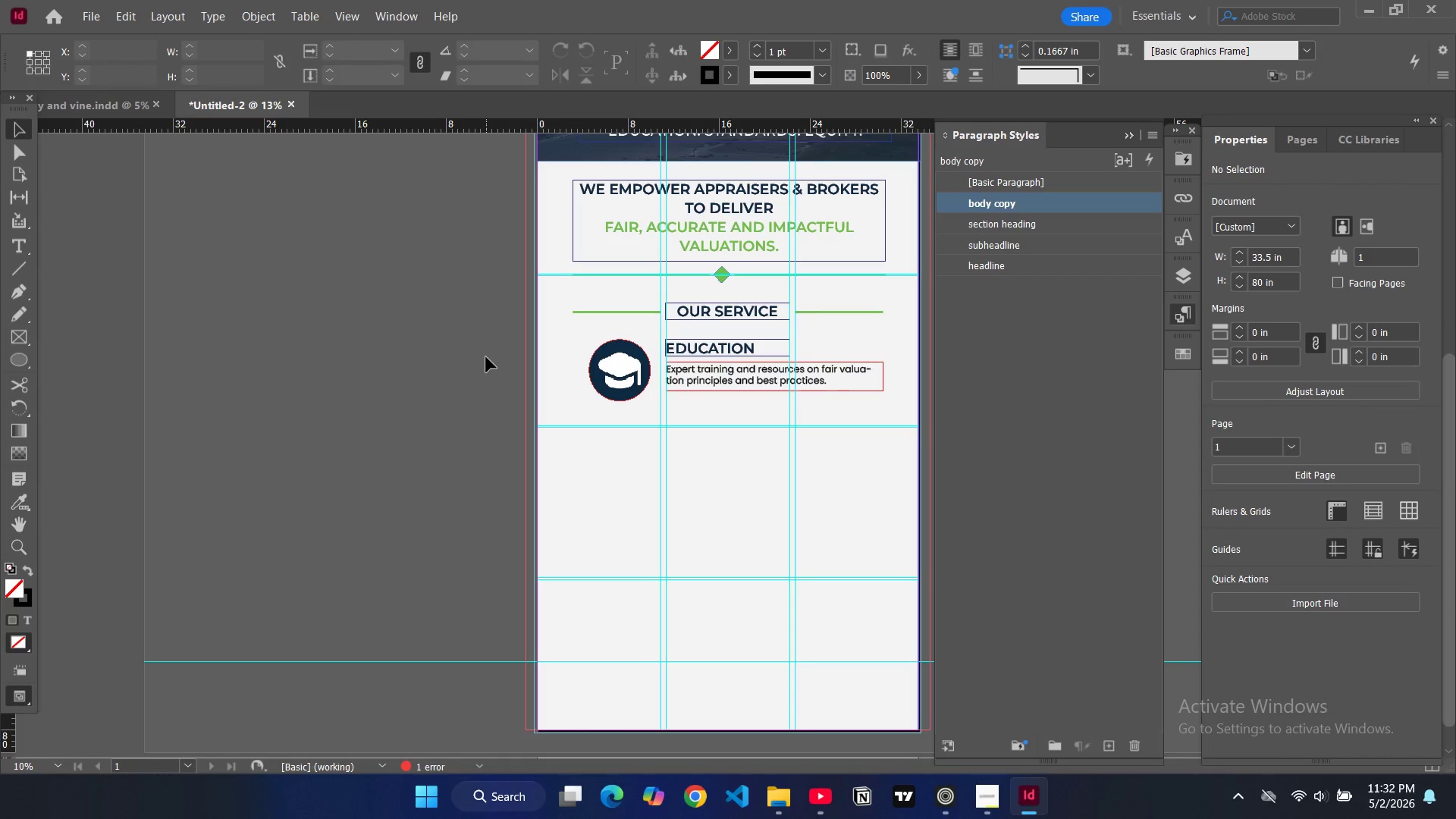 
key(W)
 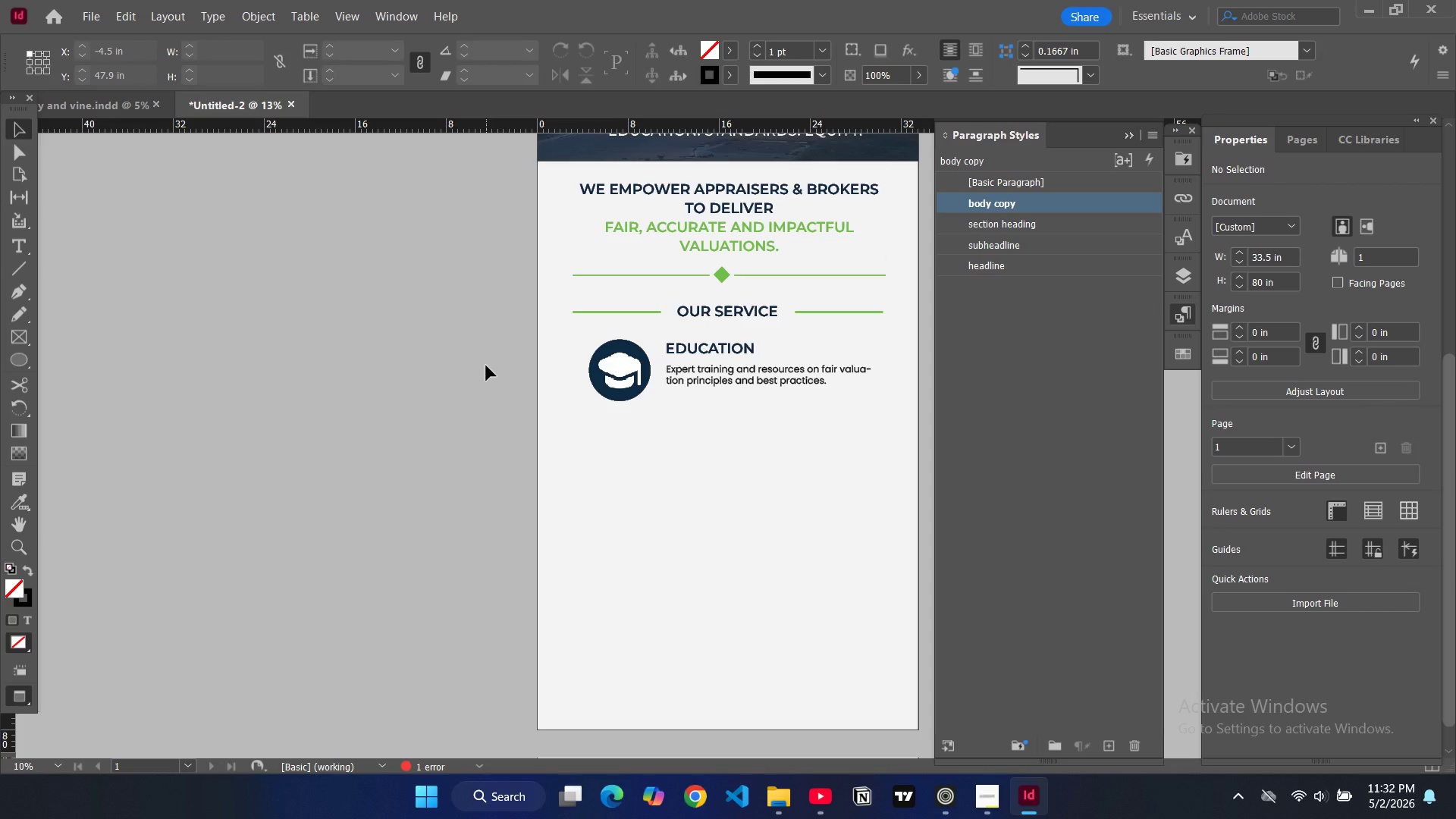 
key(W)
 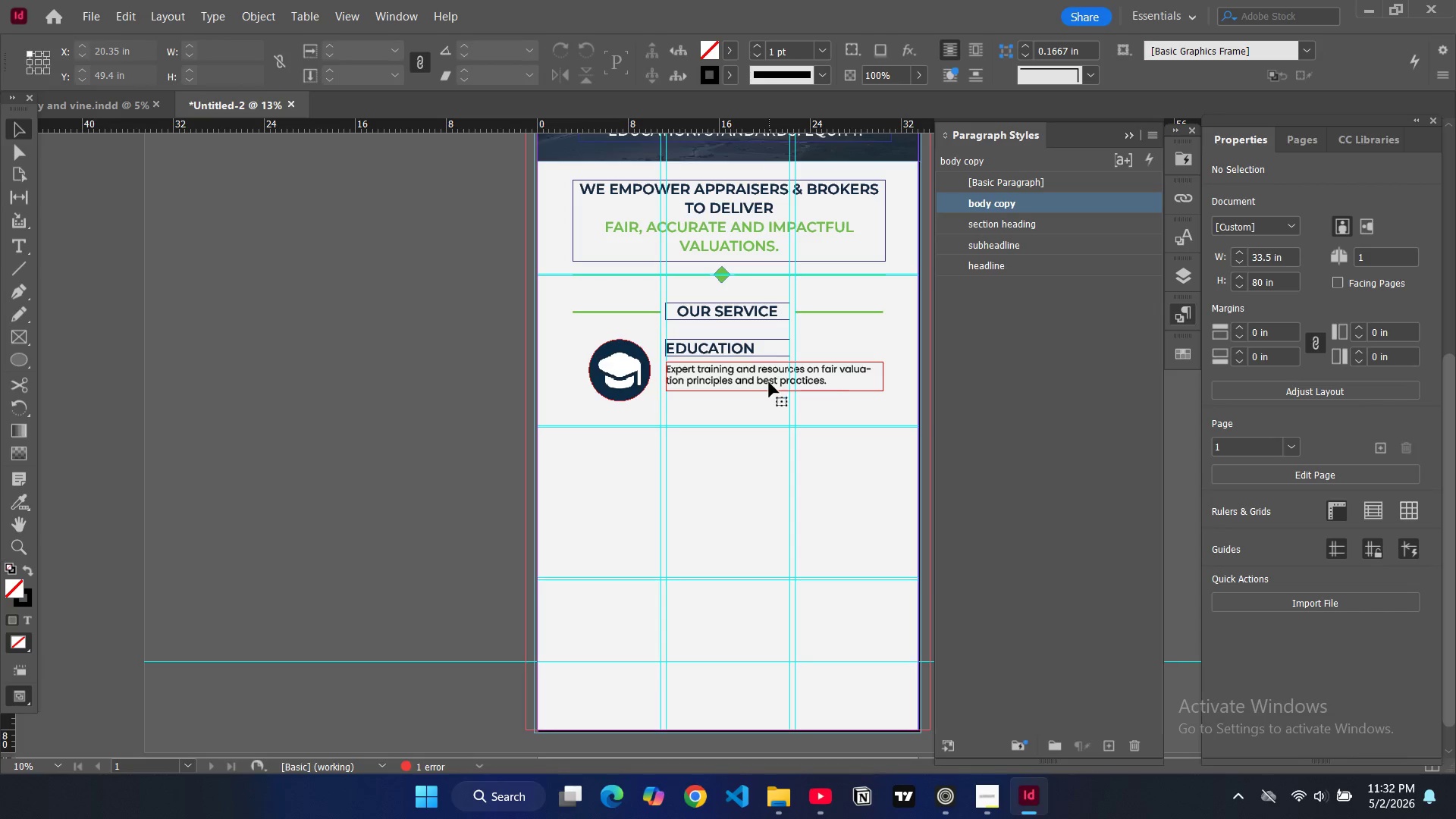 
double_click([769, 382])
 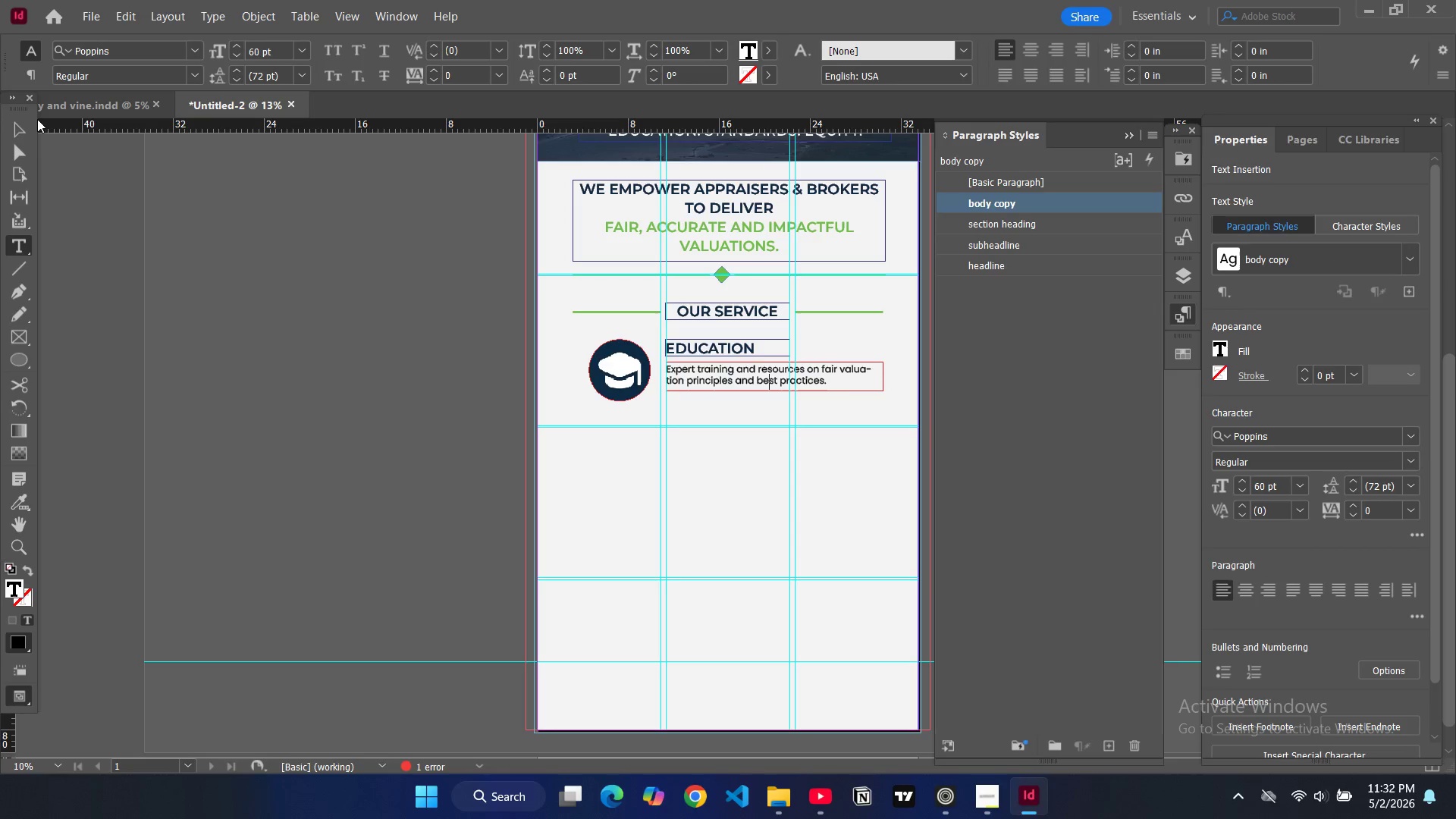 
left_click([20, 130])
 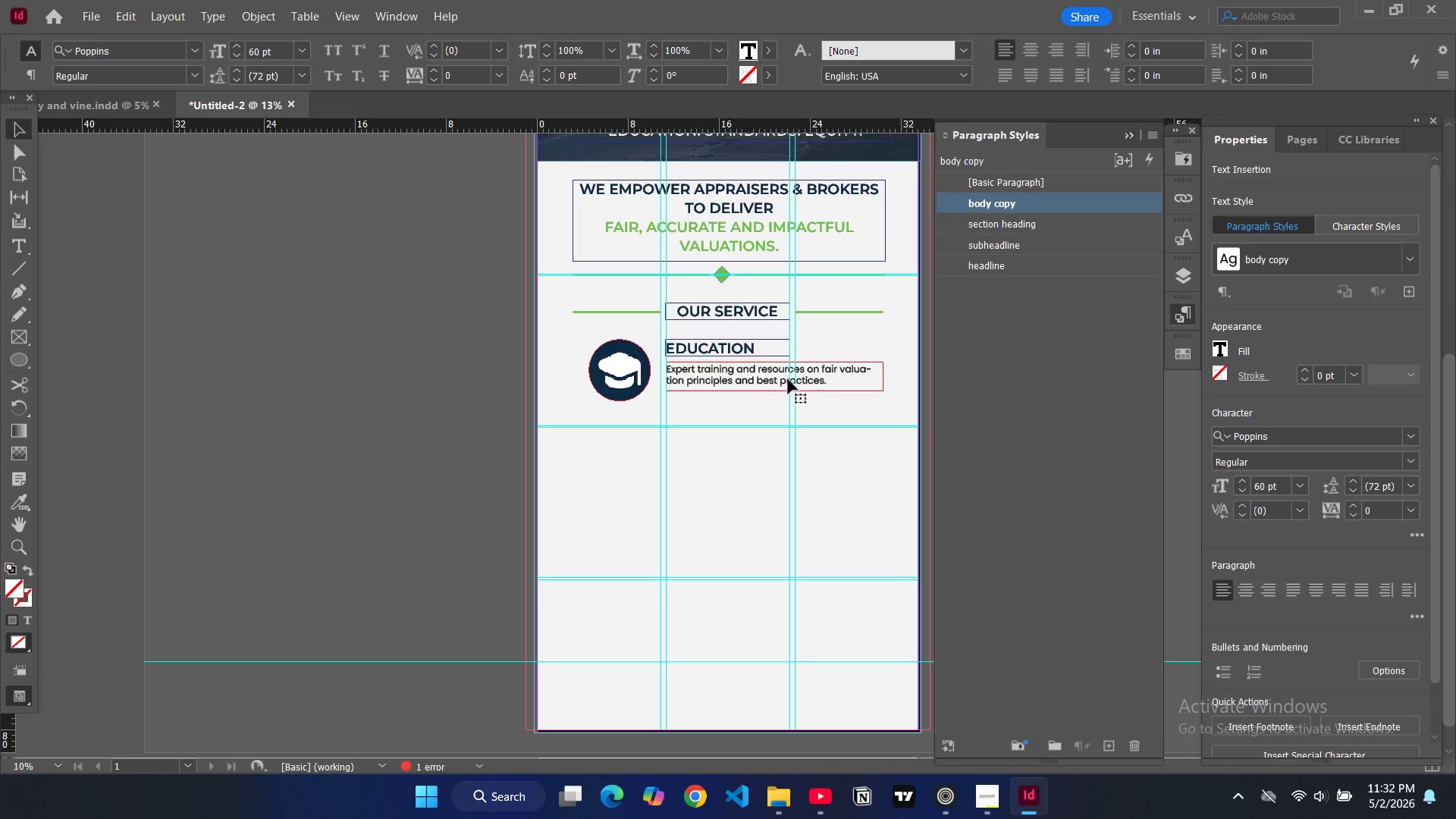 
left_click([787, 380])
 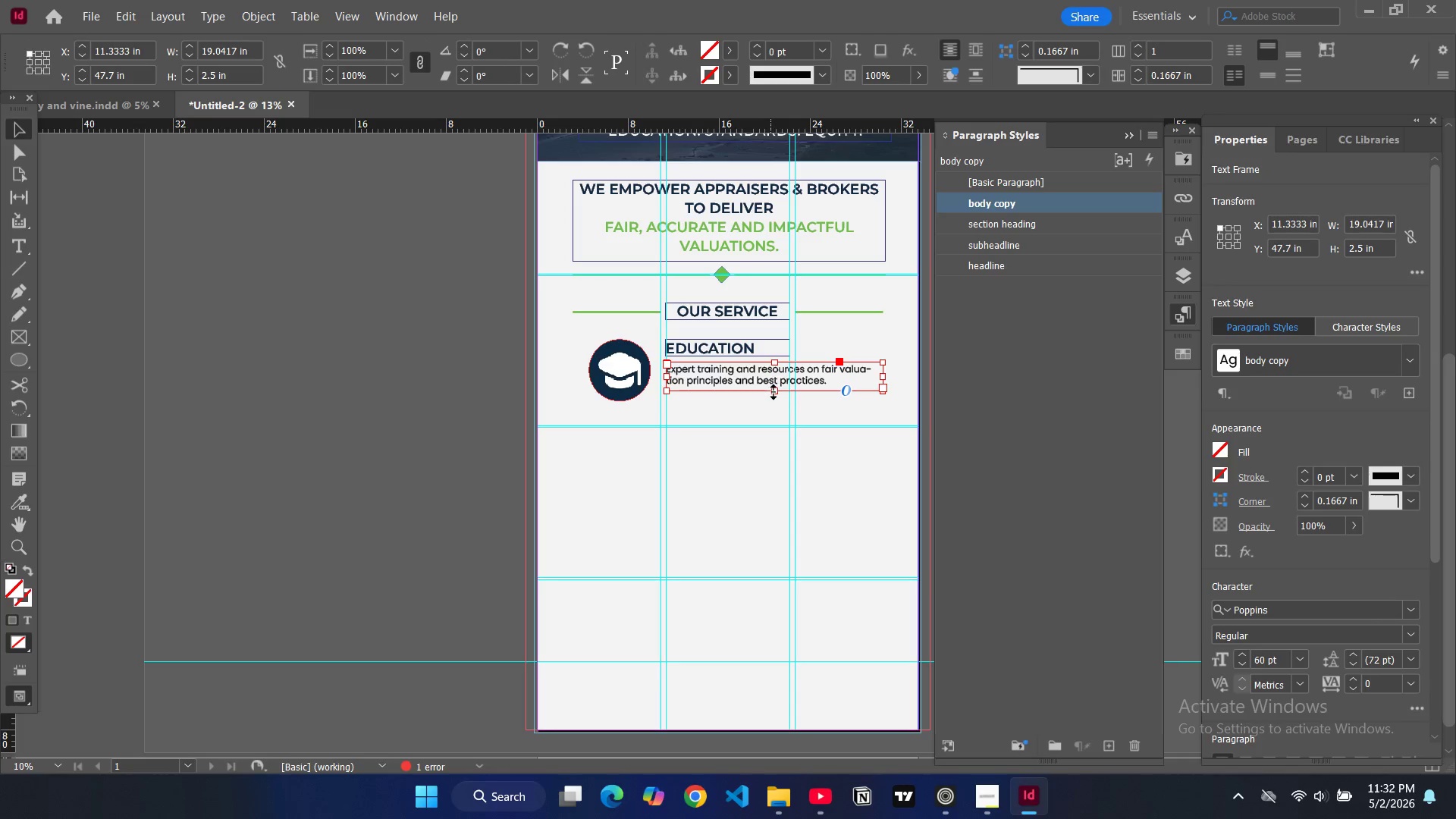 
left_click_drag(start_coordinate=[774, 391], to_coordinate=[778, 403])
 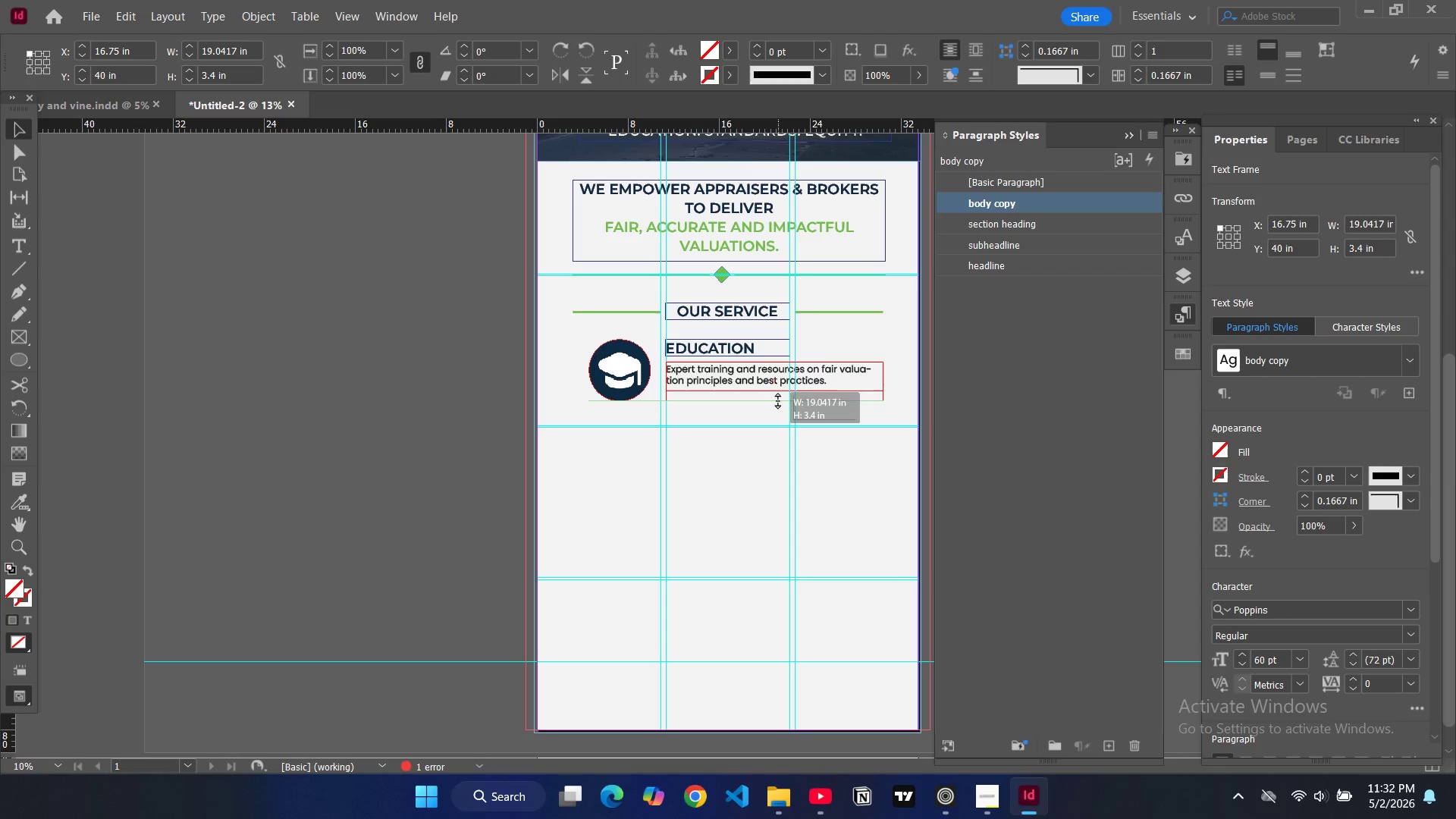 
left_click([778, 401])
 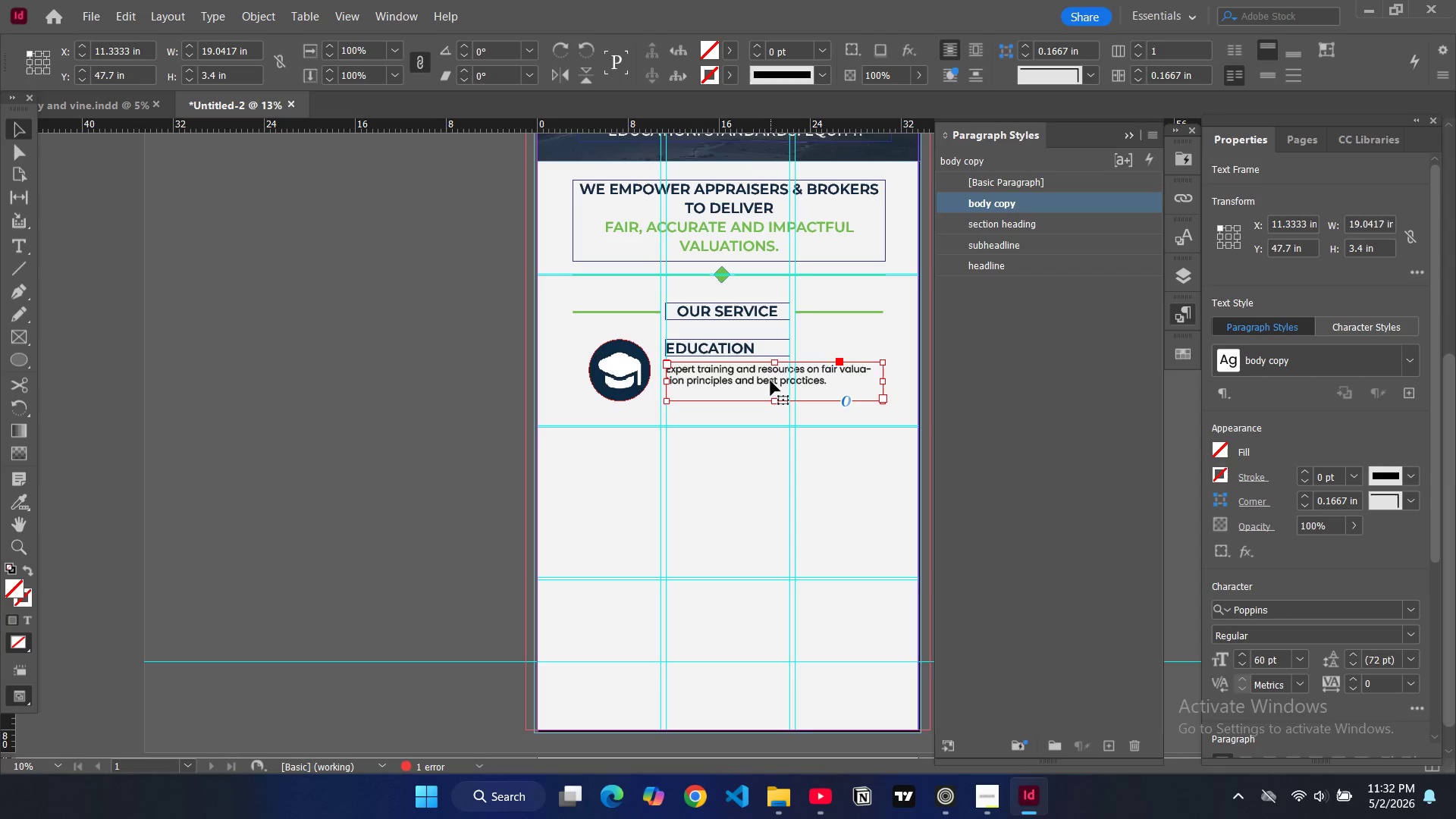 
double_click([770, 381])
 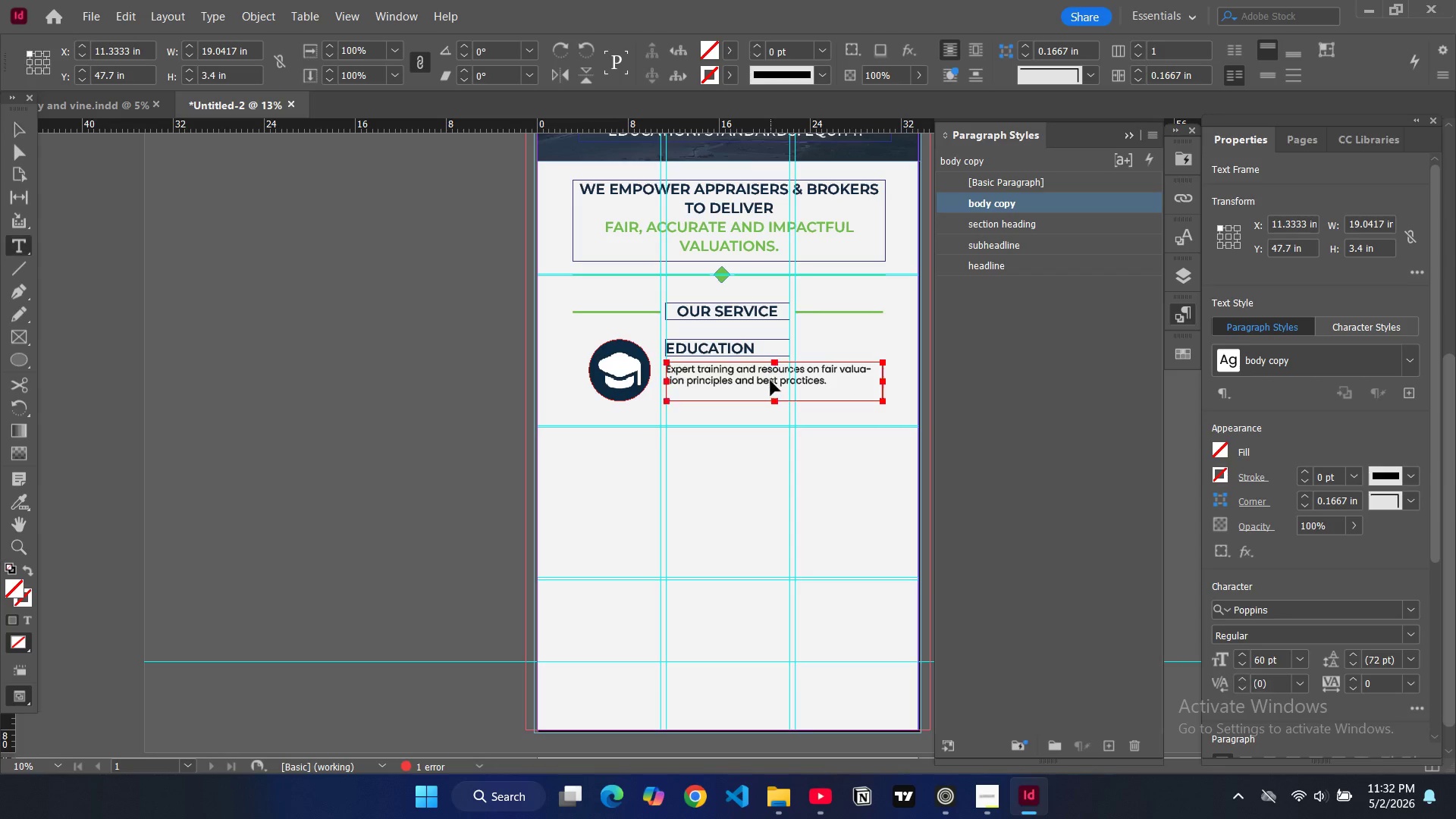 
key(Control+A)
 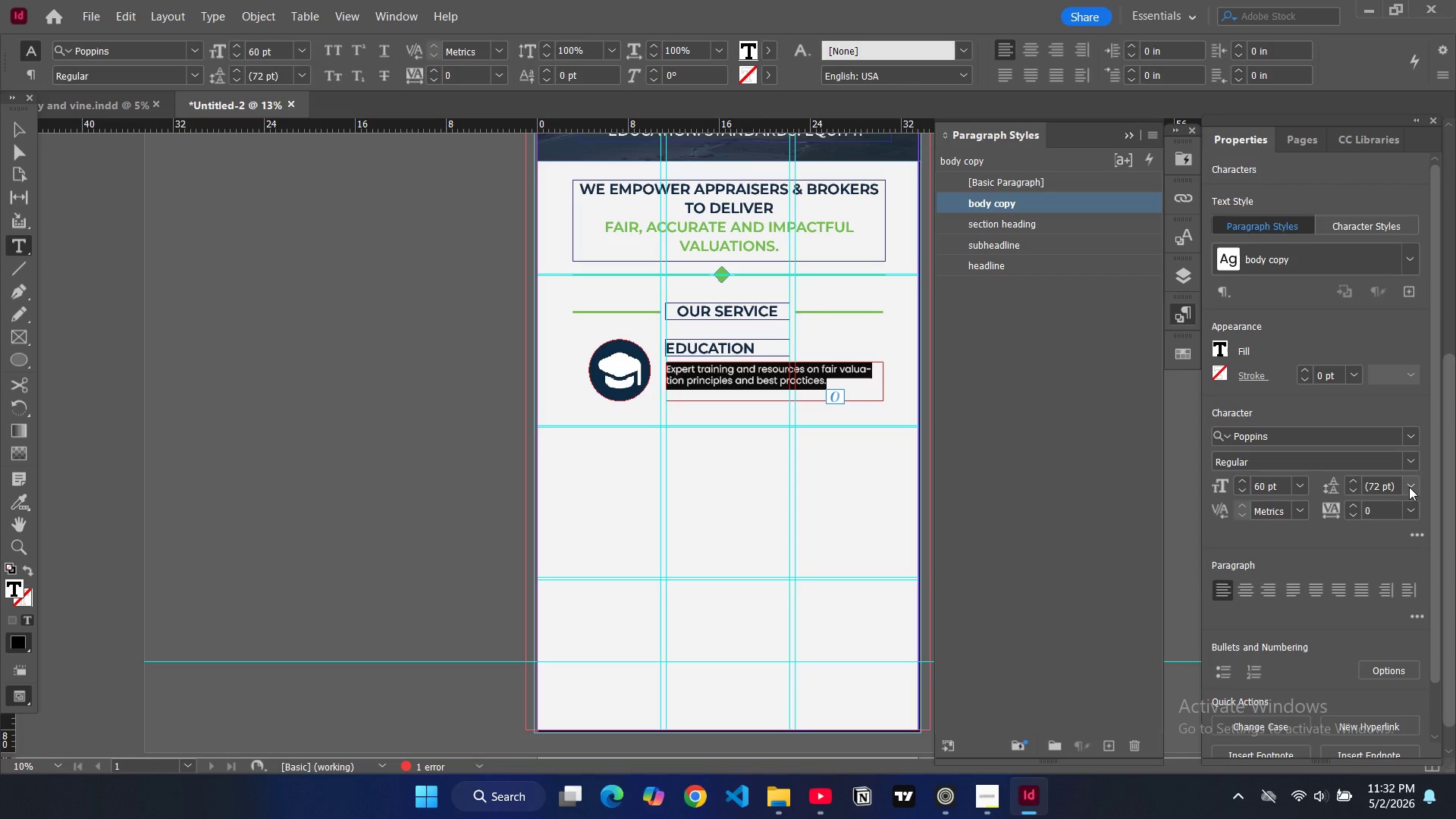 
left_click([1409, 487])
 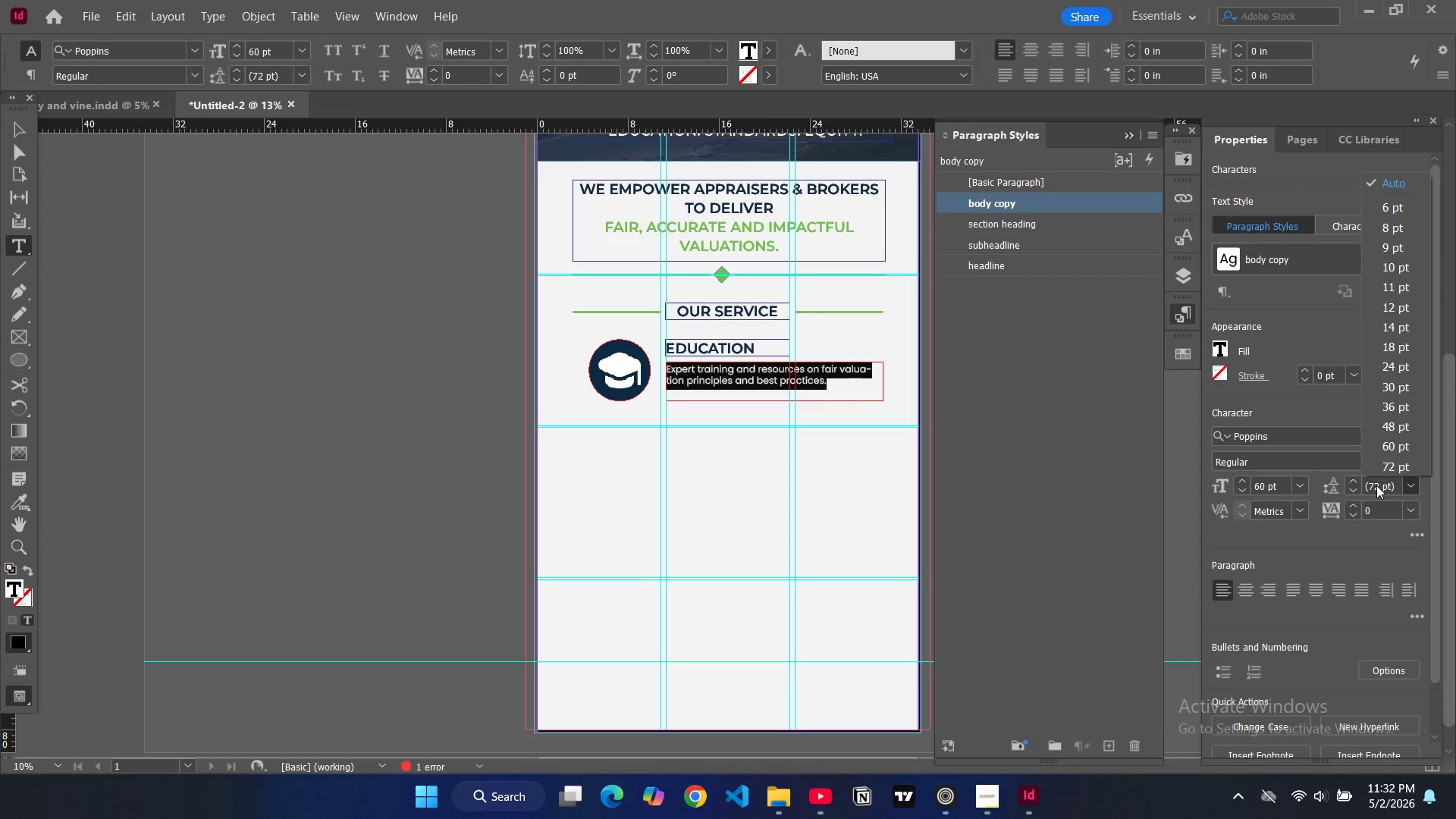 
left_click([1376, 485])
 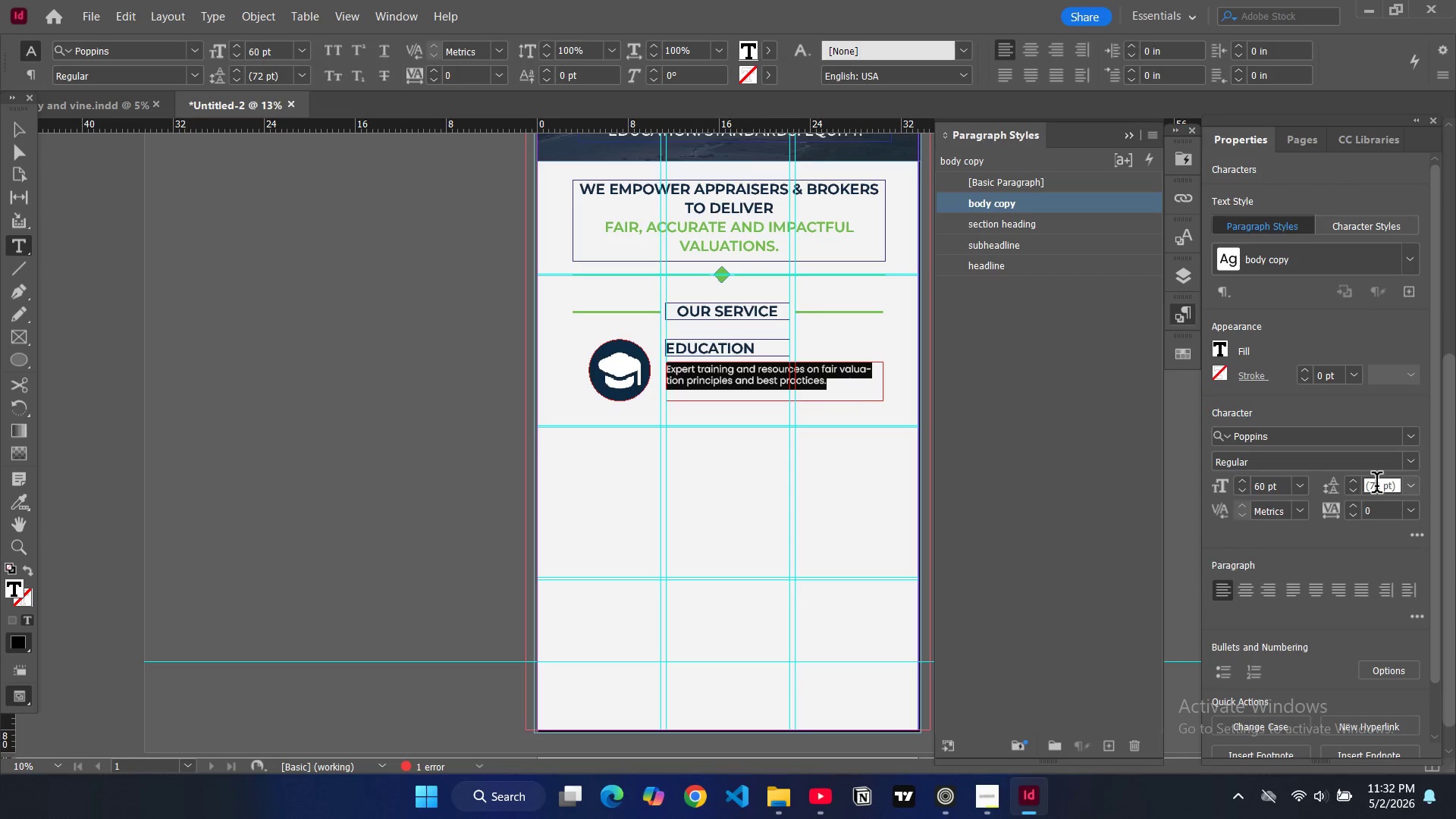 
triple_click([1376, 485])
 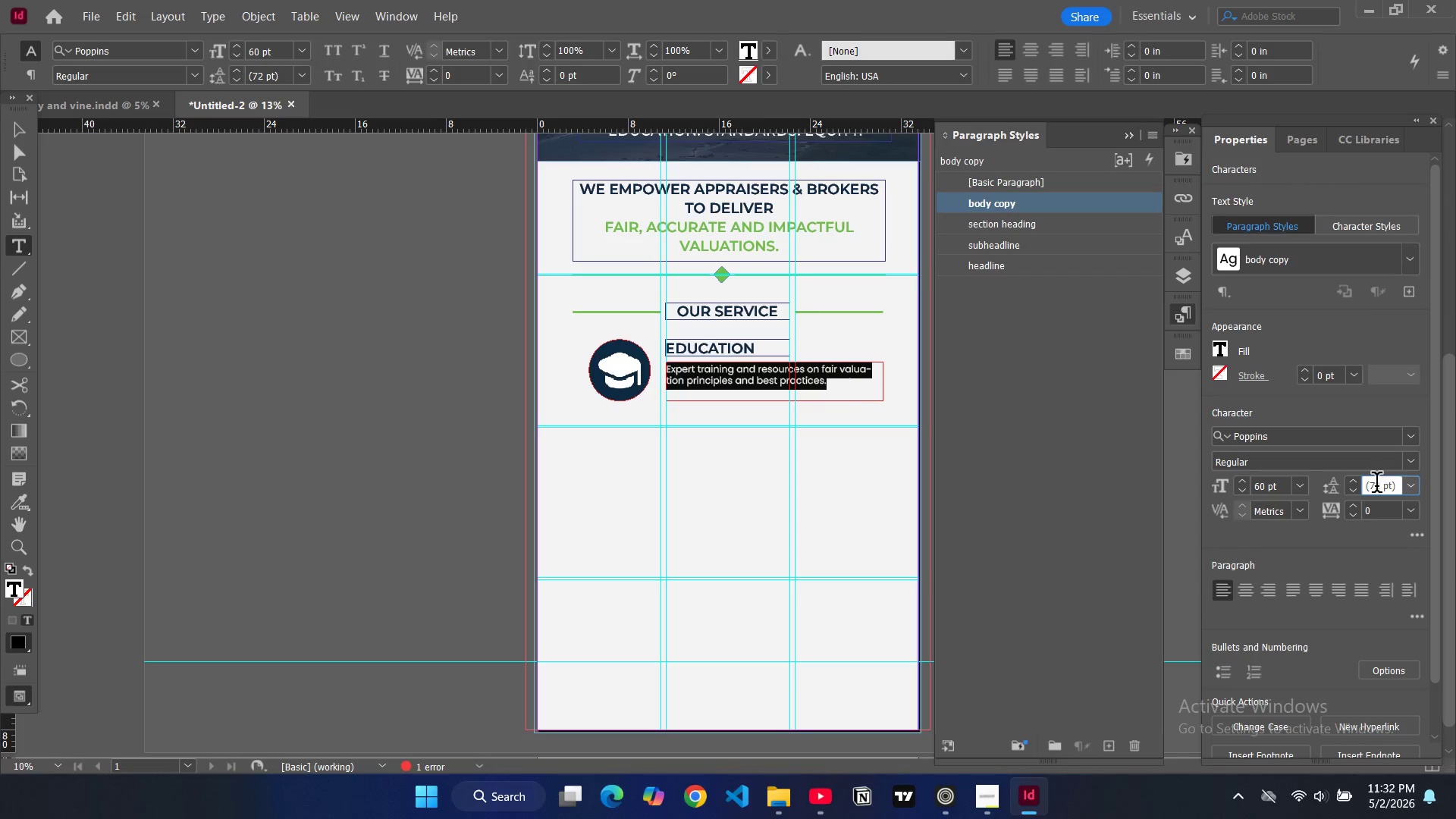 
double_click([1376, 485])
 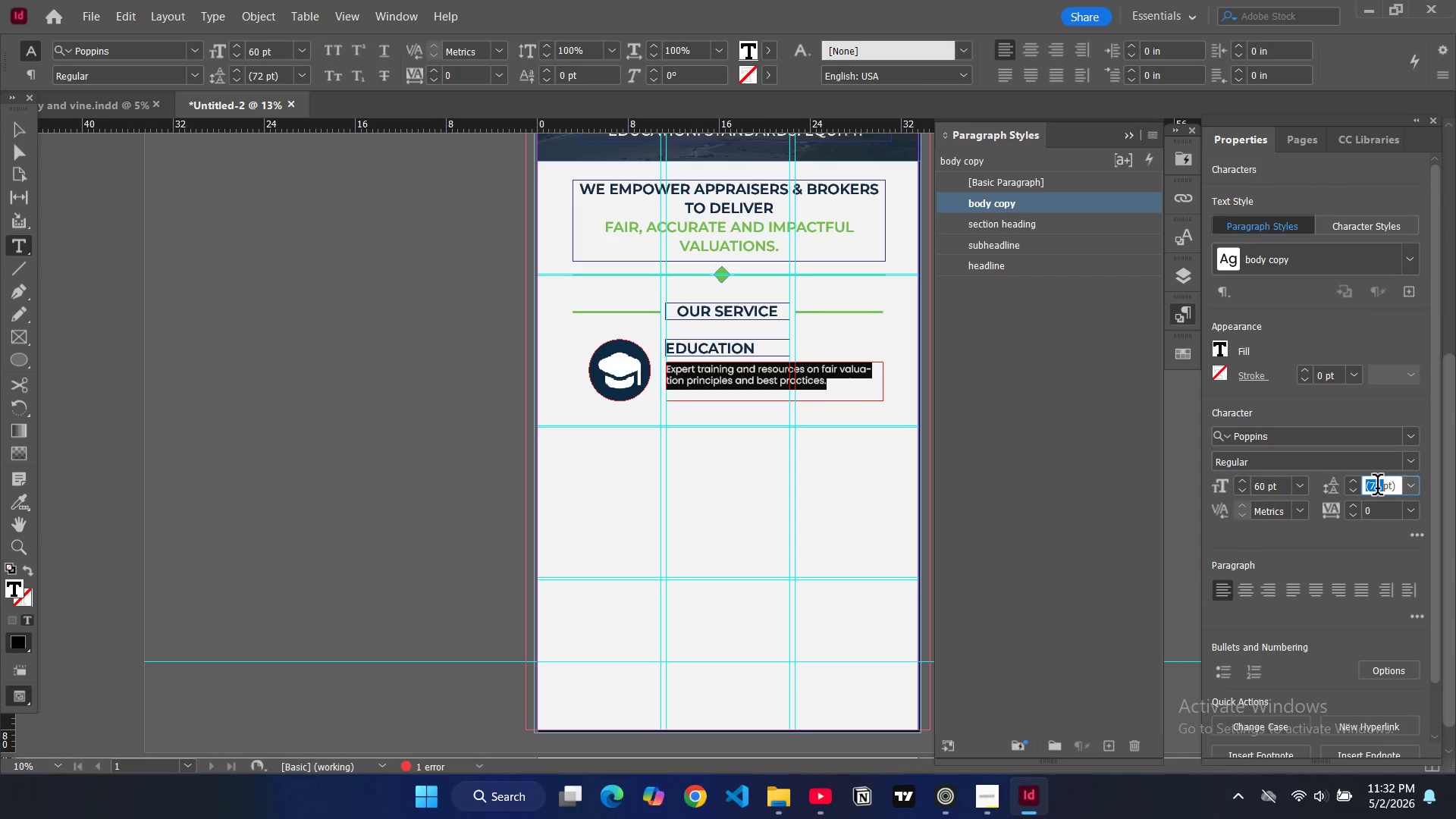 
type(100)
 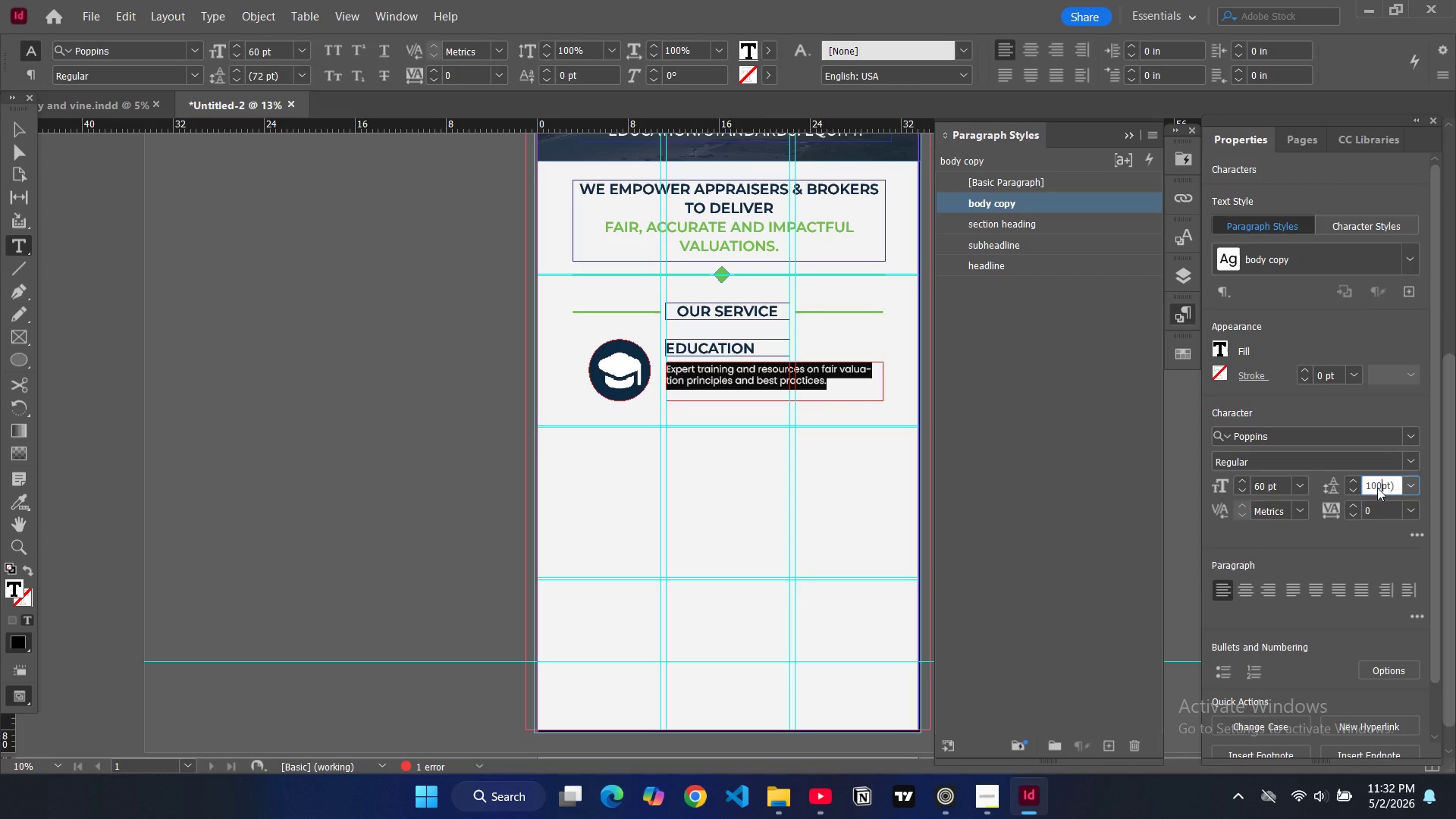 
key(Enter)
 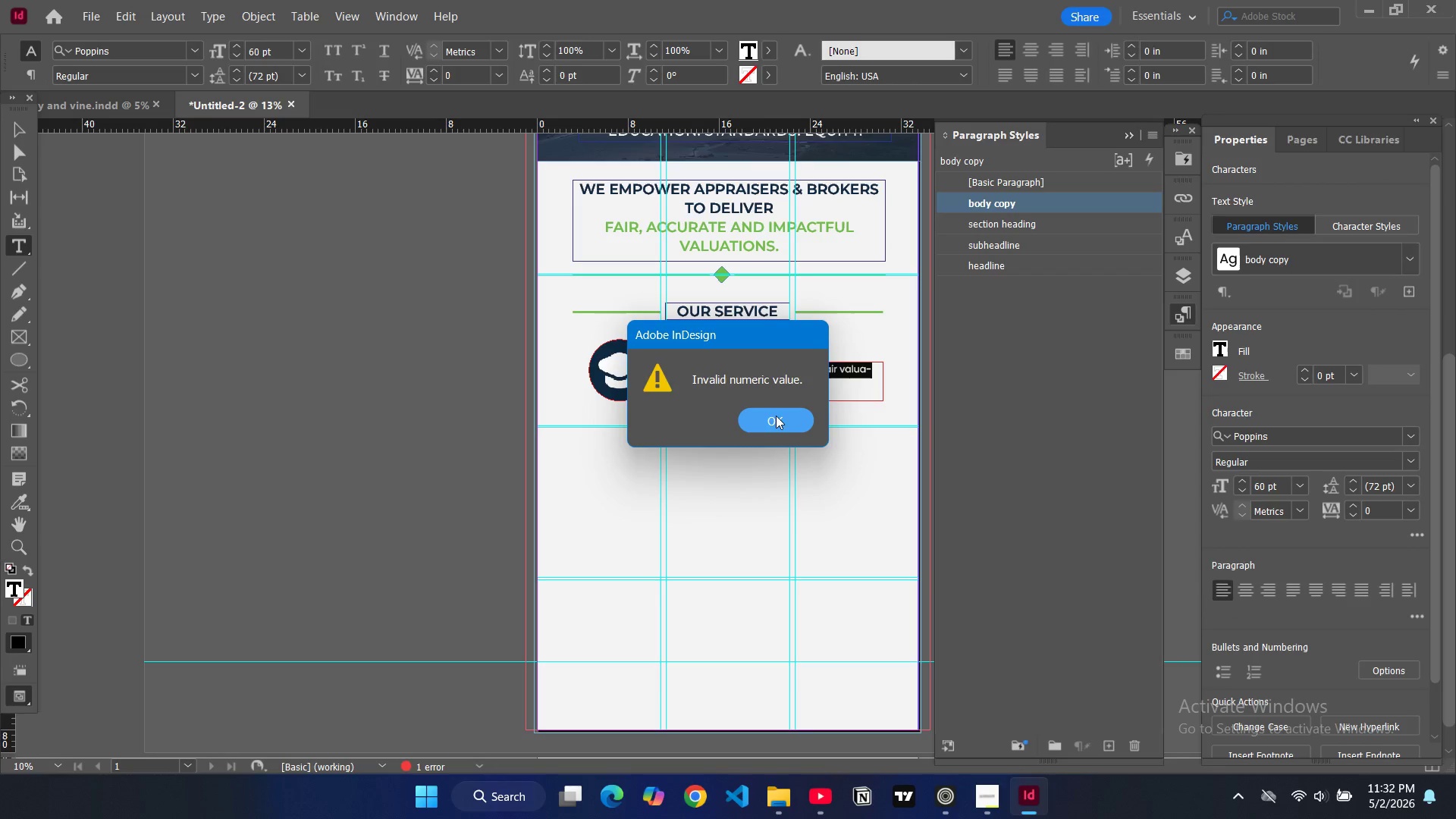 
left_click([770, 418])
 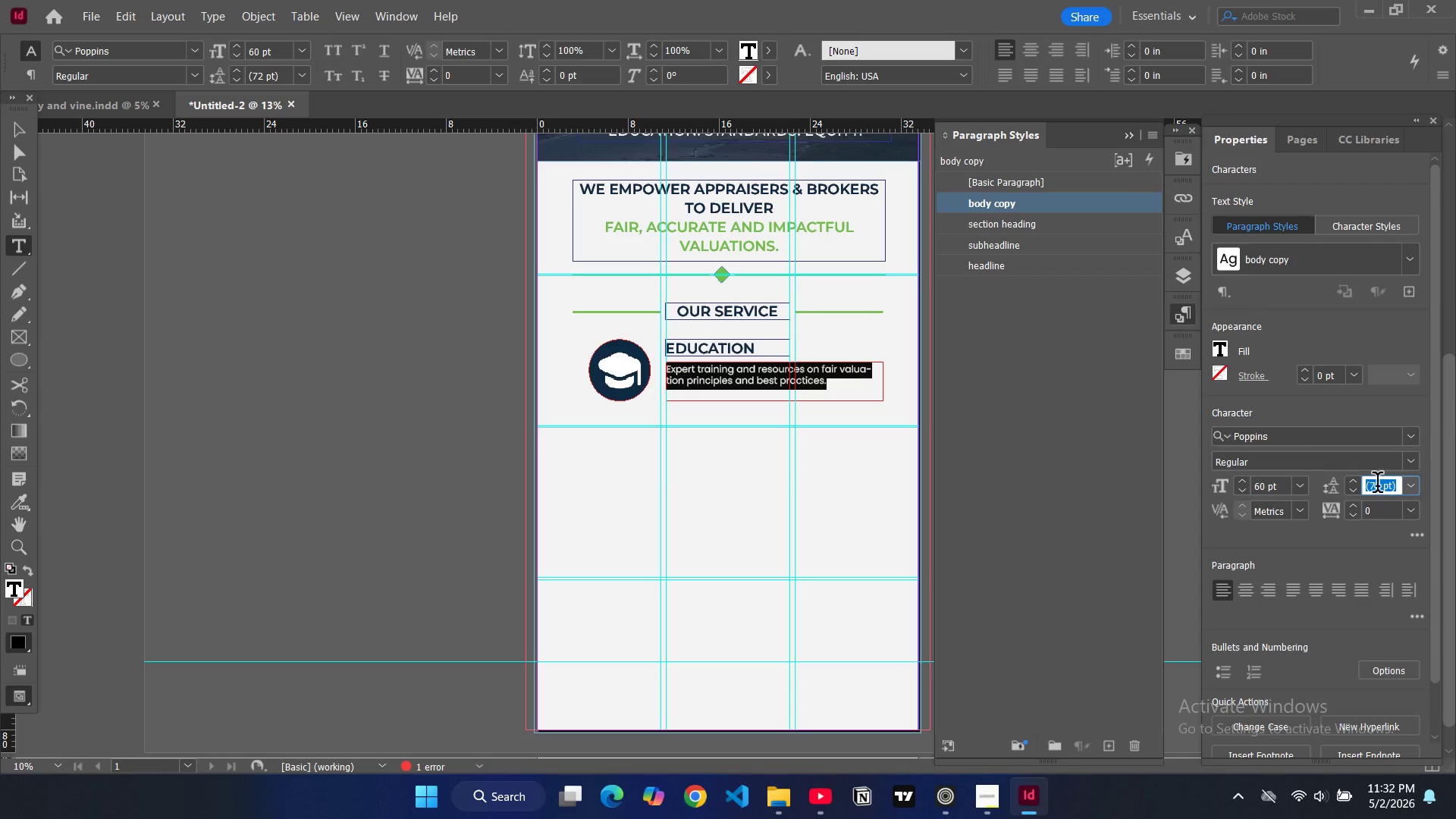 
double_click([1377, 485])
 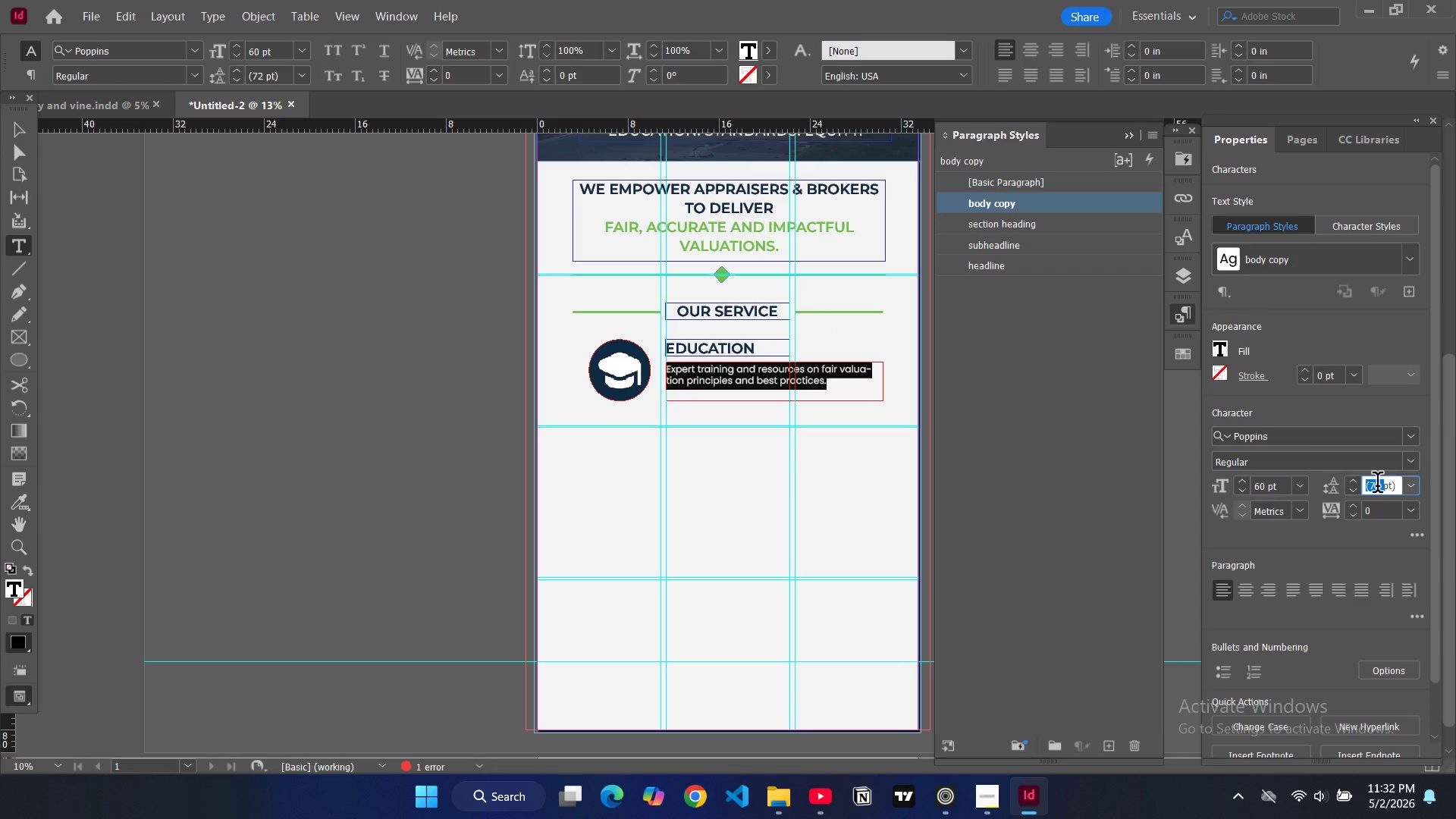 
type(100)
 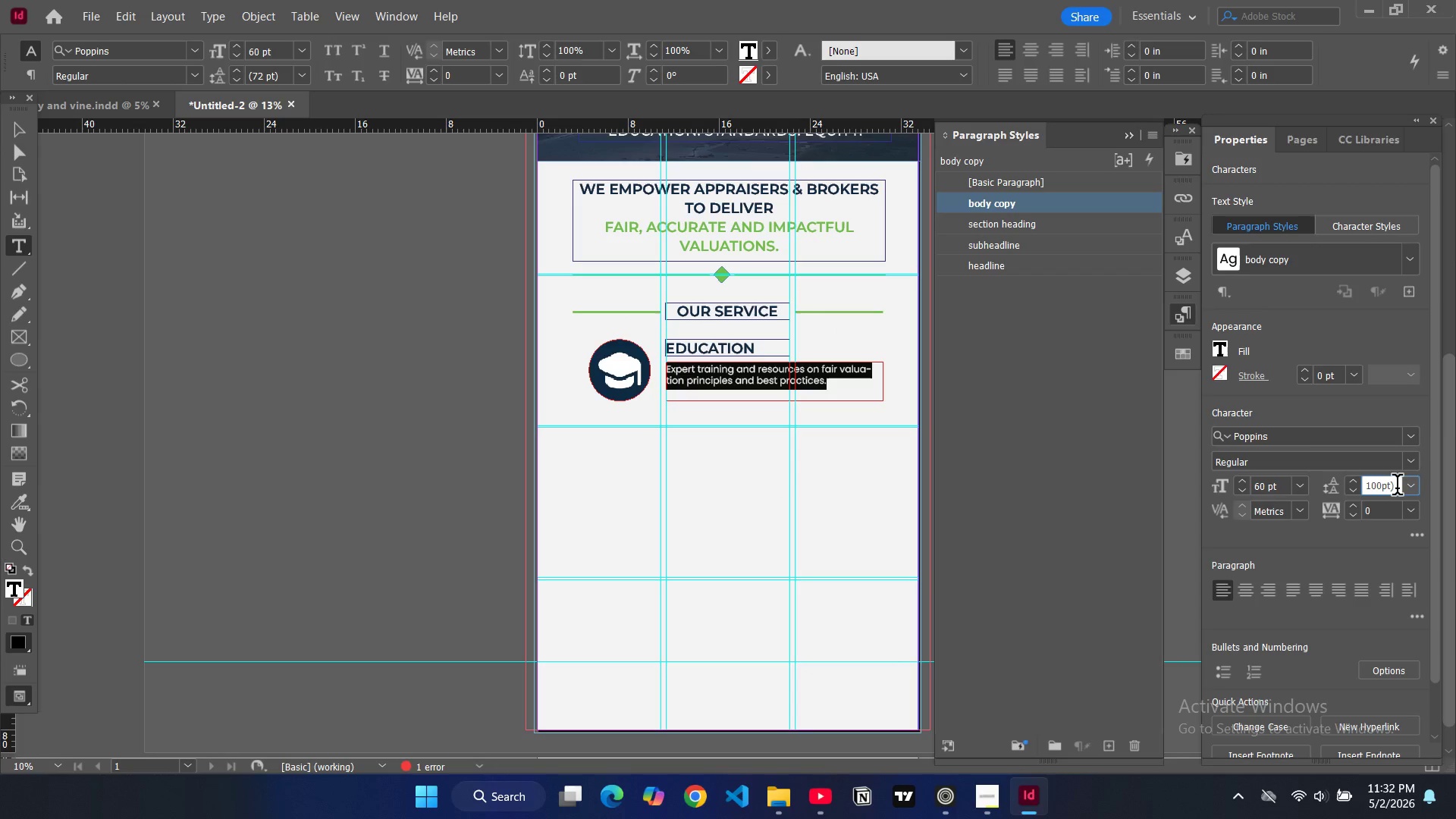 
left_click([1397, 488])
 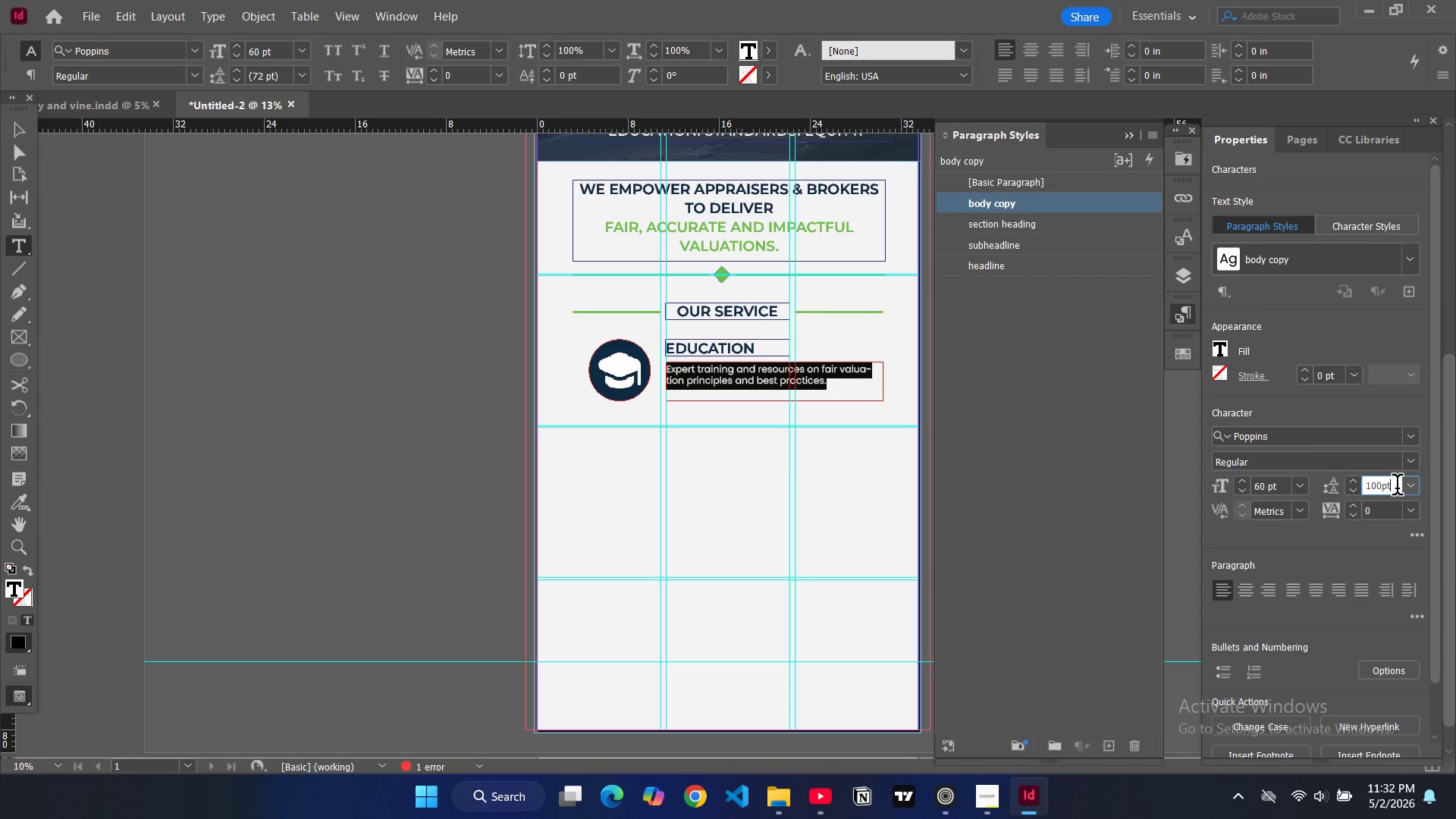 
key(Backspace)
 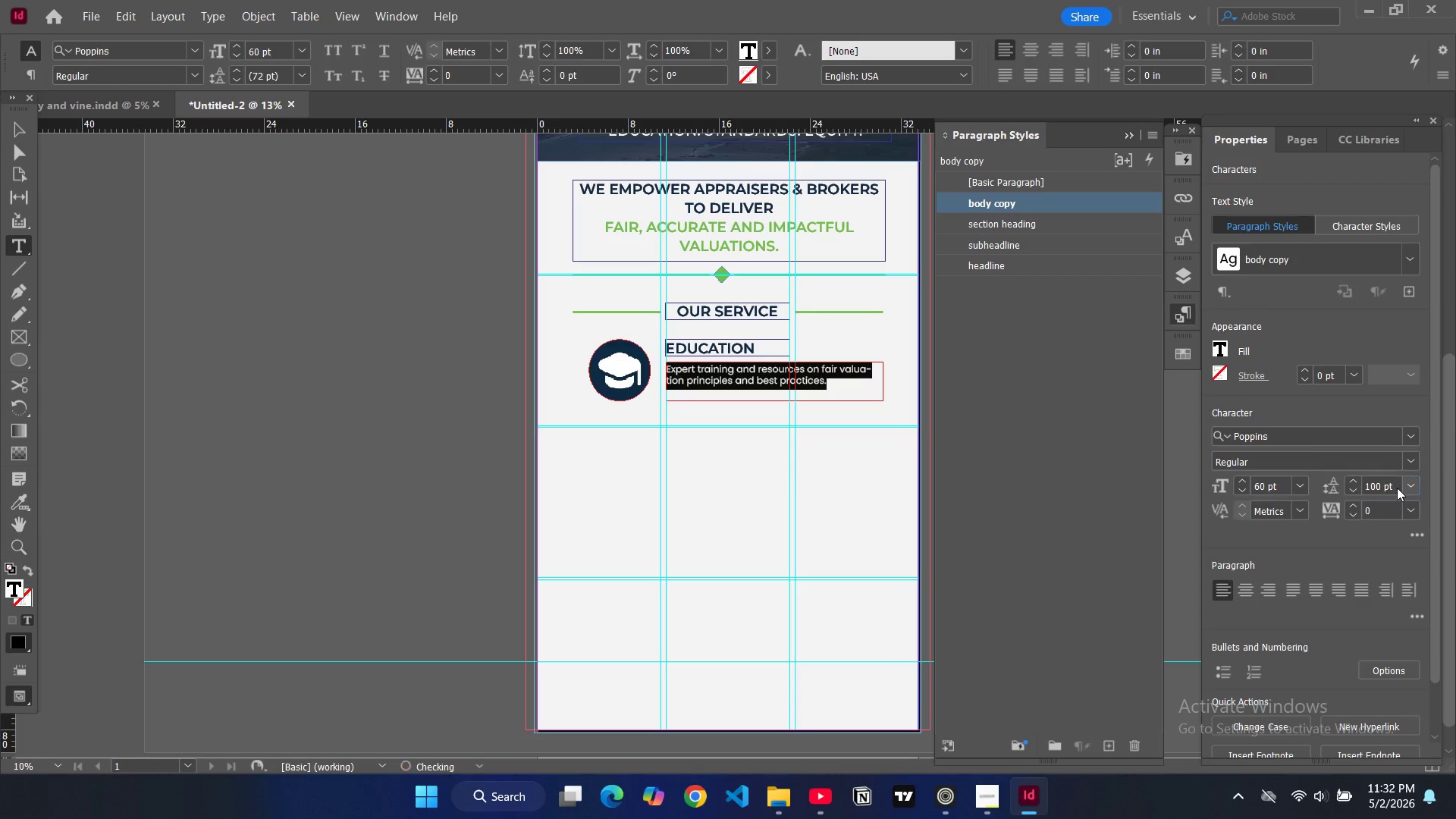 
key(Enter)
 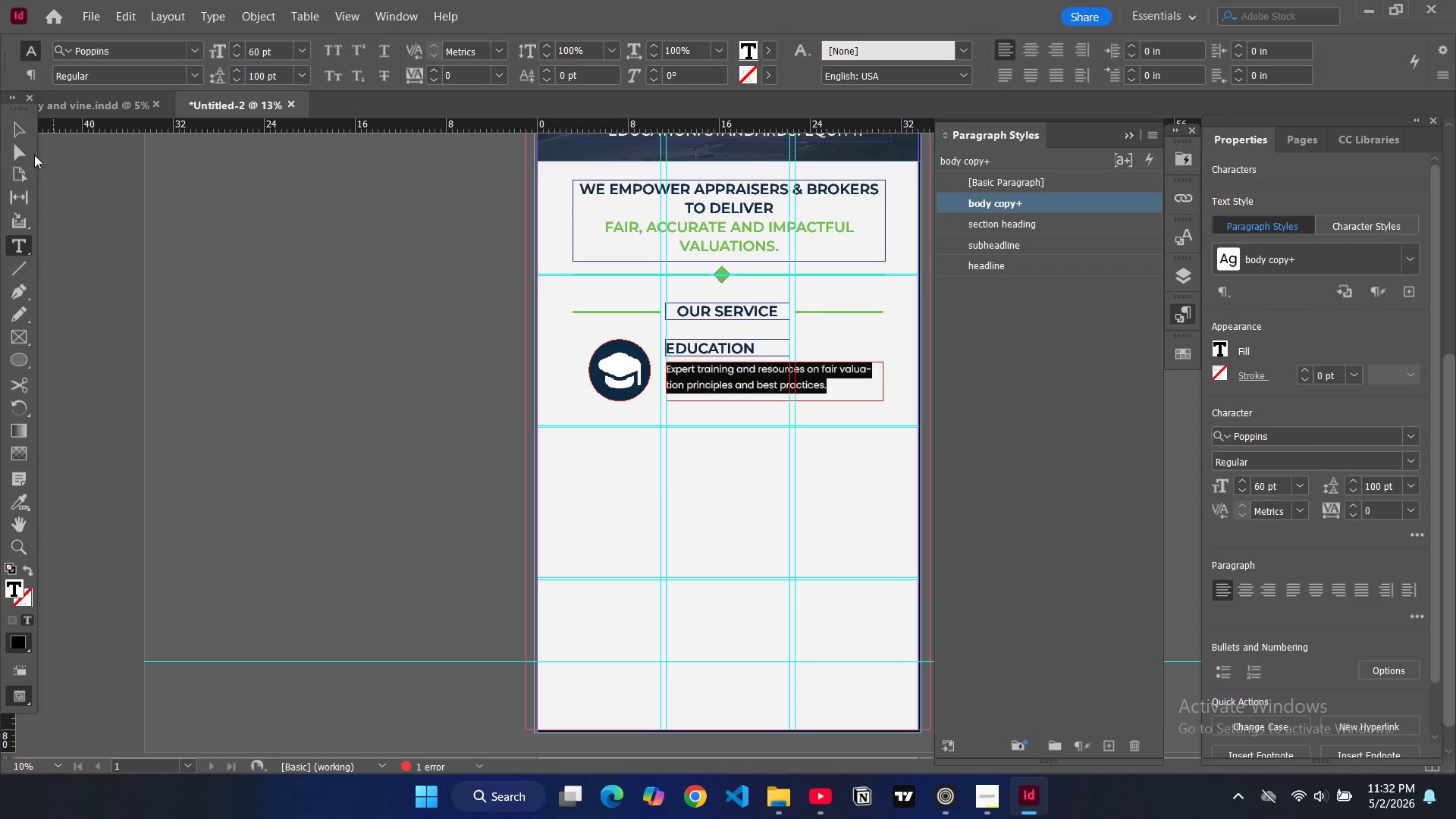 
double_click([244, 268])
 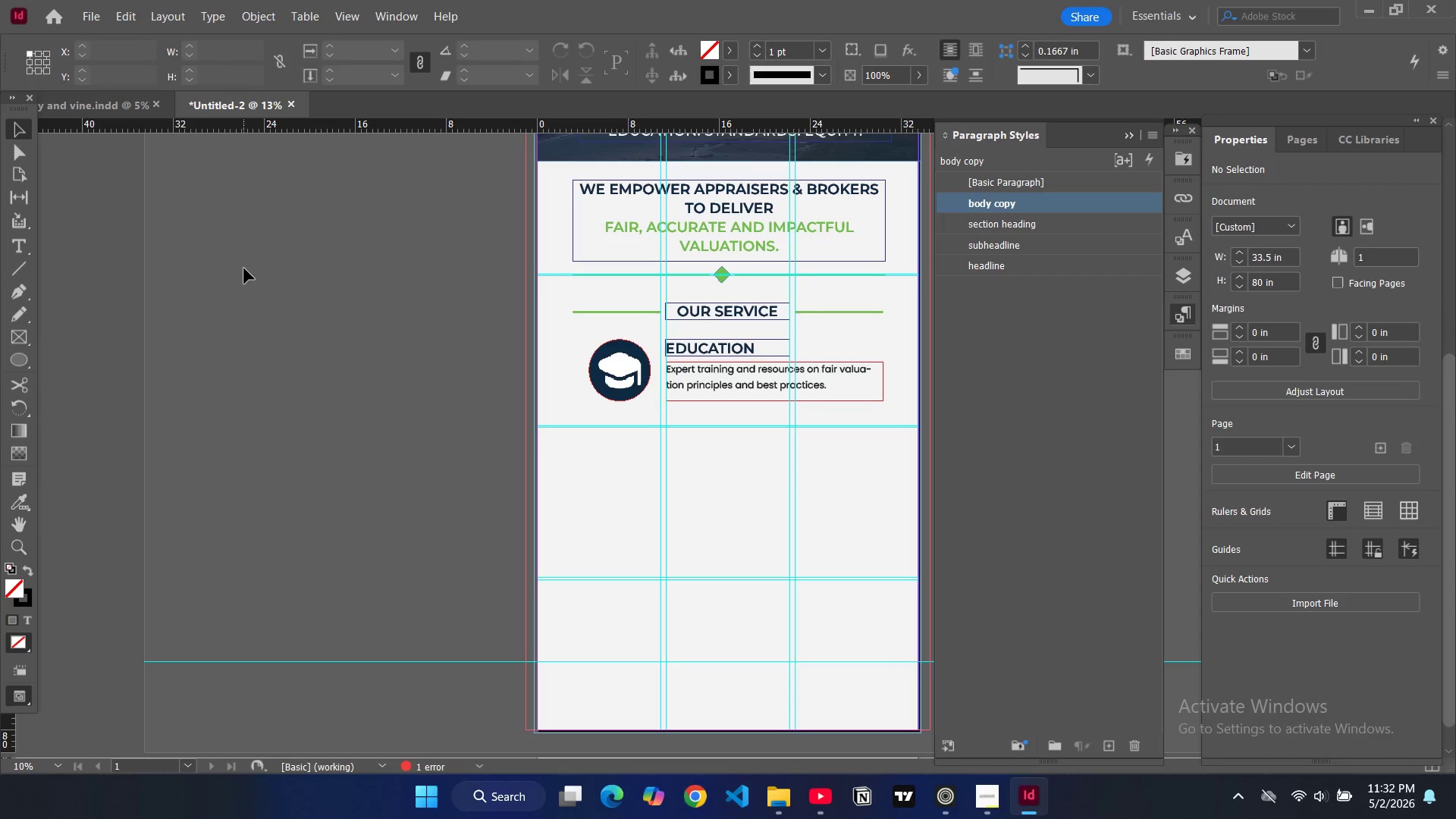 
key(W)
 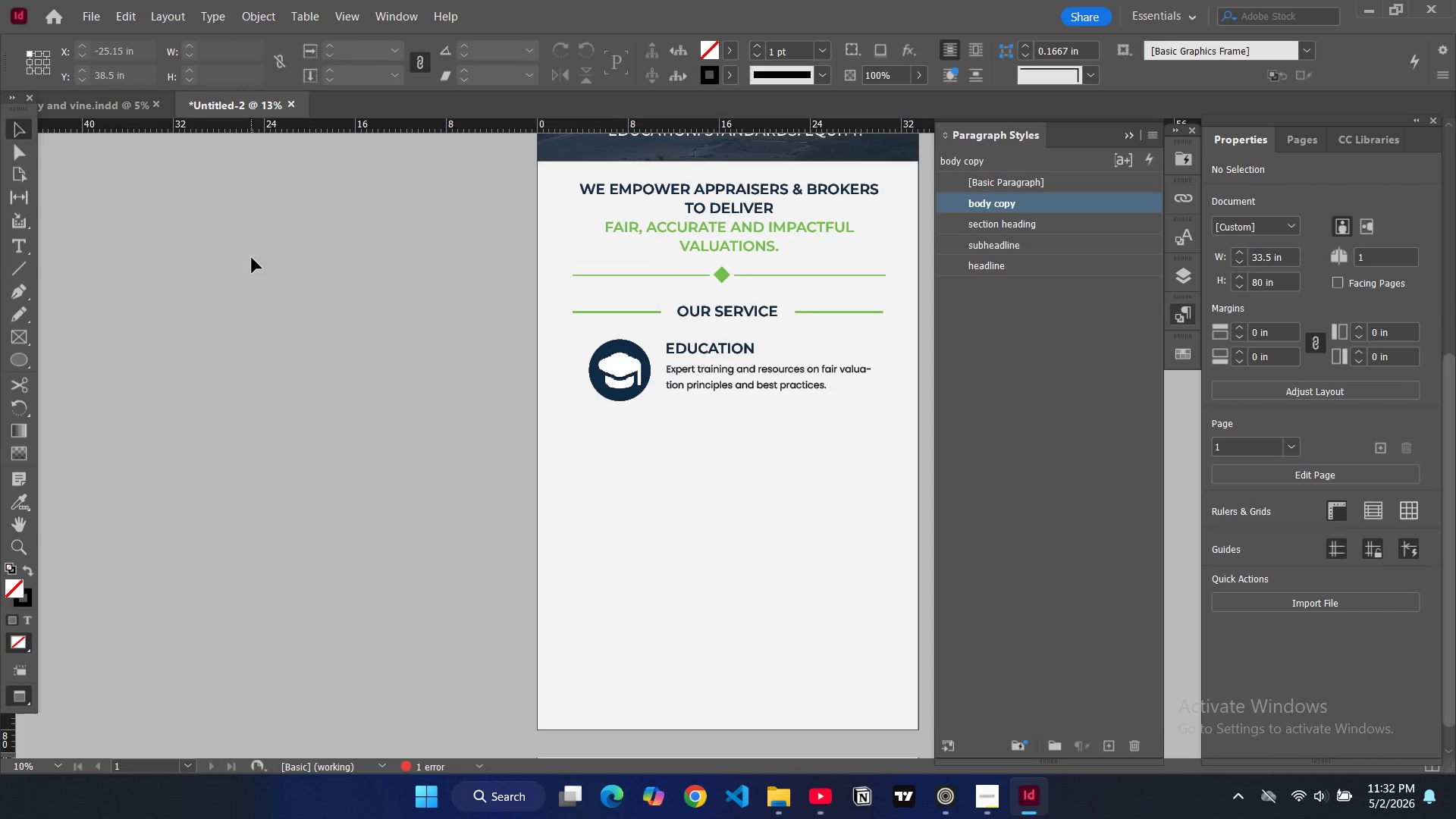 
key(W)
 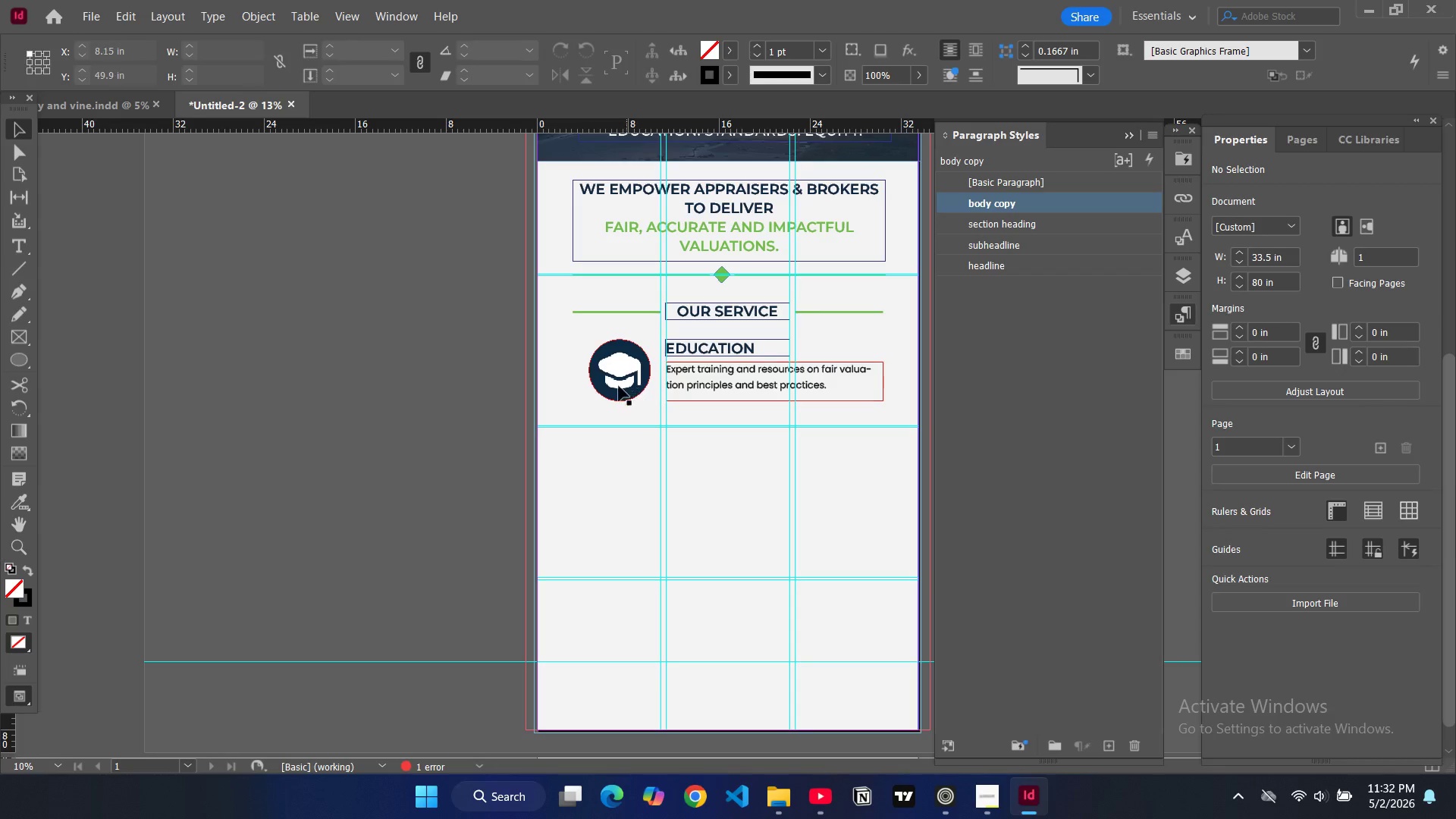 
left_click([627, 391])
 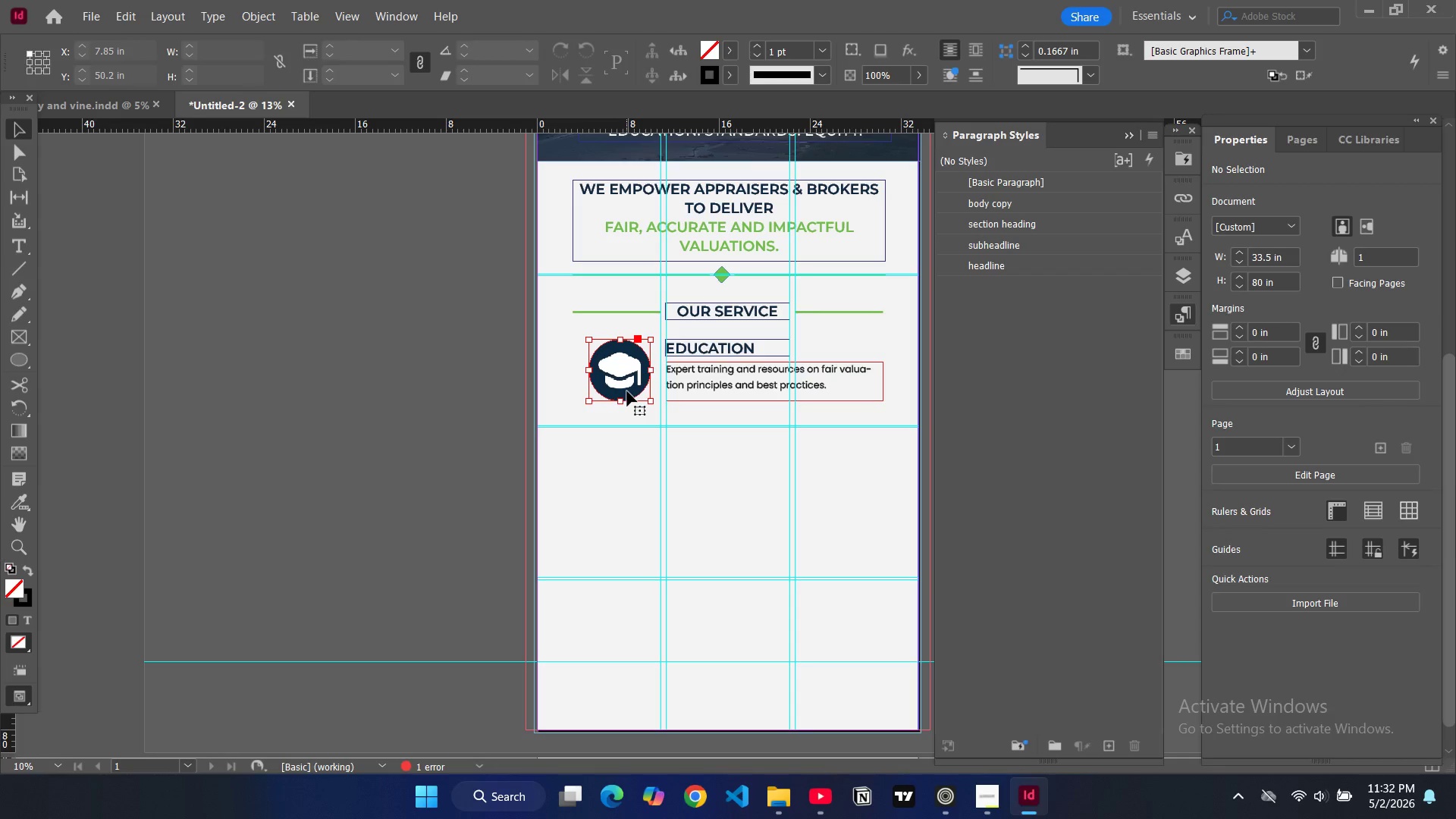 
key(Control+C)
 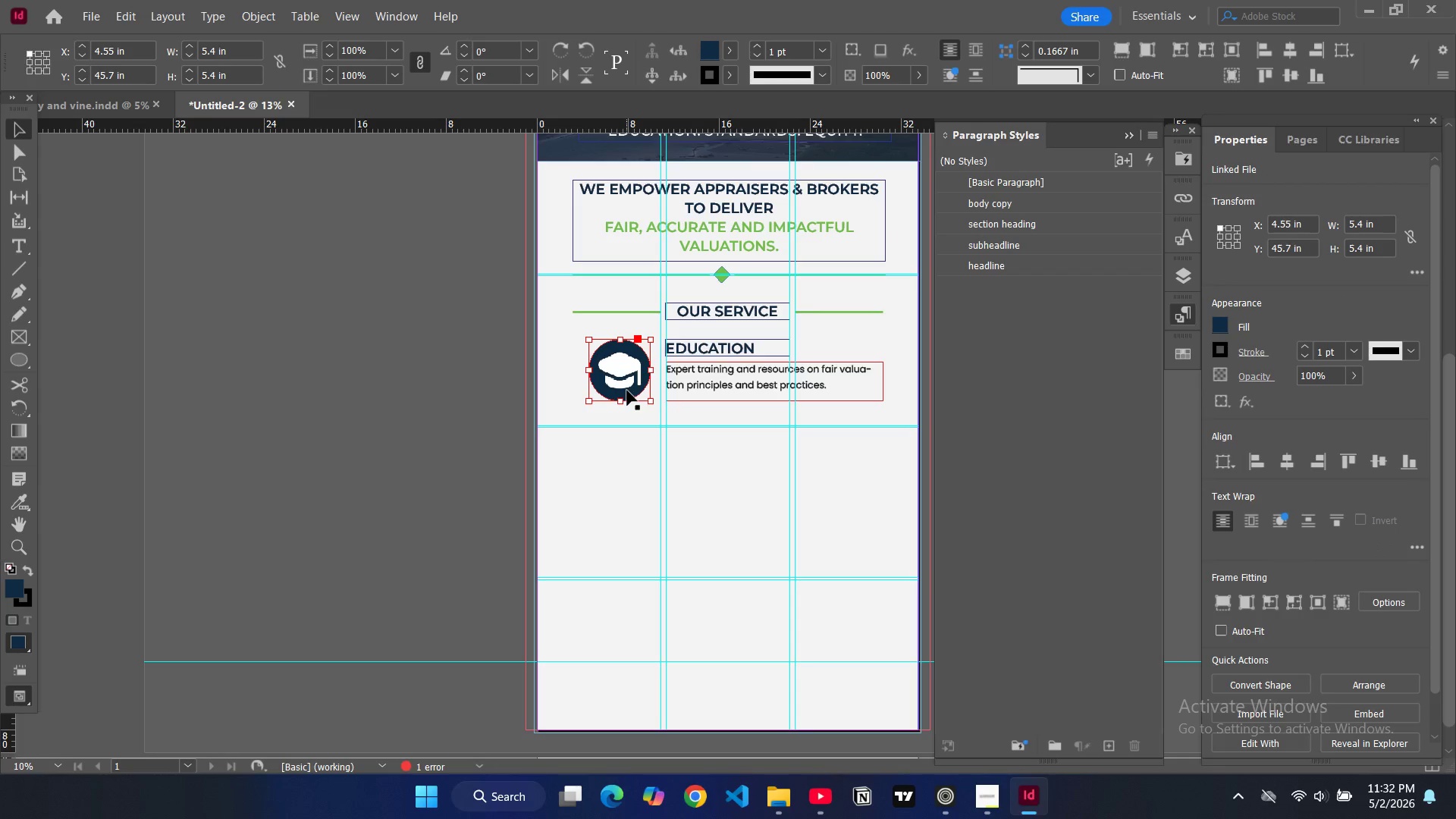 
key(Control+V)
 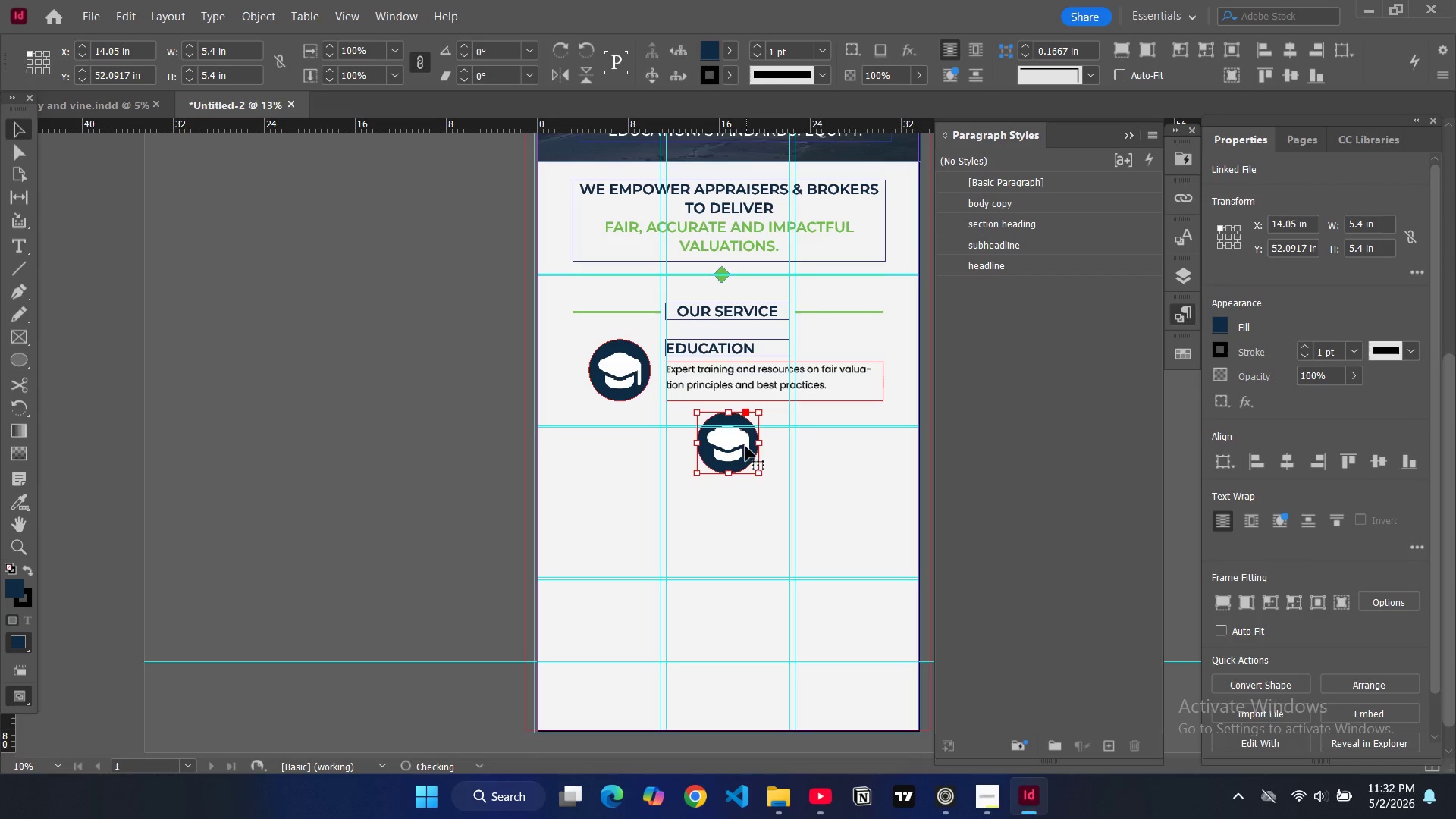 
left_click_drag(start_coordinate=[741, 449], to_coordinate=[633, 488])
 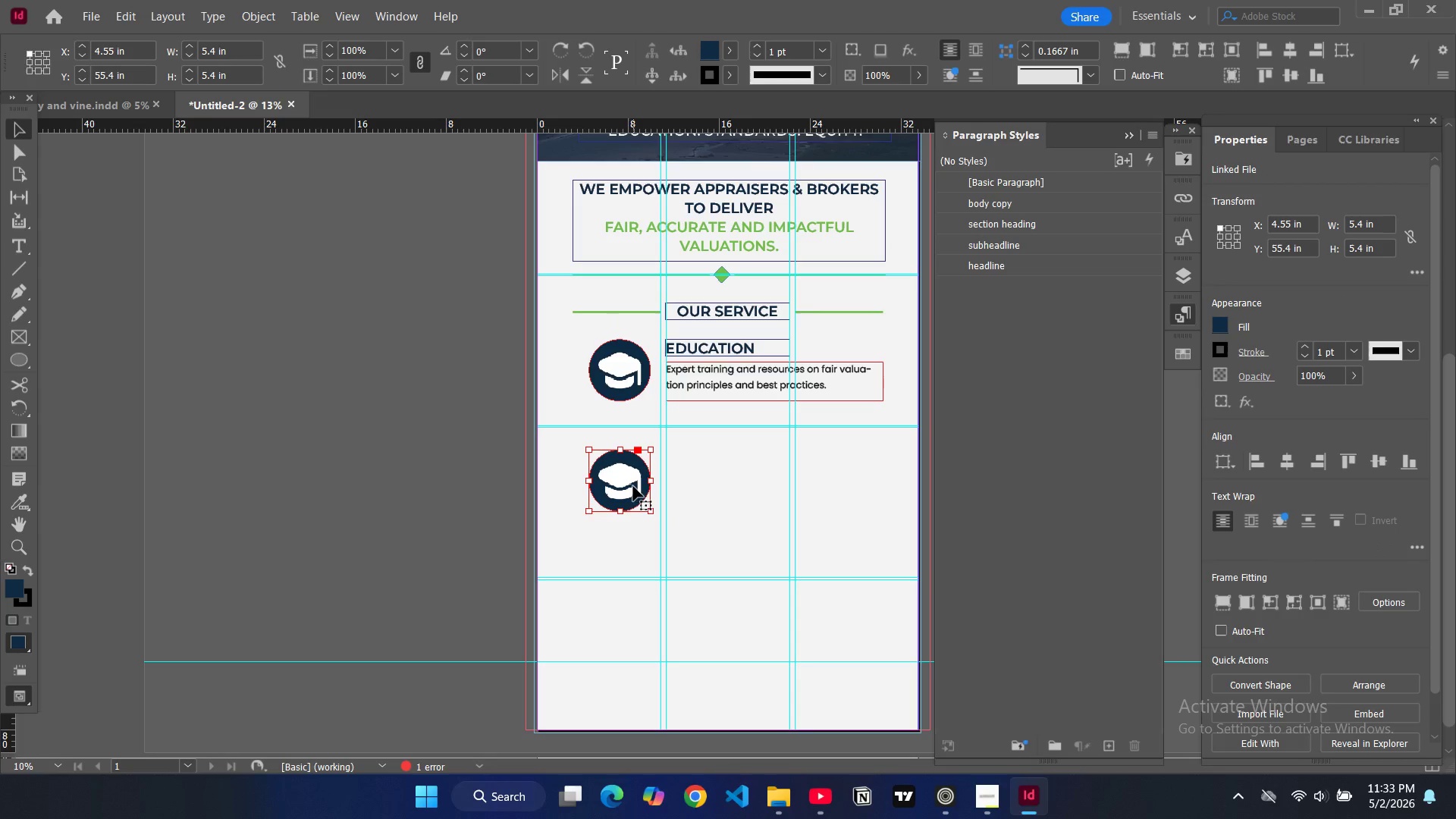 
hold_key(key=ShiftLeft, duration=2.05)
 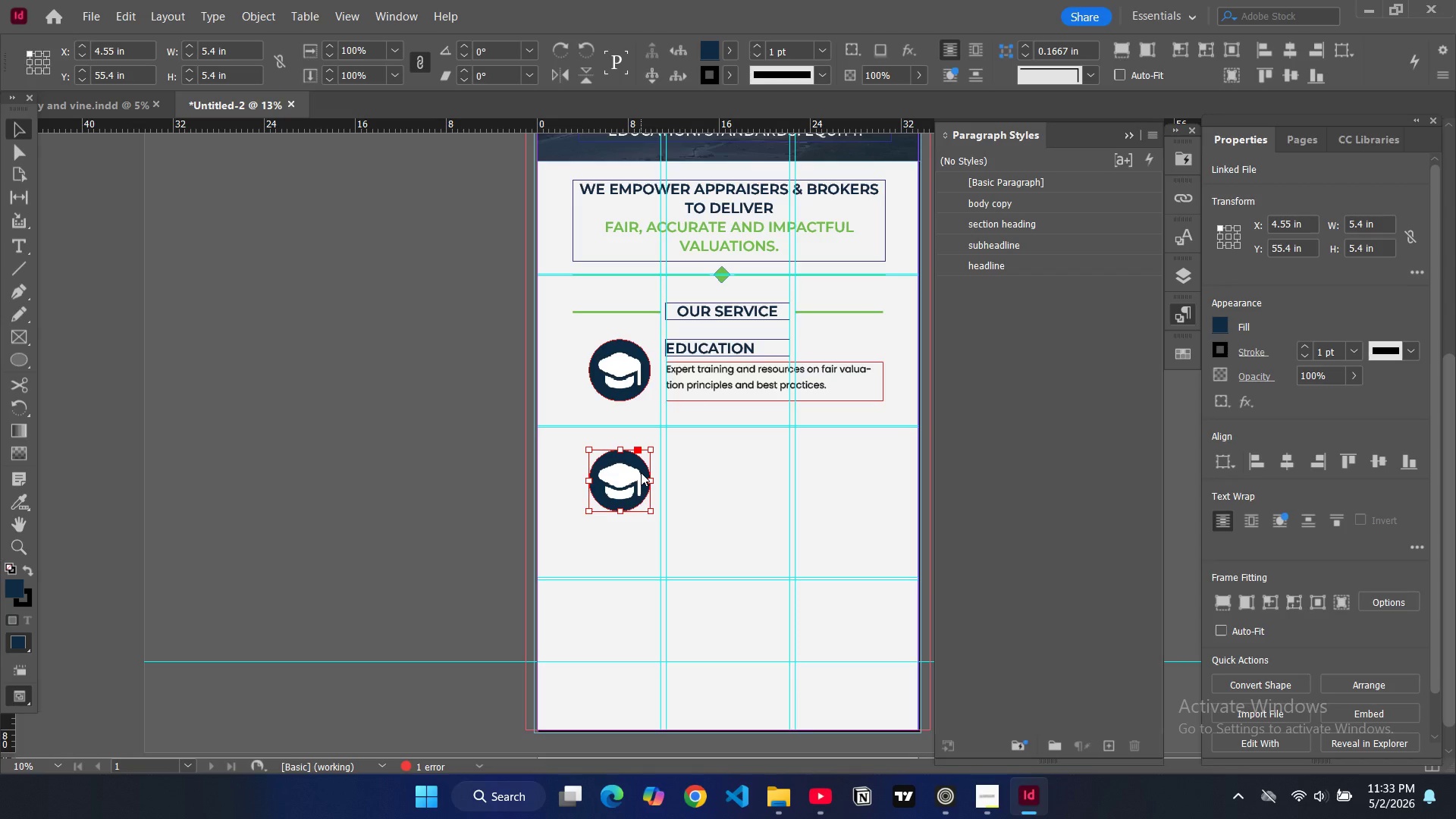 
hold_key(key=AltLeft, duration=1.08)
 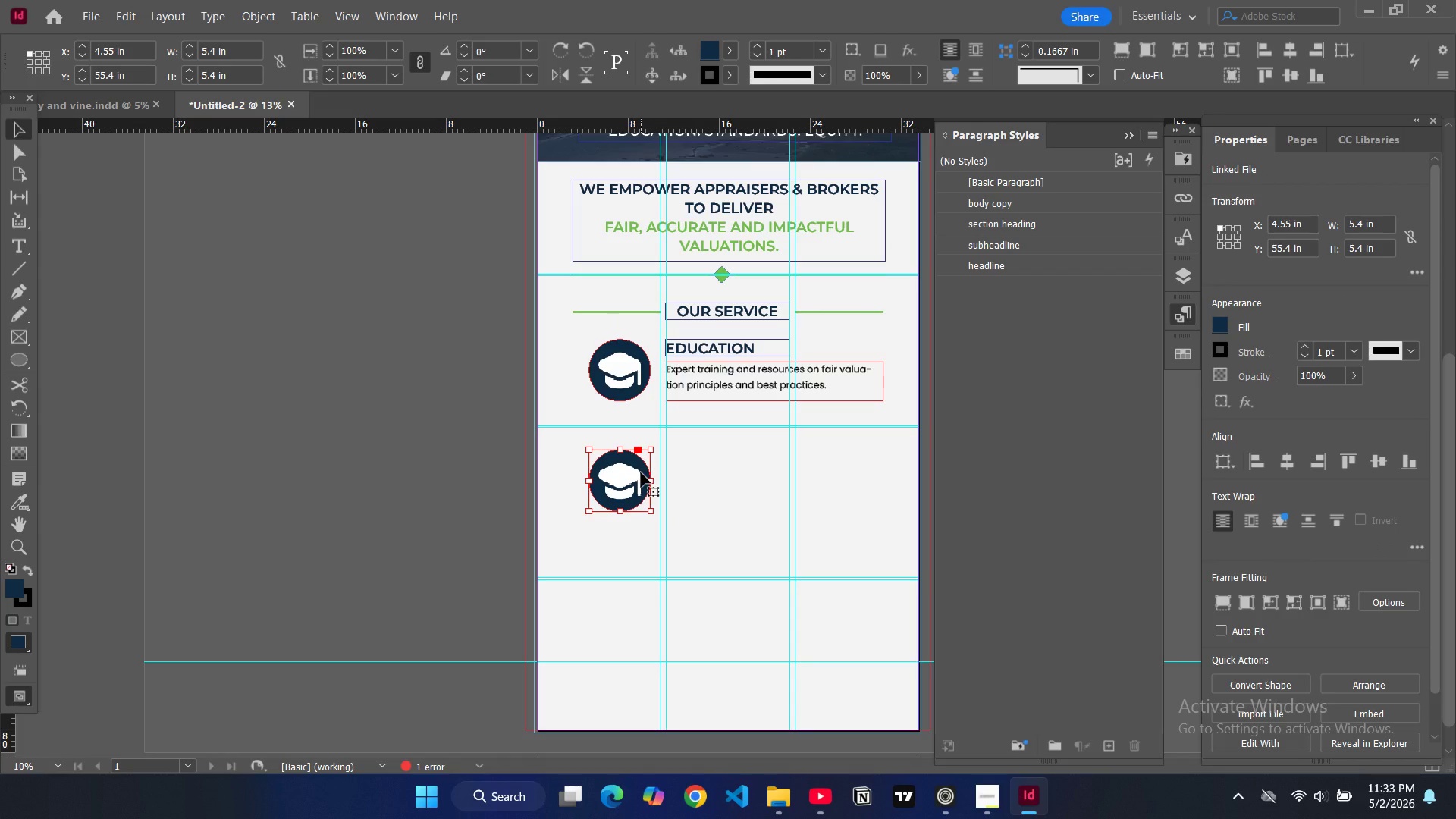 
key(Control+D)
 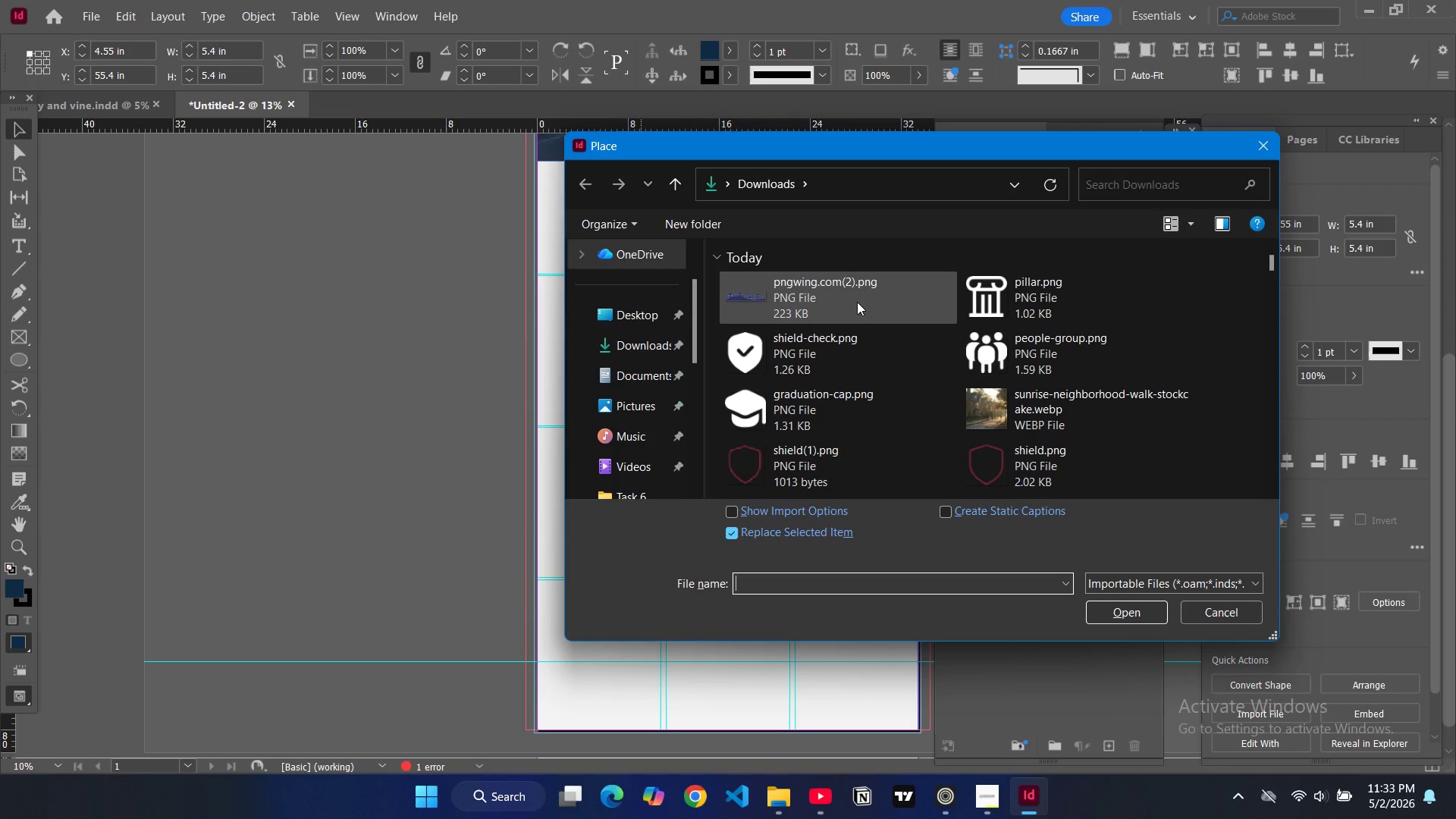 
left_click([795, 362])
 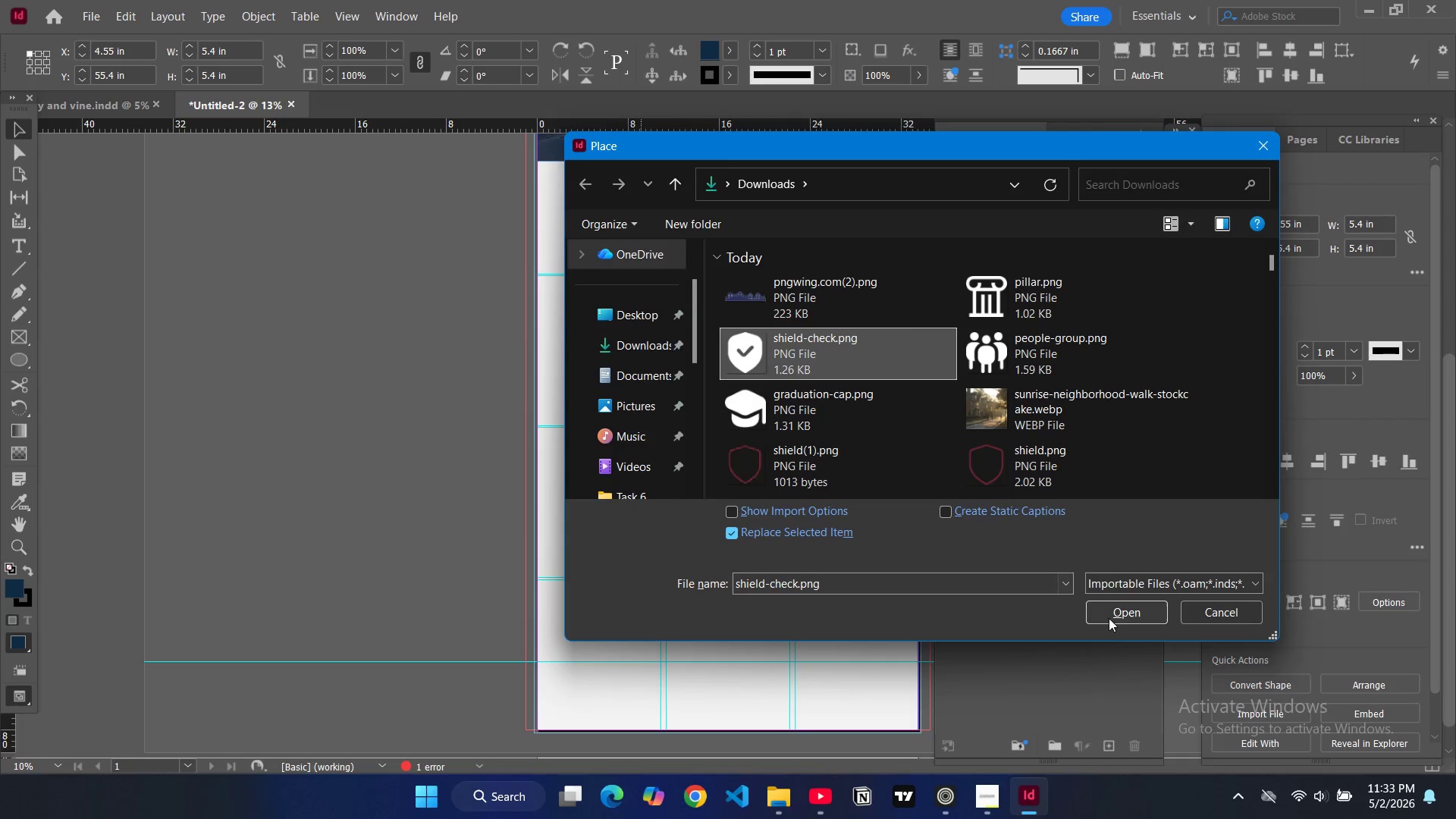 
left_click([1111, 618])
 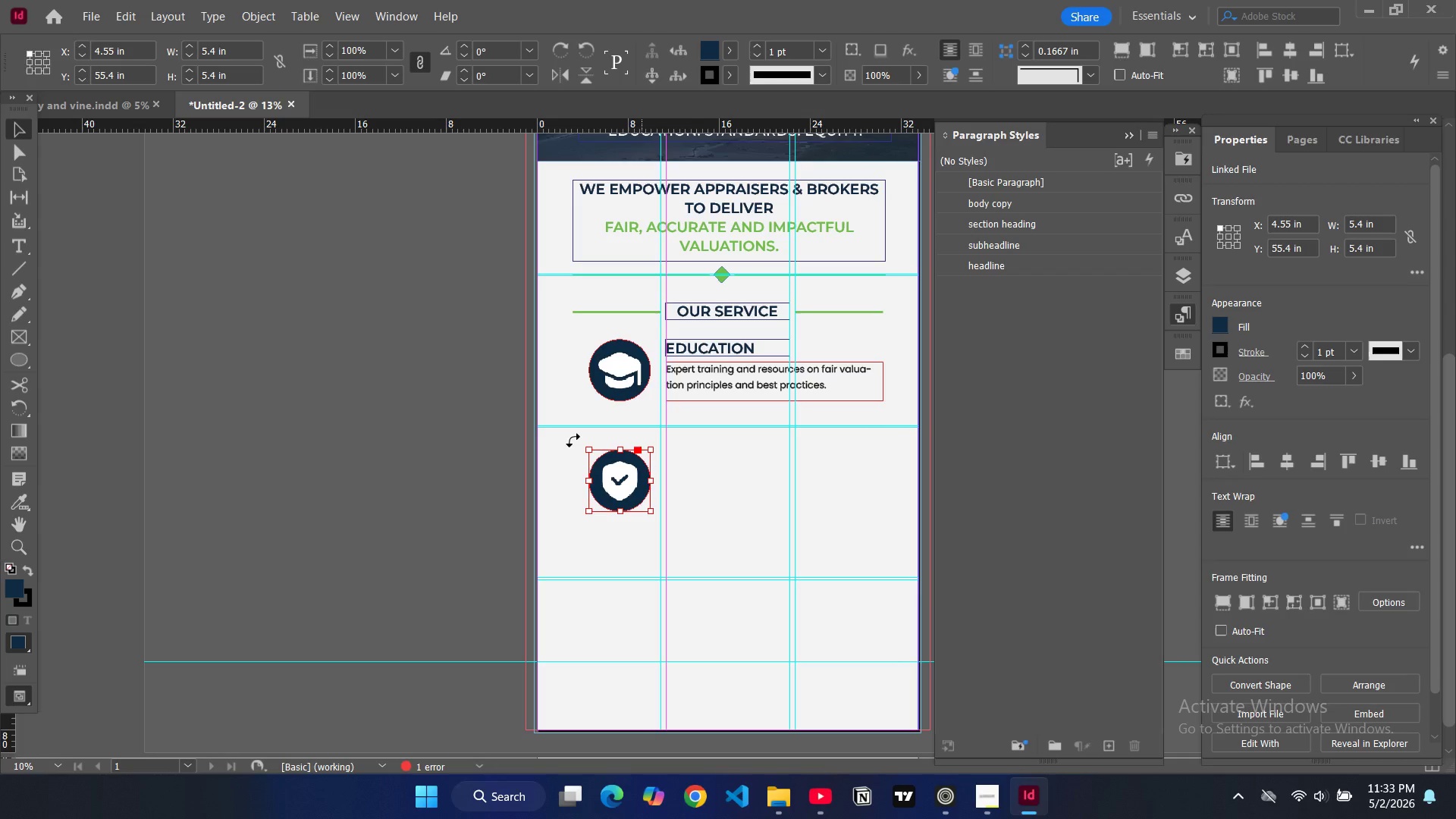 
left_click([425, 388])
 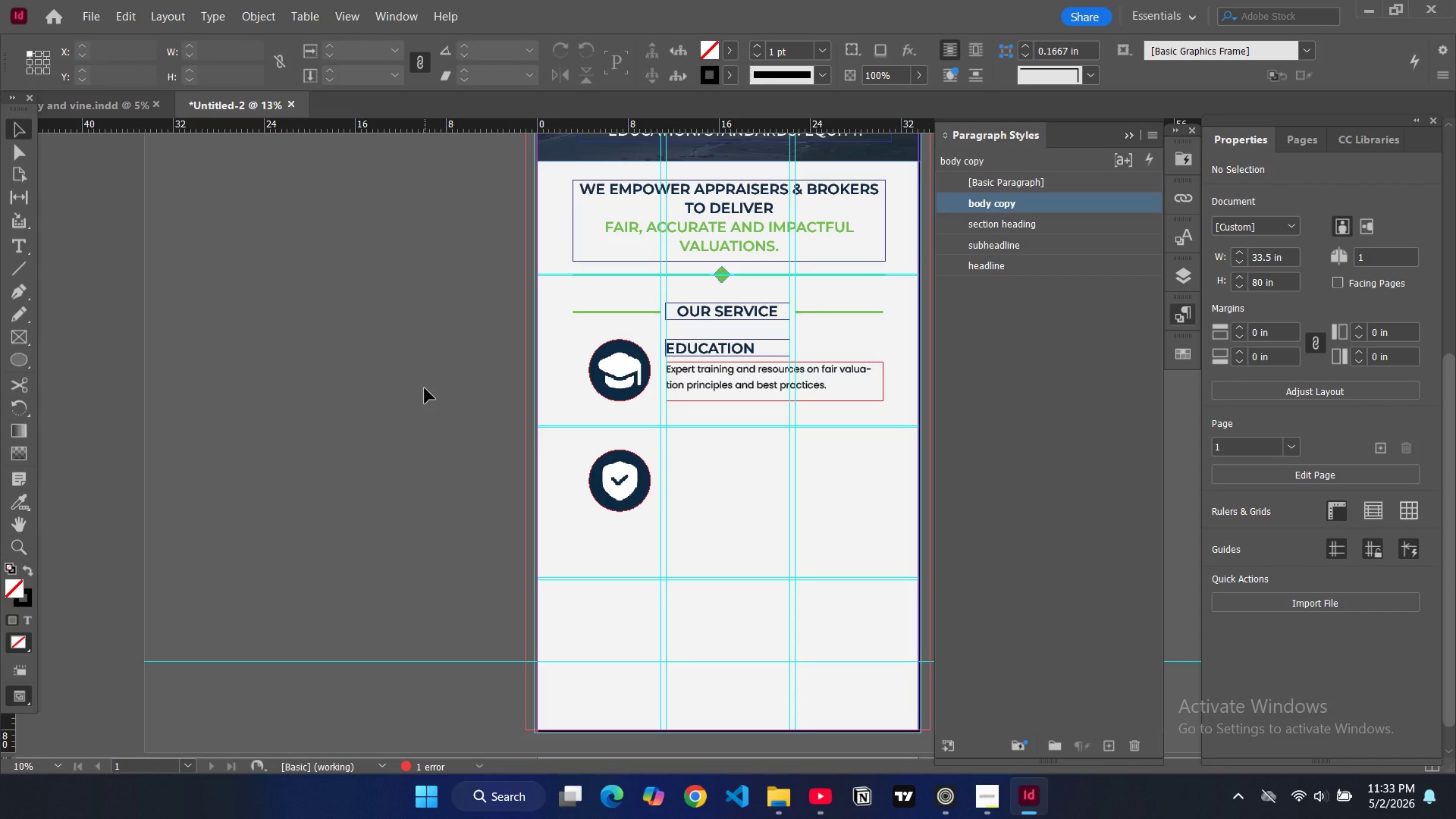 
left_click([730, 352])
 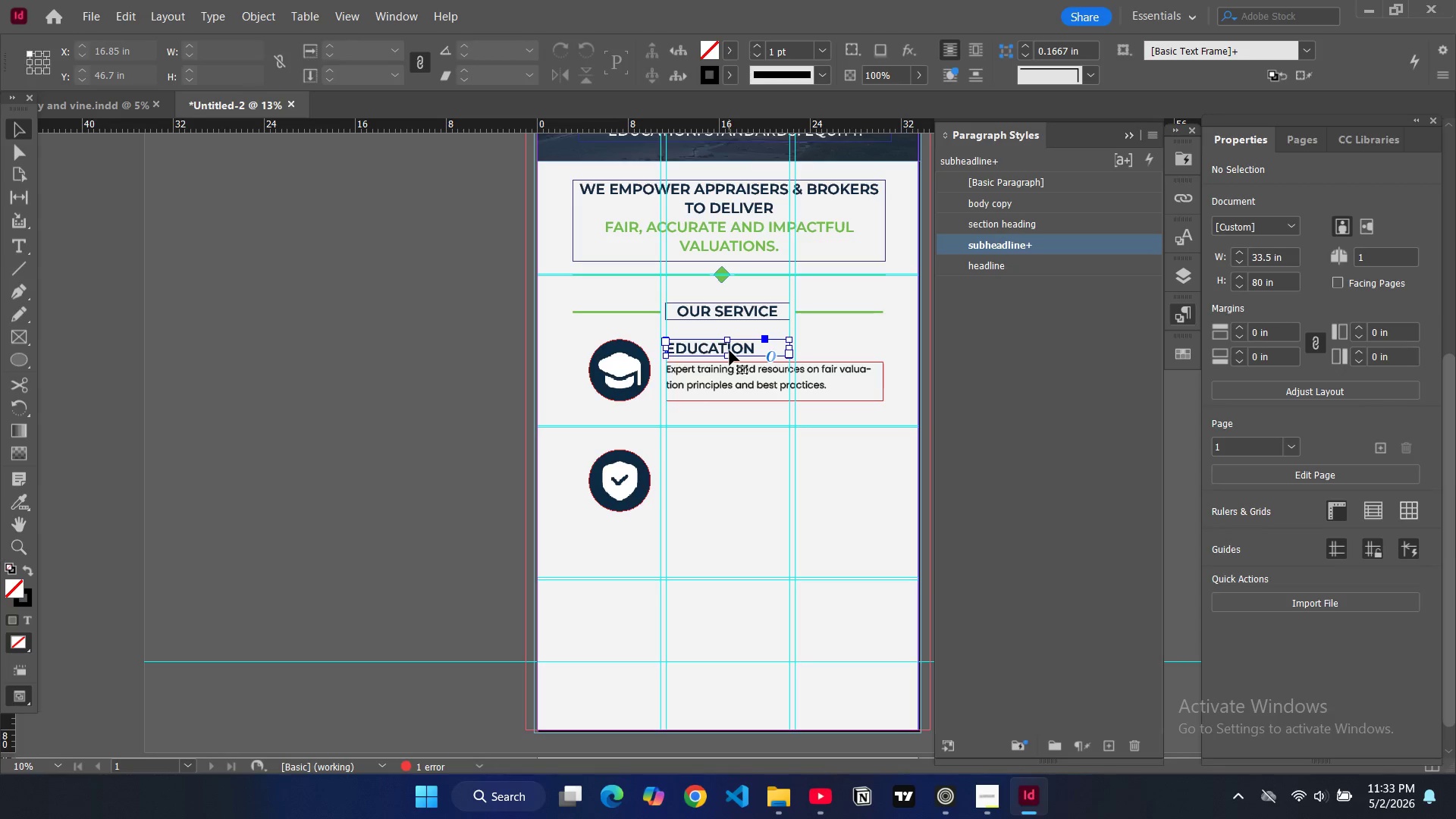 
key(Control+C)
 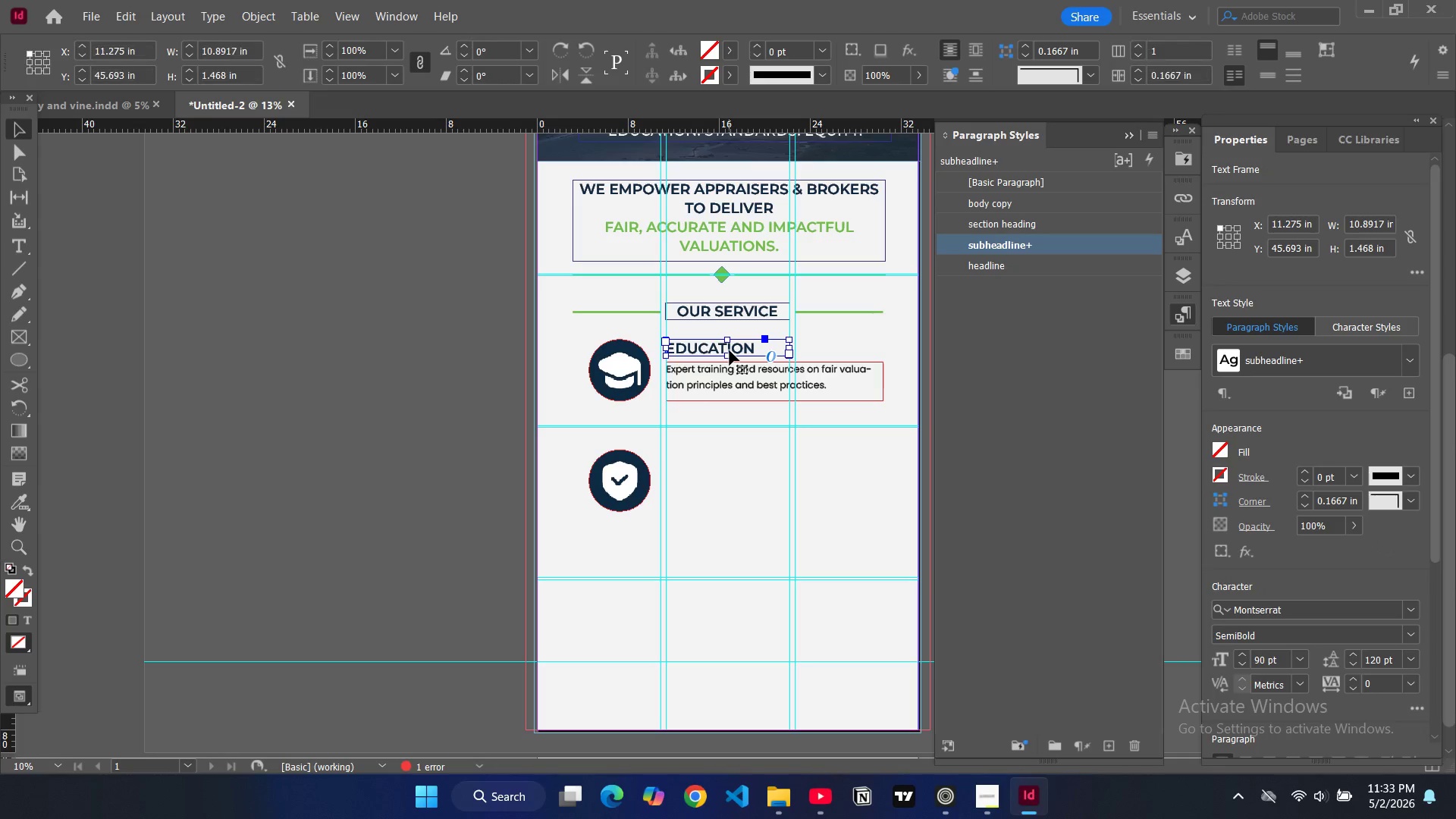 
key(Control+V)
 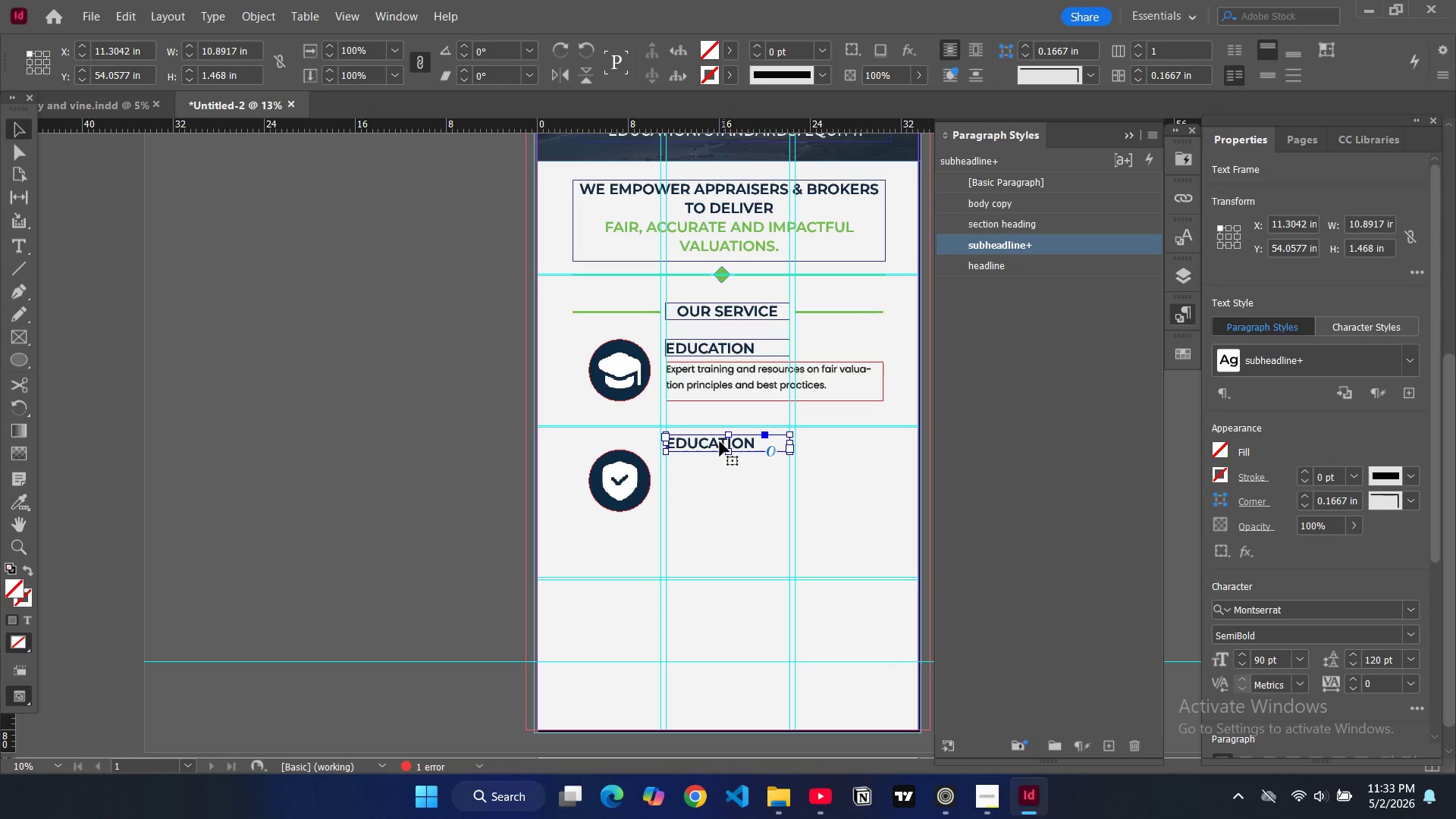 
left_click_drag(start_coordinate=[719, 441], to_coordinate=[720, 455])
 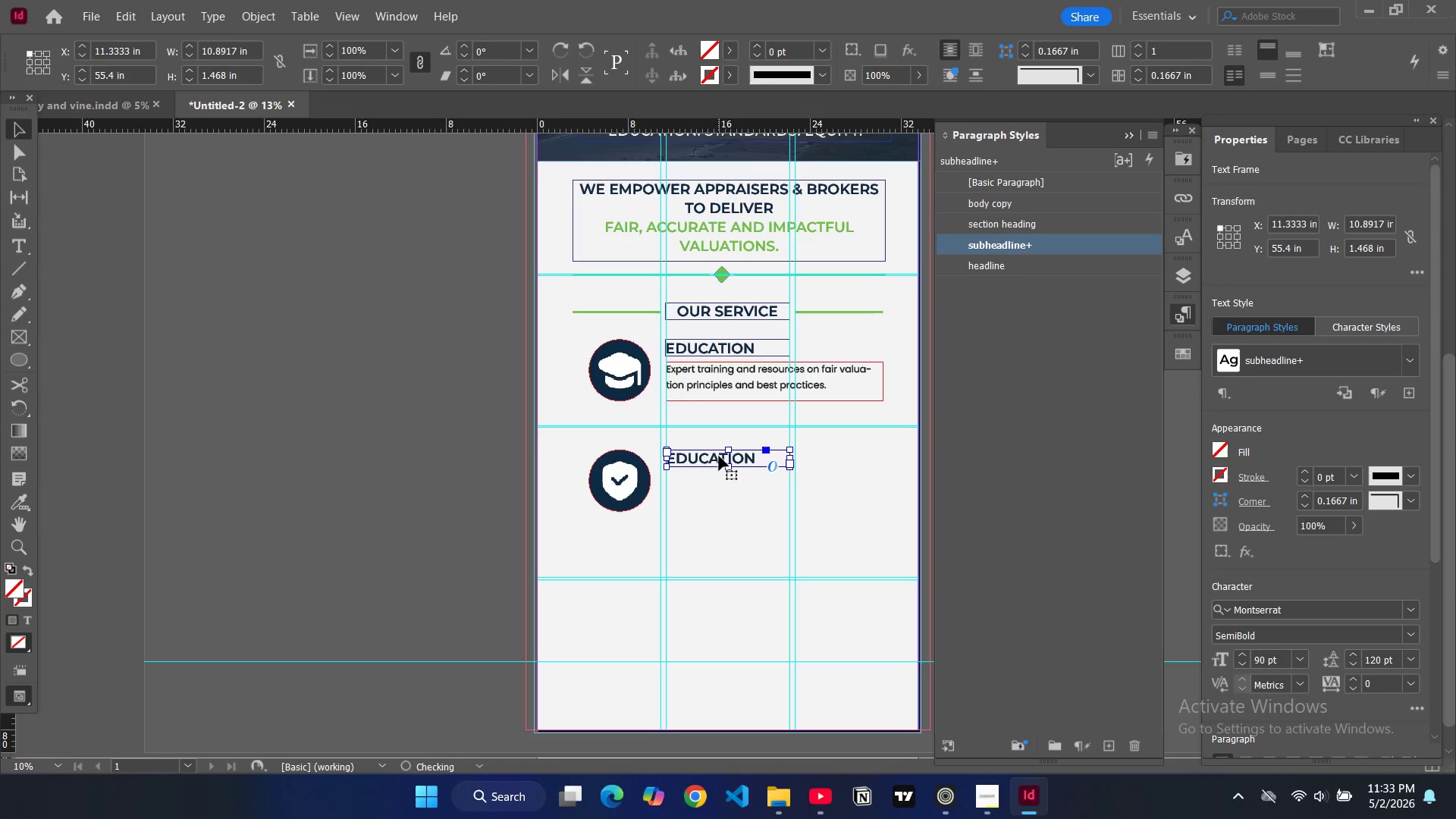 
double_click([719, 456])
 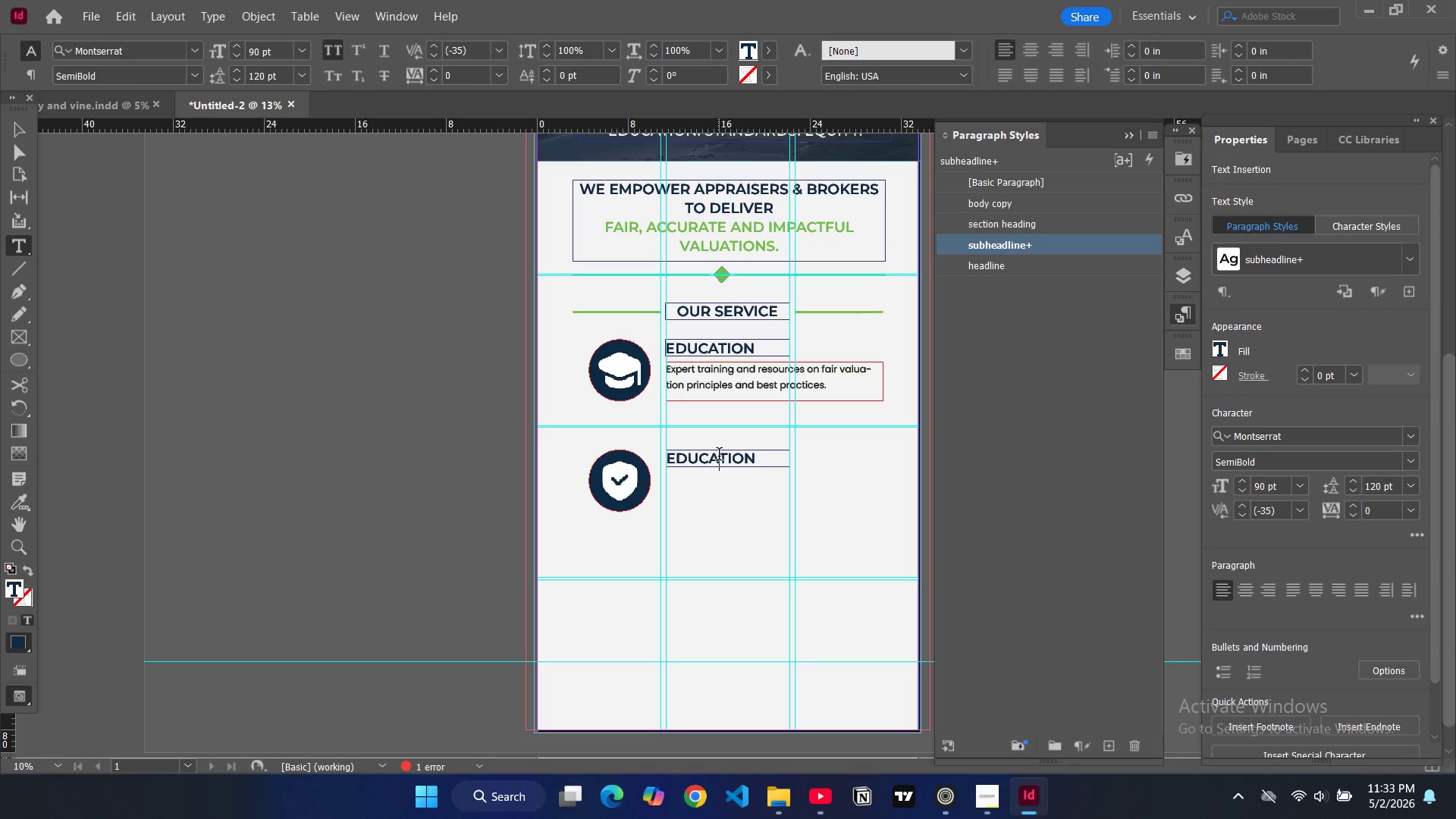 
key(Control+A)
 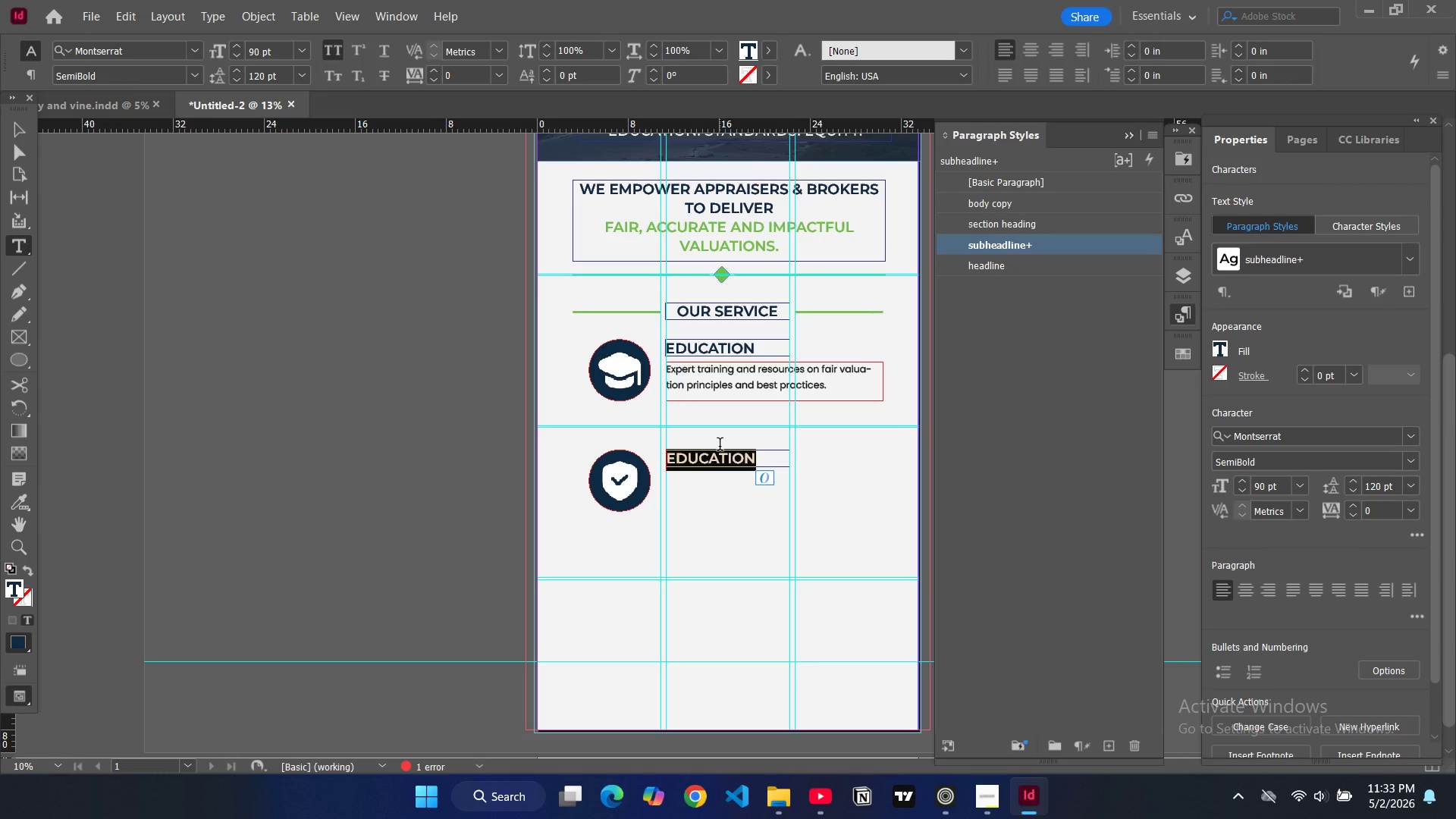 
type(standards)
 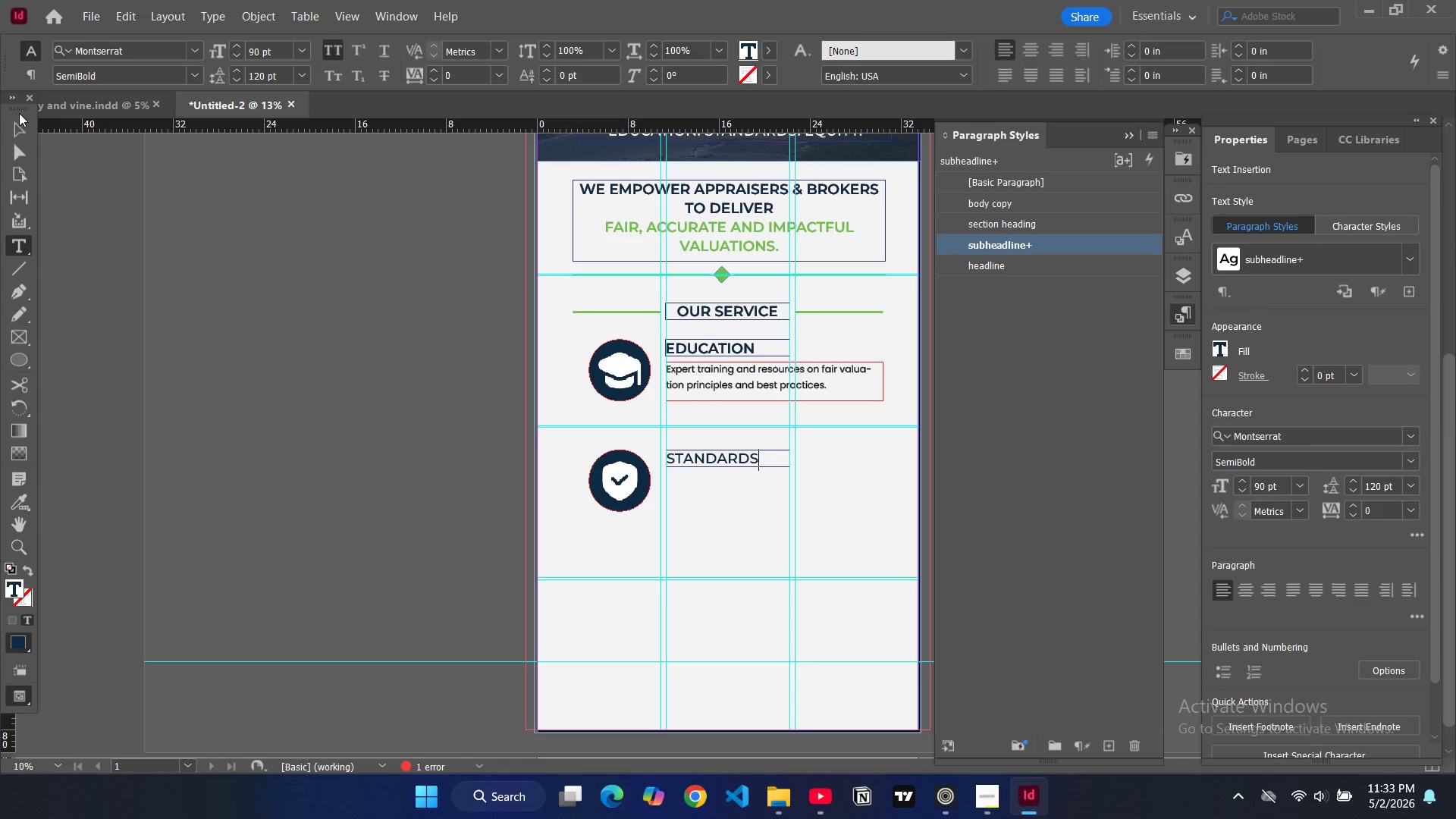 
left_click([23, 130])
 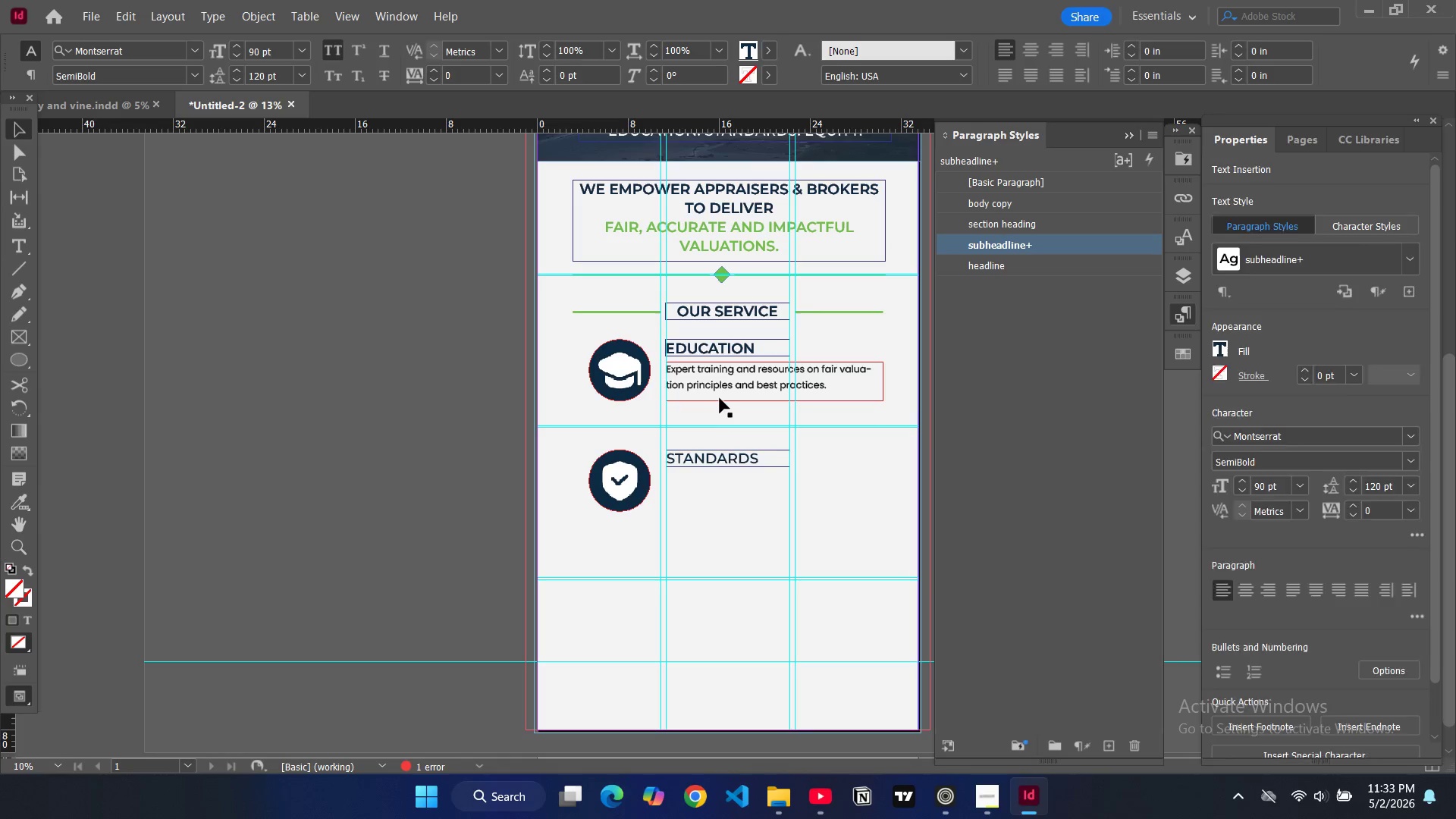 
left_click([720, 397])
 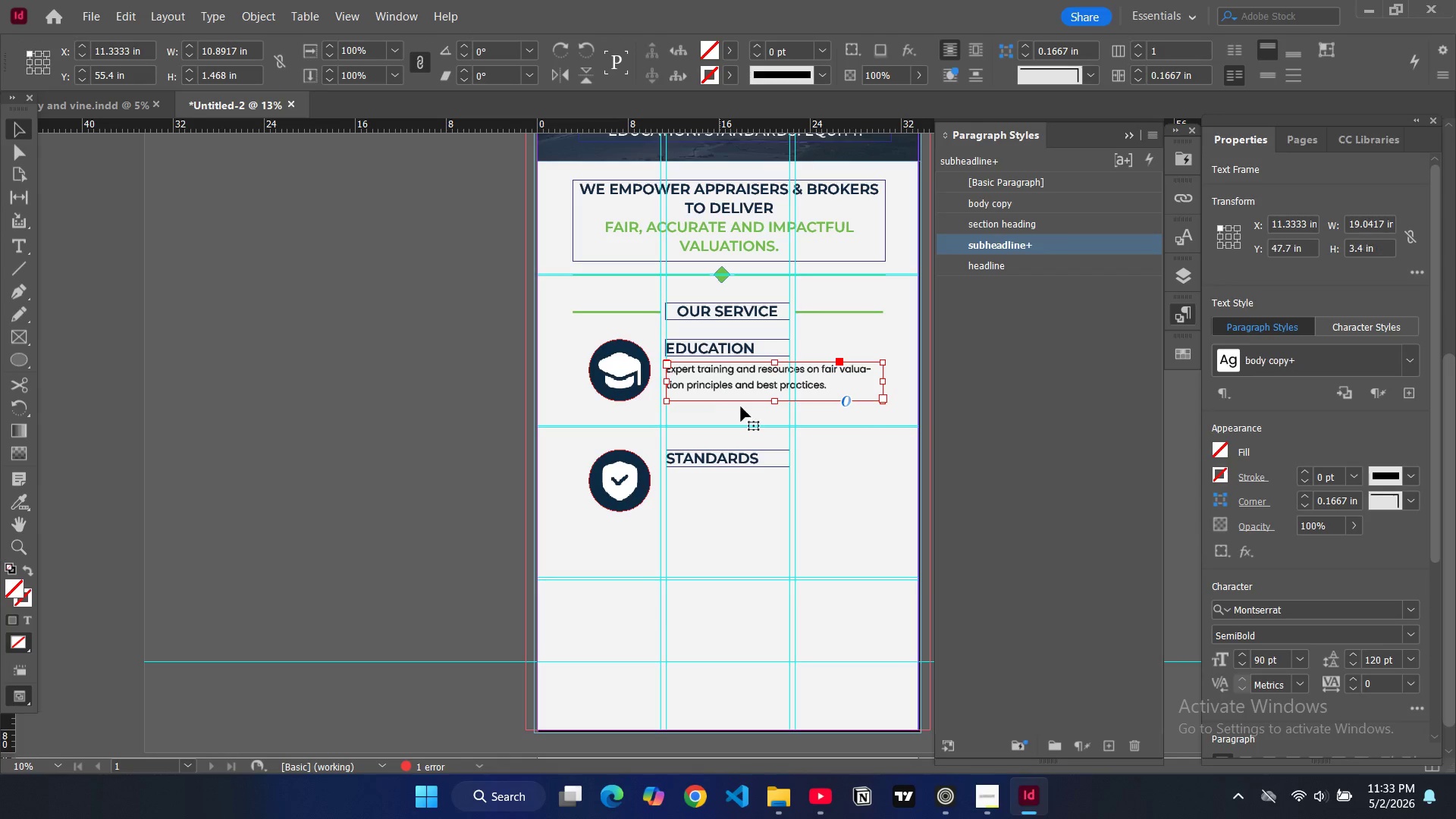 
key(Control+C)
 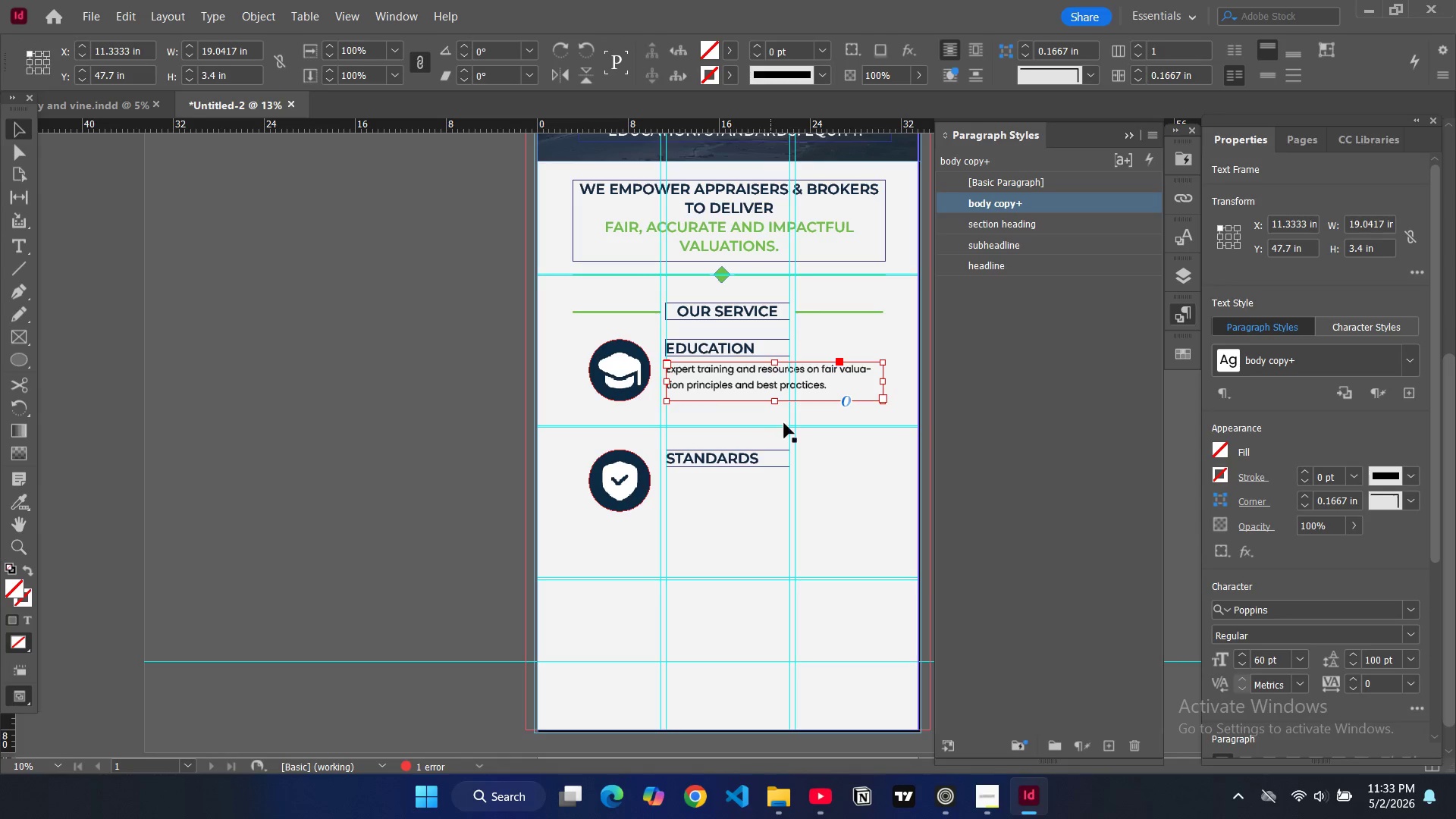 
key(Control+V)
 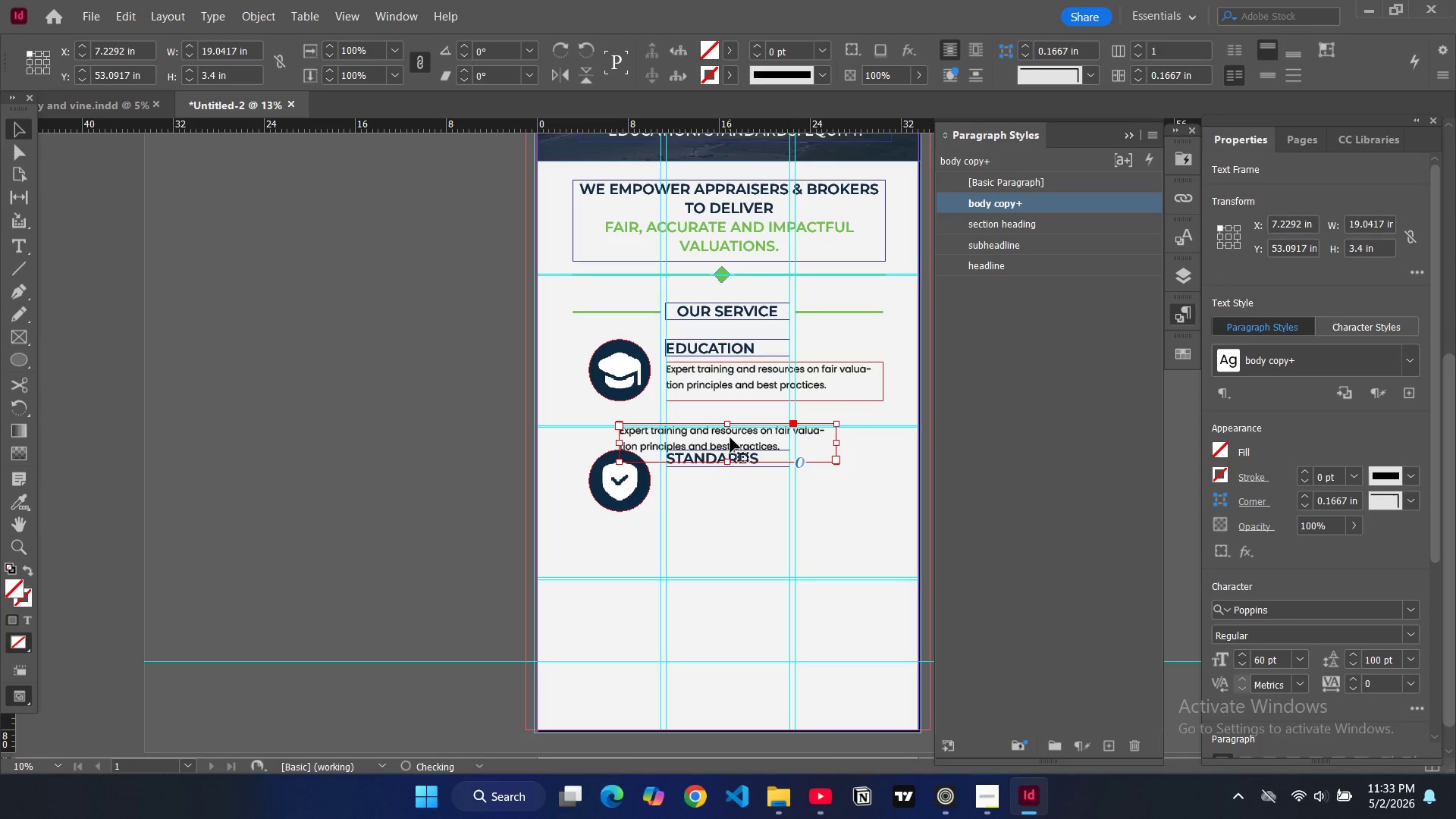 
left_click_drag(start_coordinate=[730, 438], to_coordinate=[779, 490])
 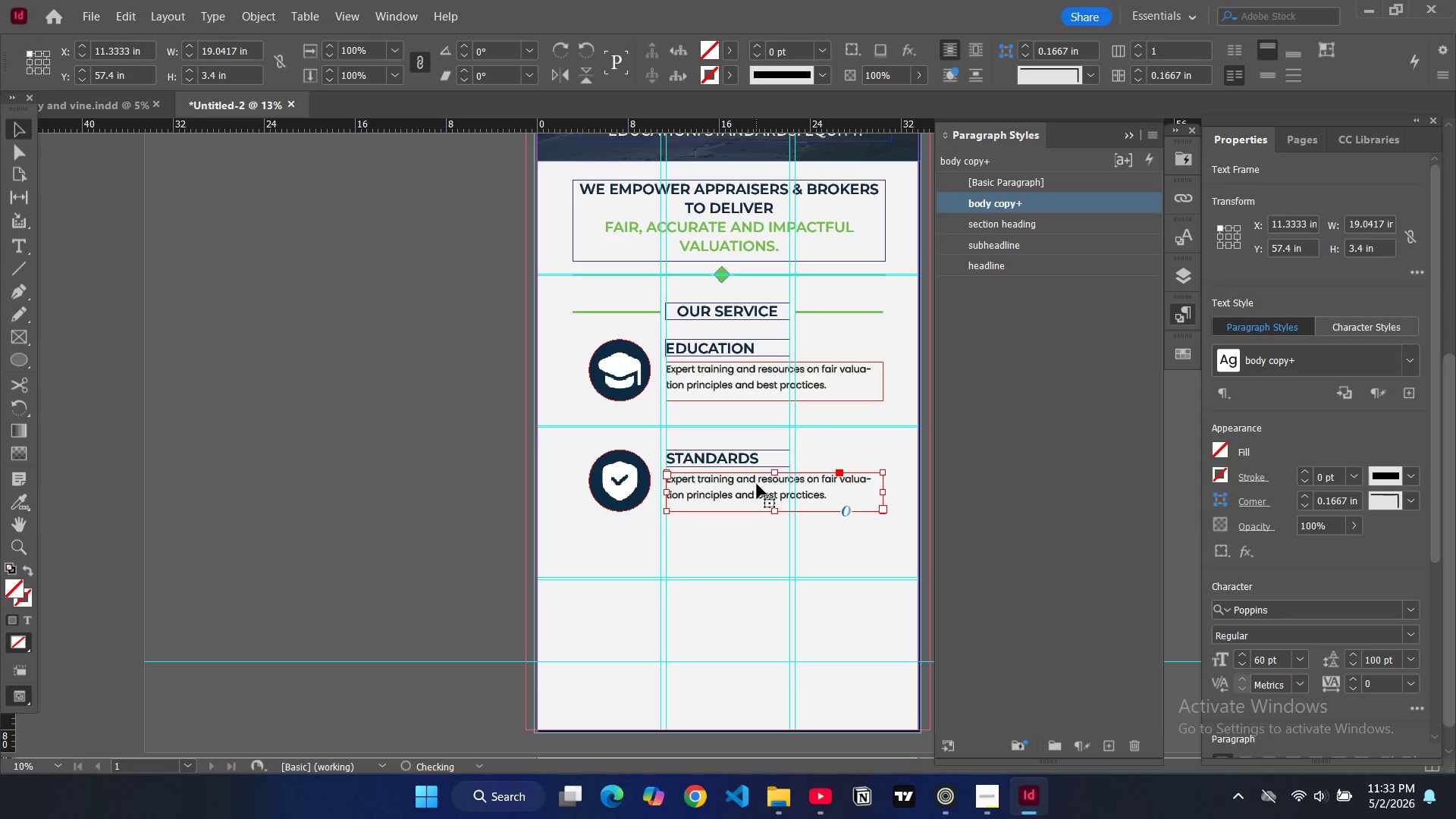 
double_click([757, 484])
 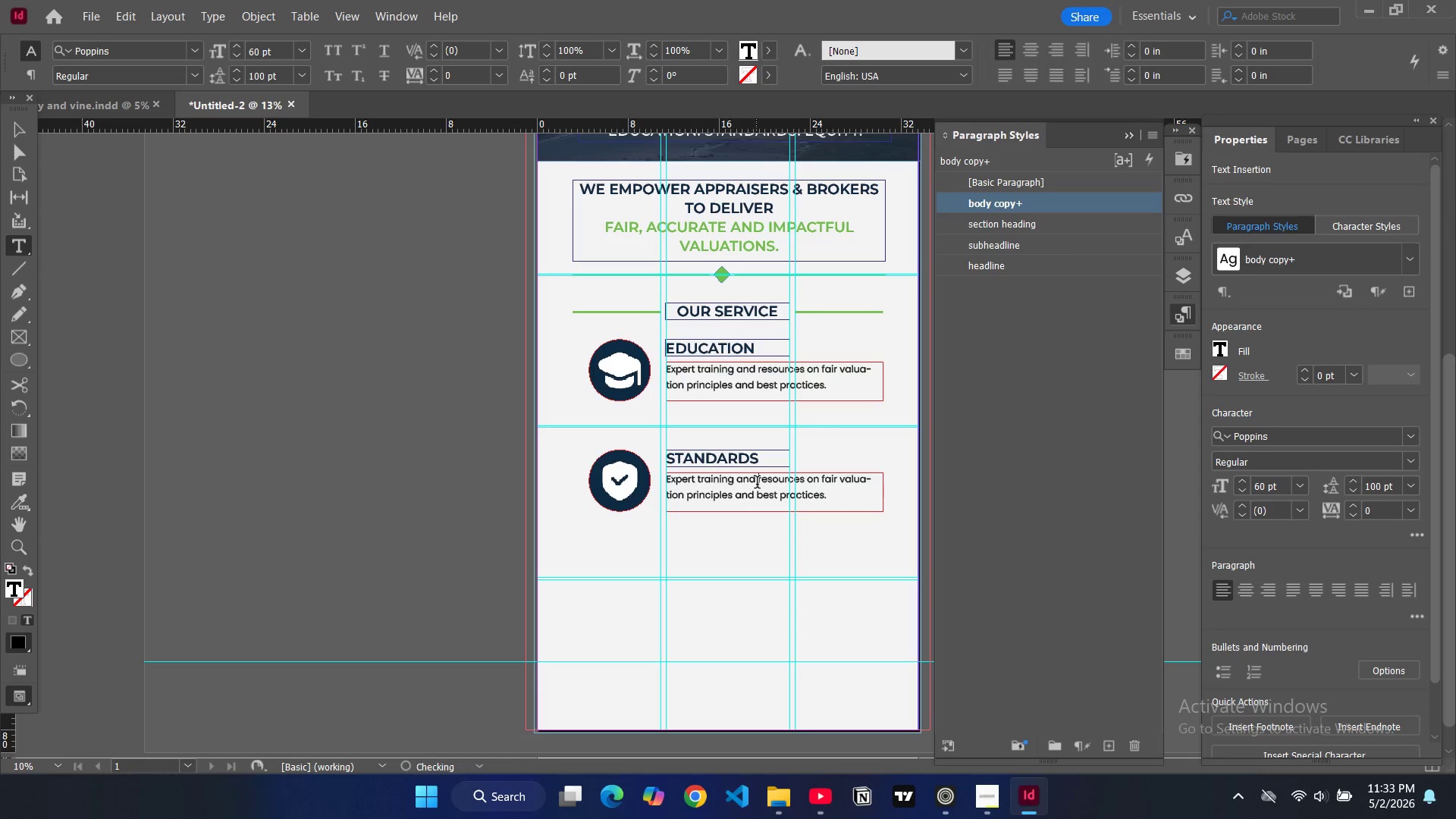 
key(Control+A)
 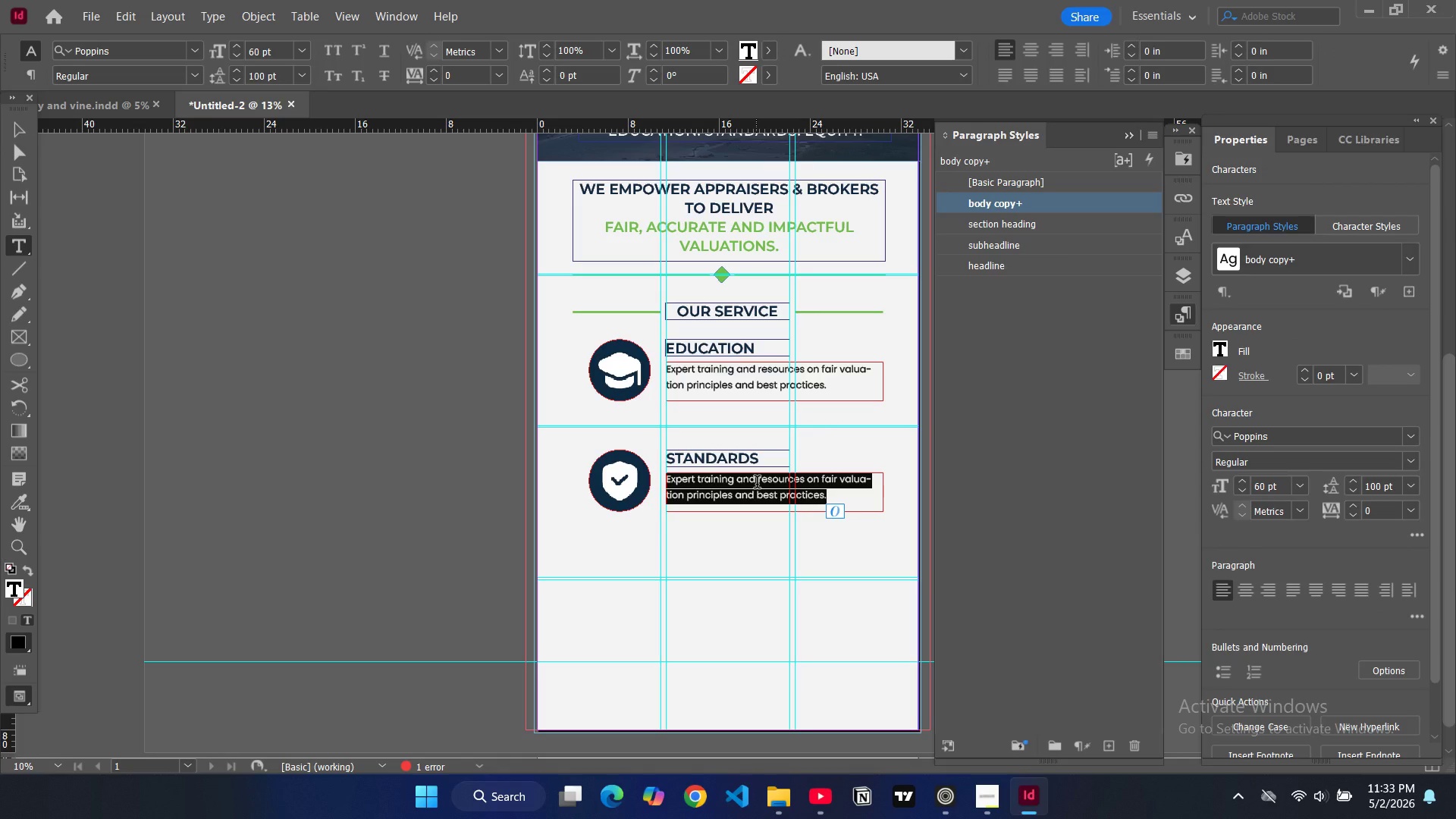 
type(Promoting ethical d)
key(Backspace)
type(guidelines)
 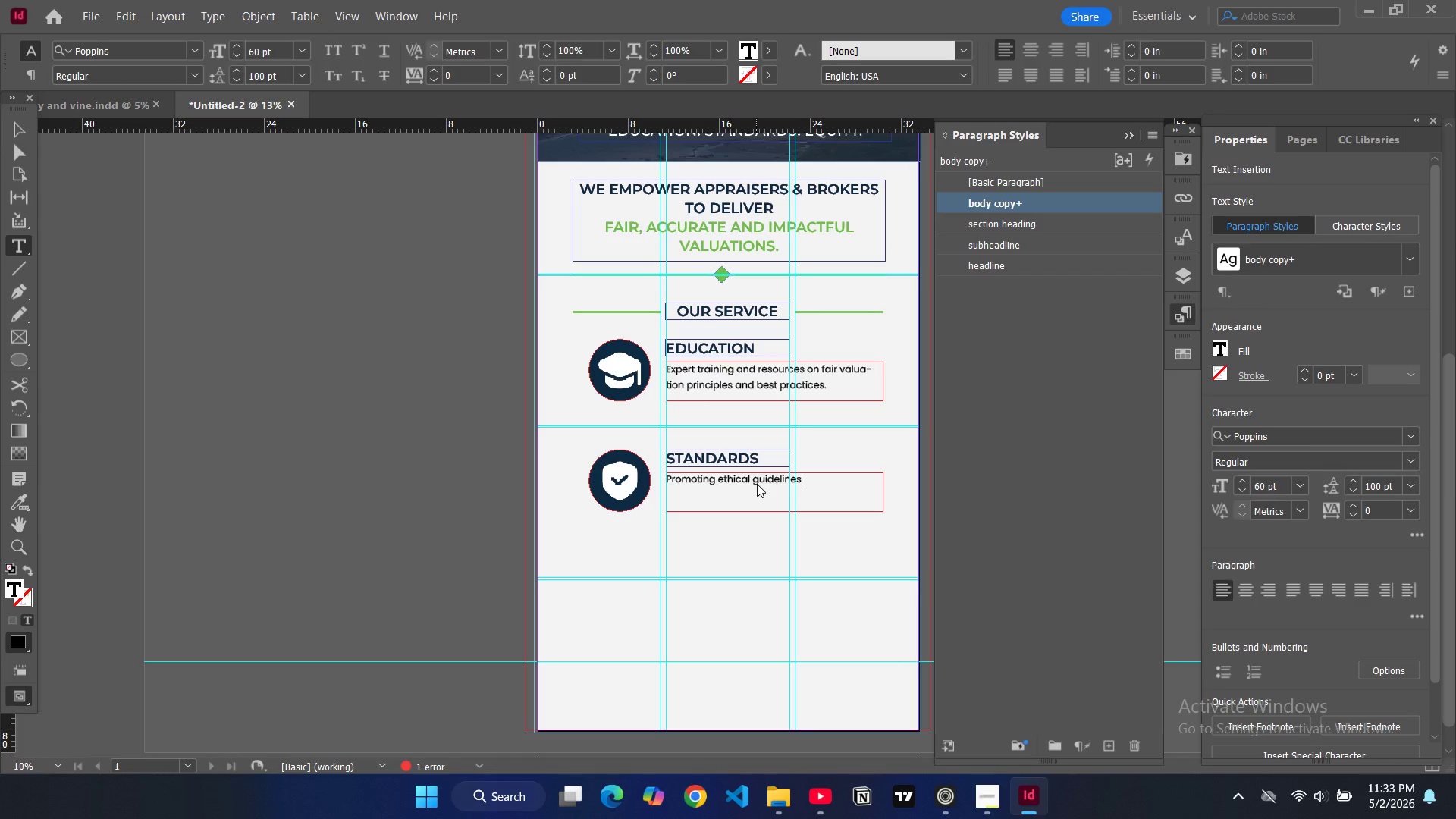 
wait(11.83)
 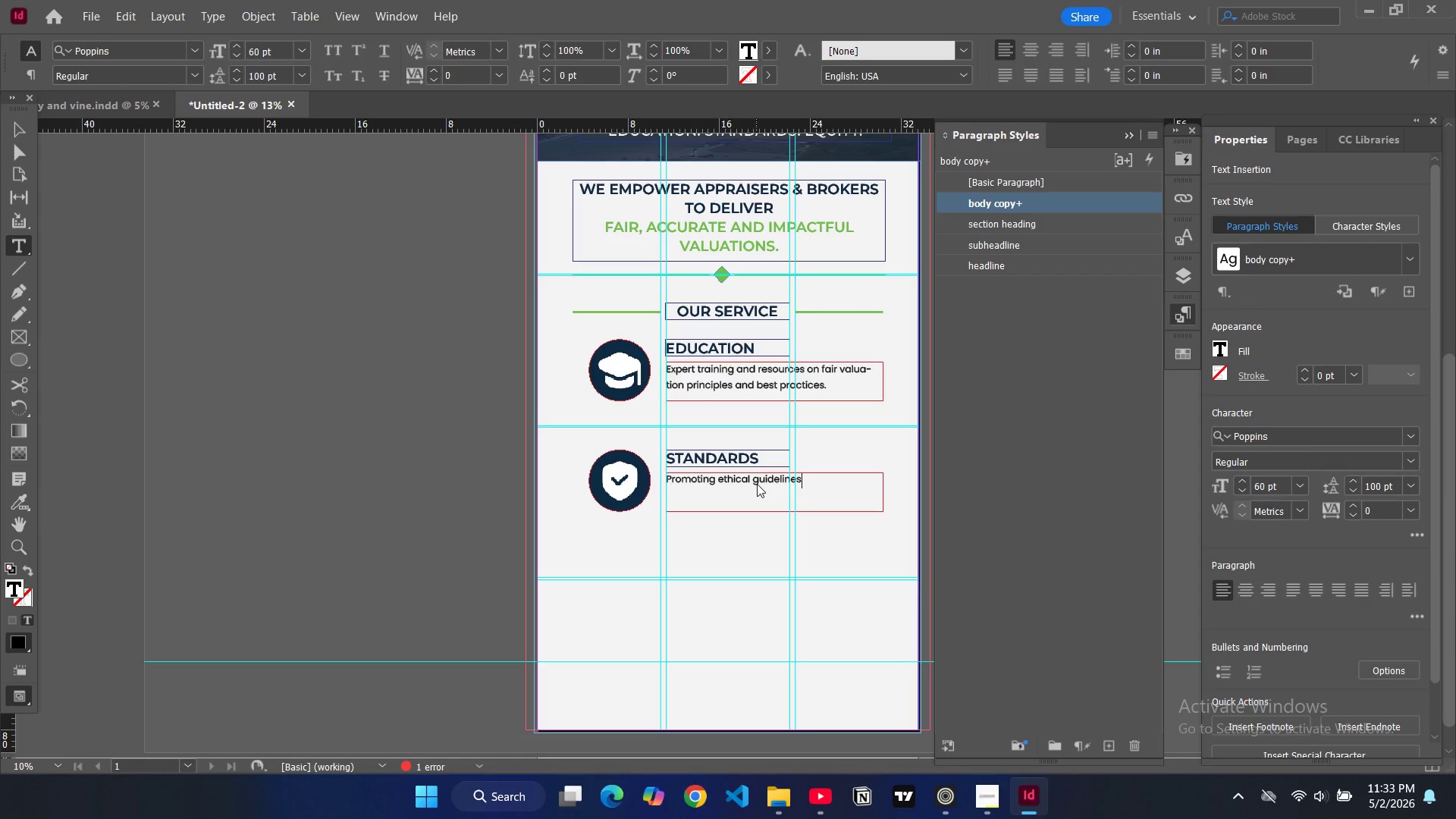 
type( and industry standards.)
 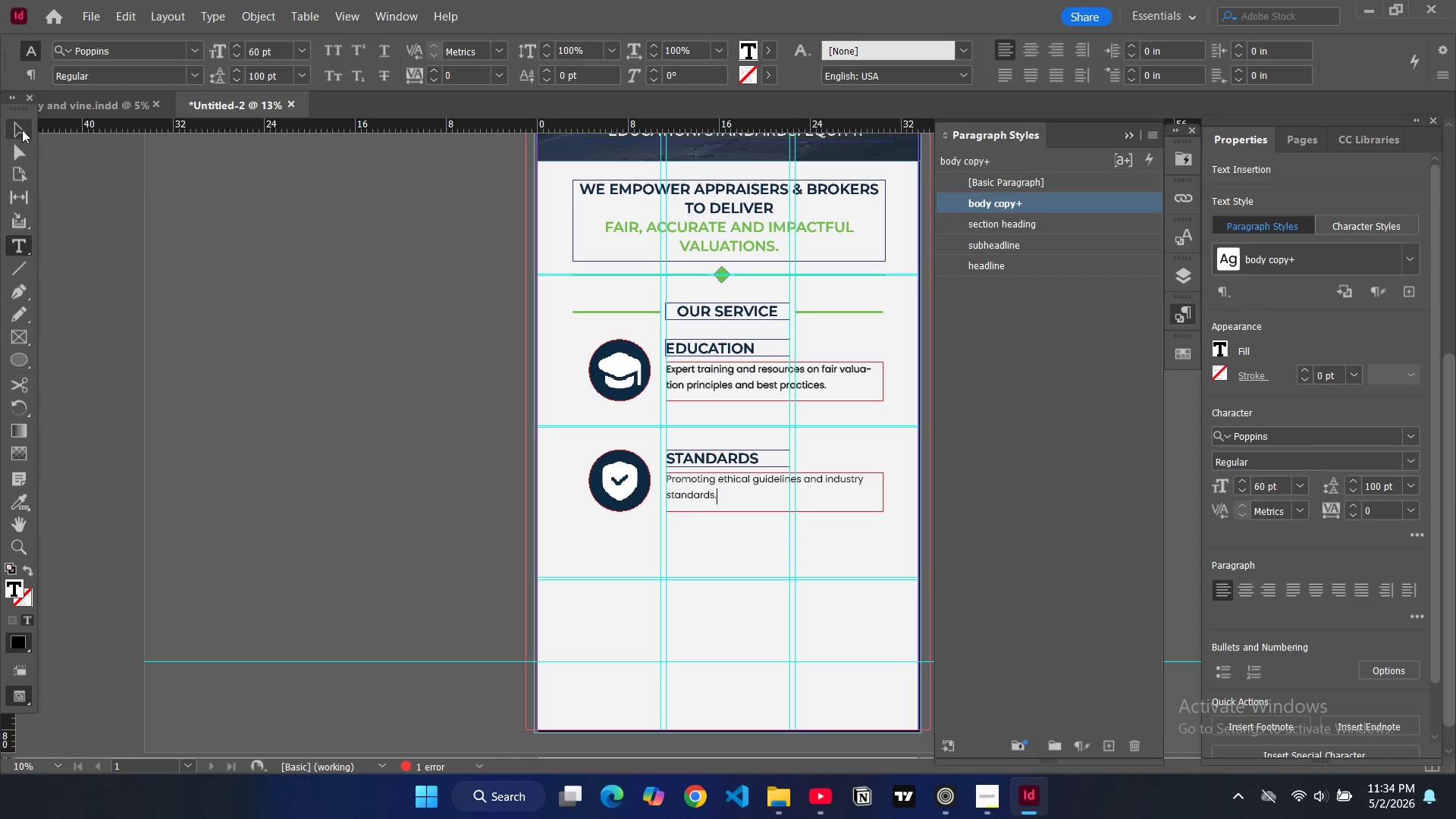 
double_click([322, 290])
 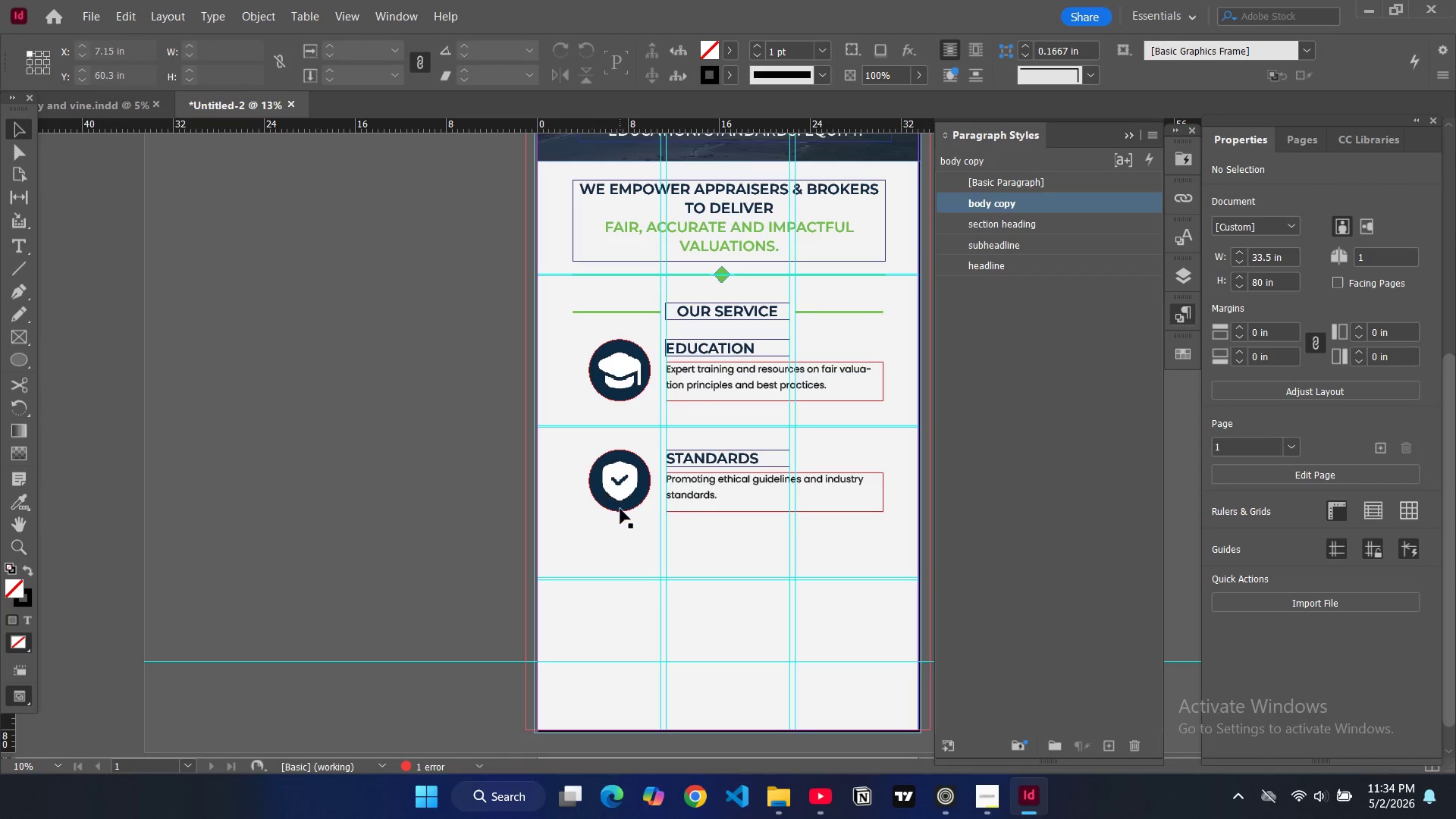 
left_click([622, 508])
 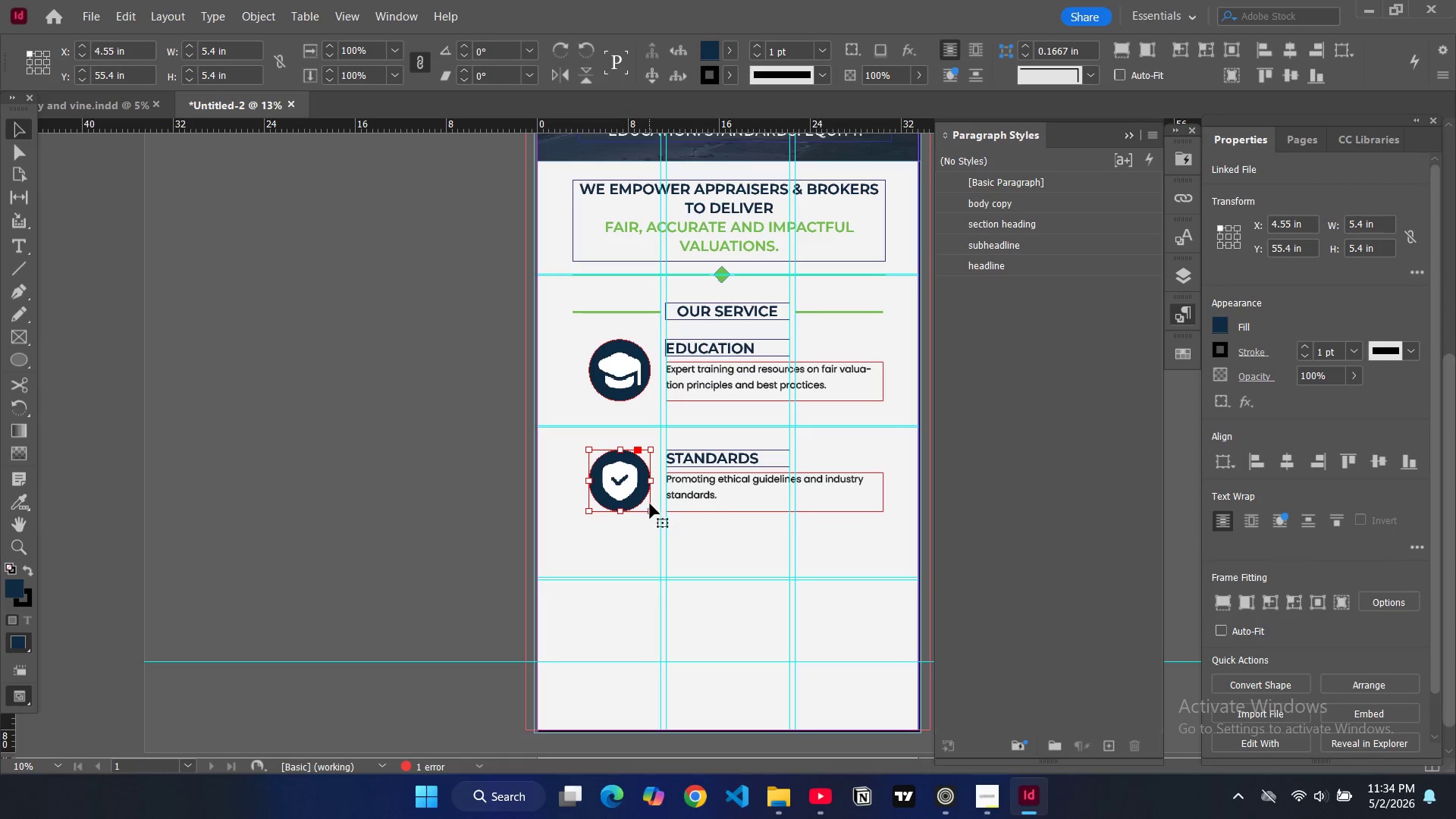 
key(Control+C)
 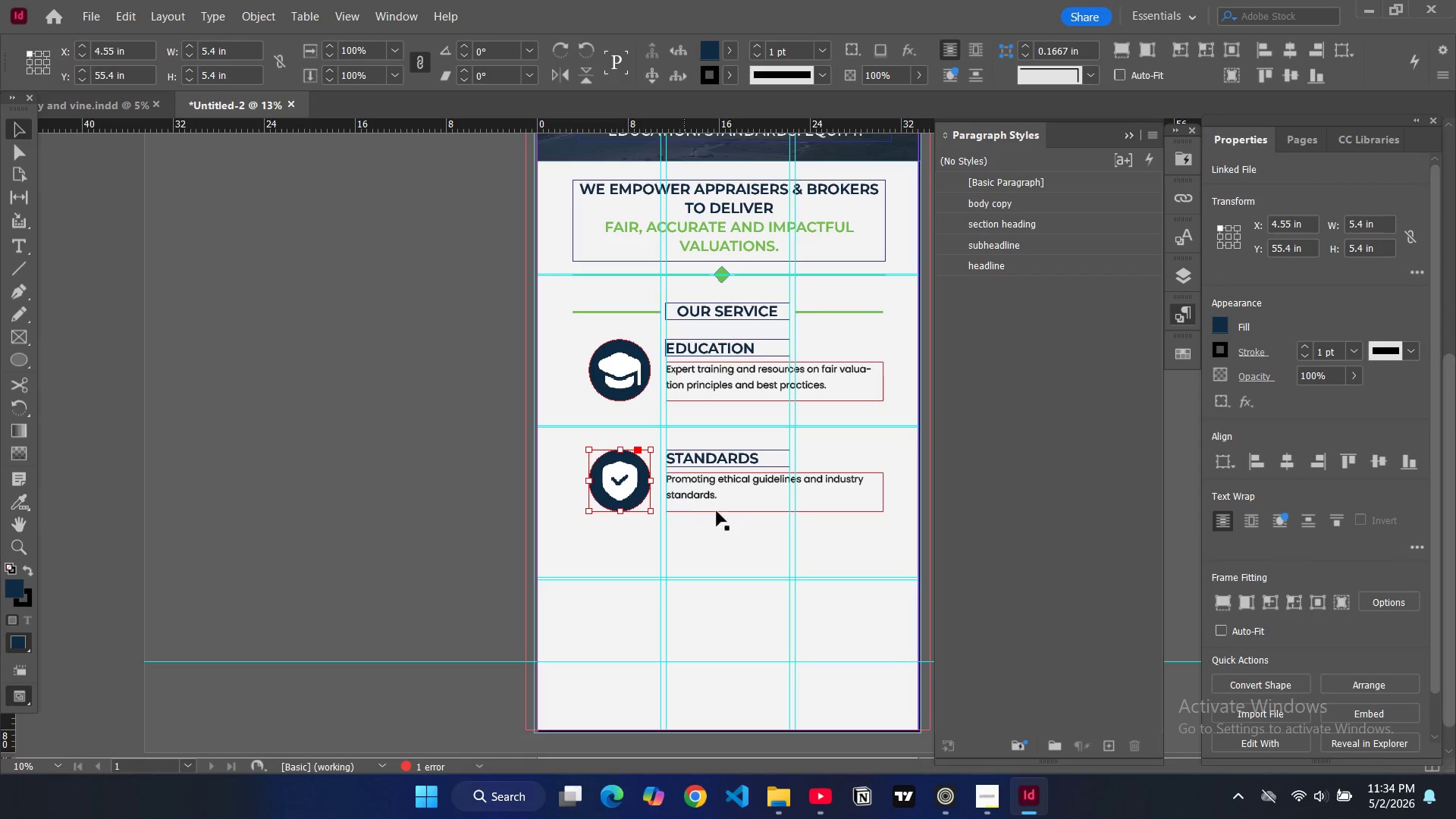 
key(Control+V)
 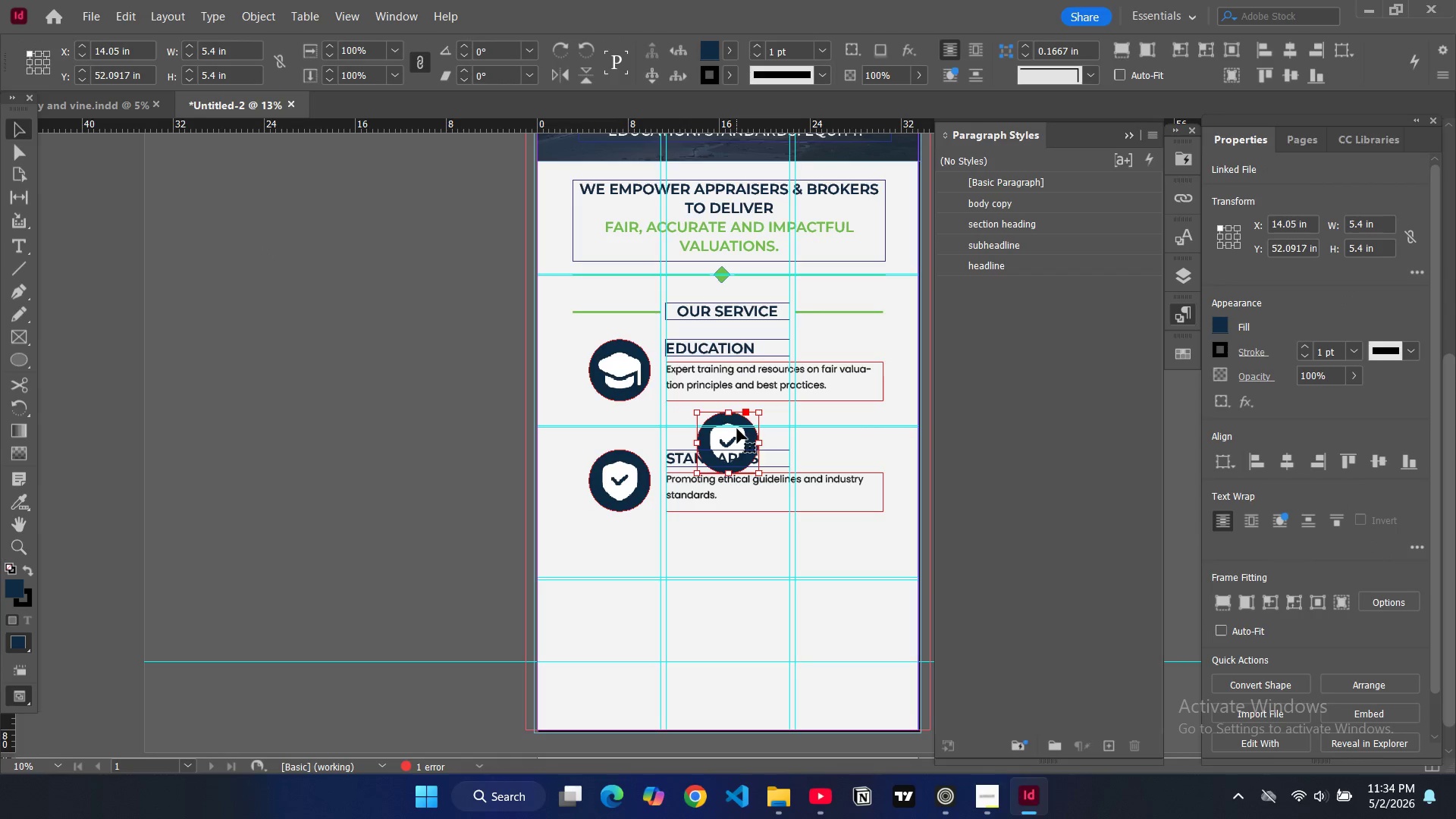 
left_click_drag(start_coordinate=[736, 438], to_coordinate=[632, 573])
 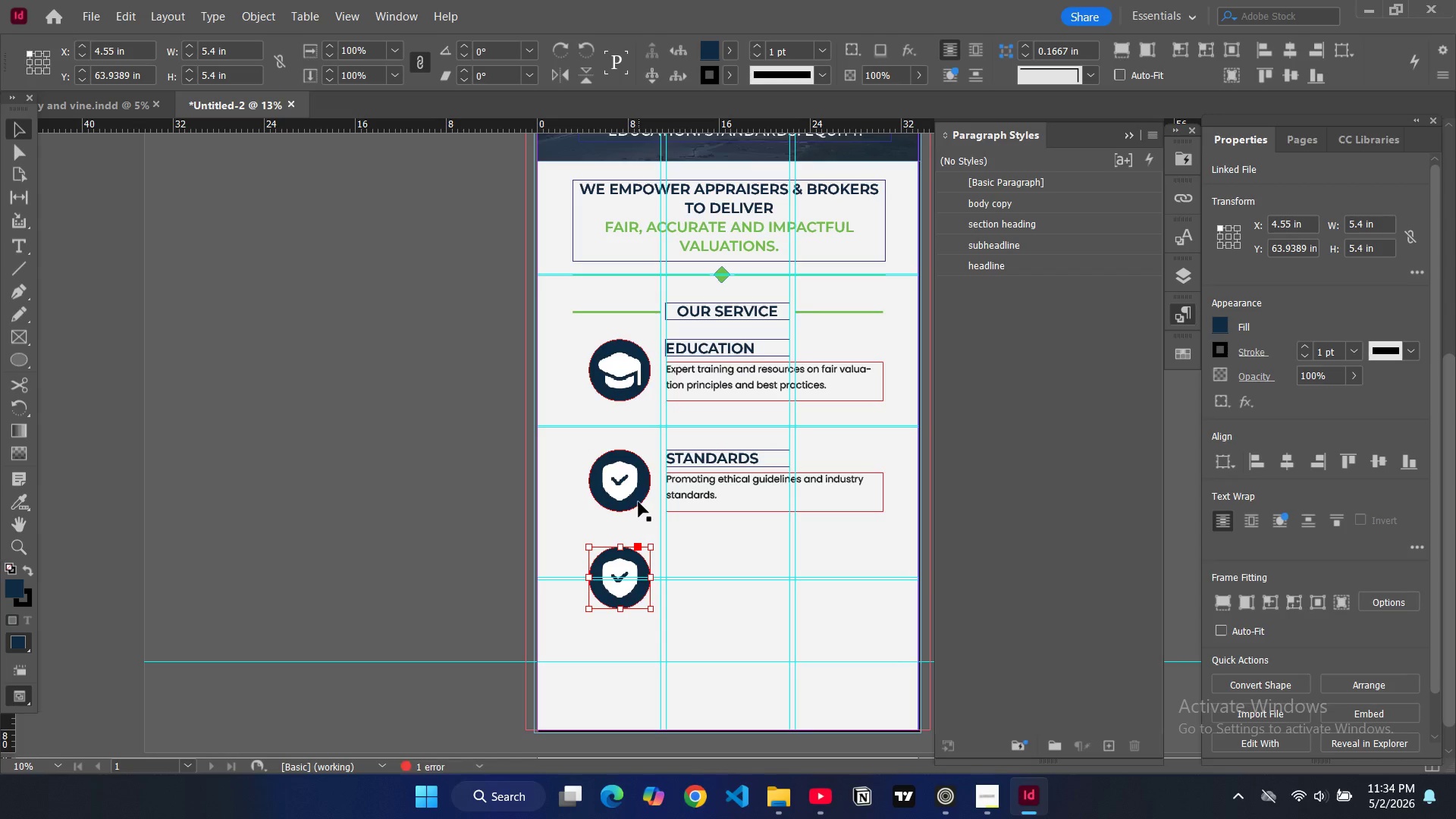 
left_click([639, 502])
 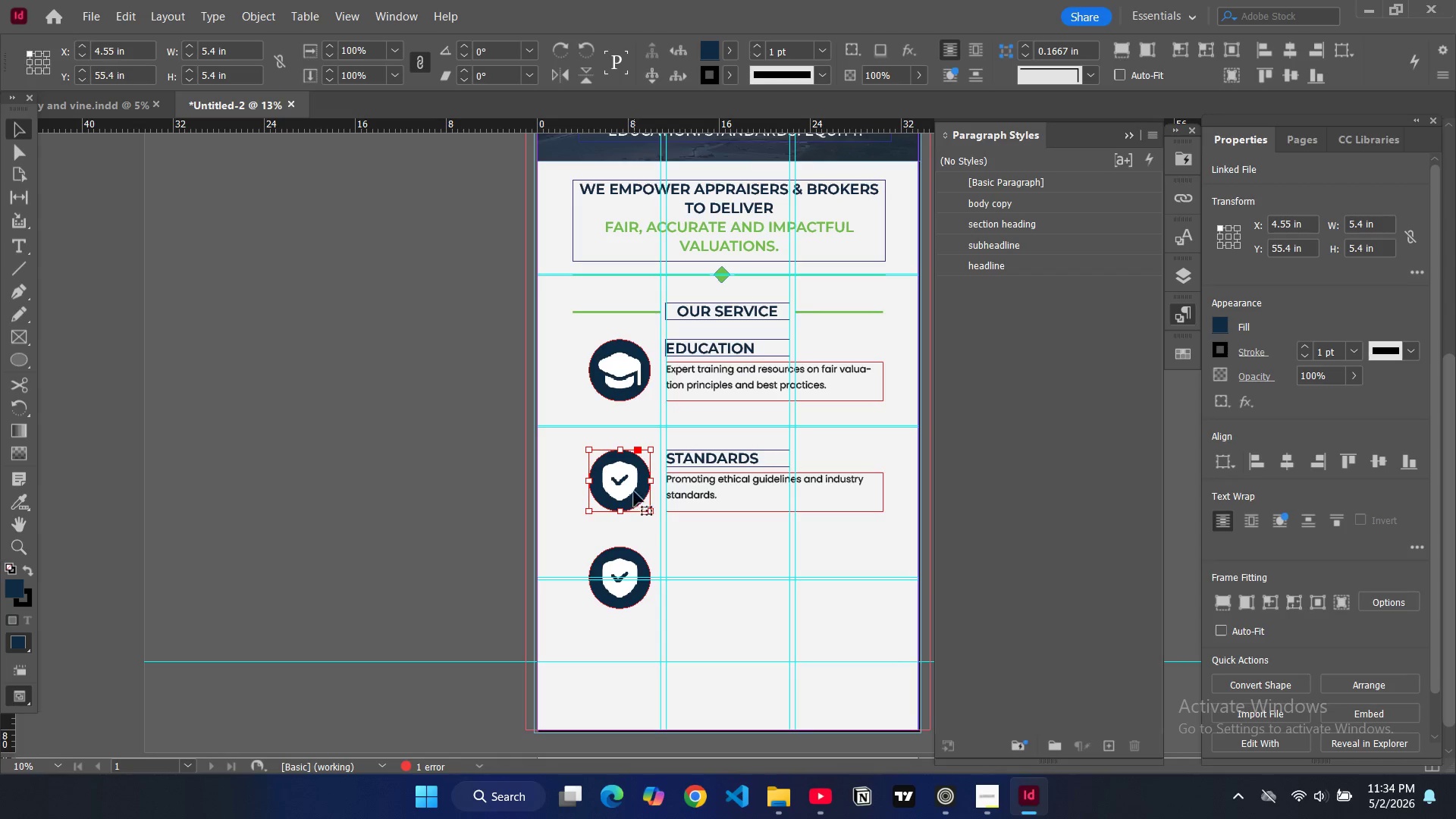 
left_click_drag(start_coordinate=[633, 489], to_coordinate=[635, 470])
 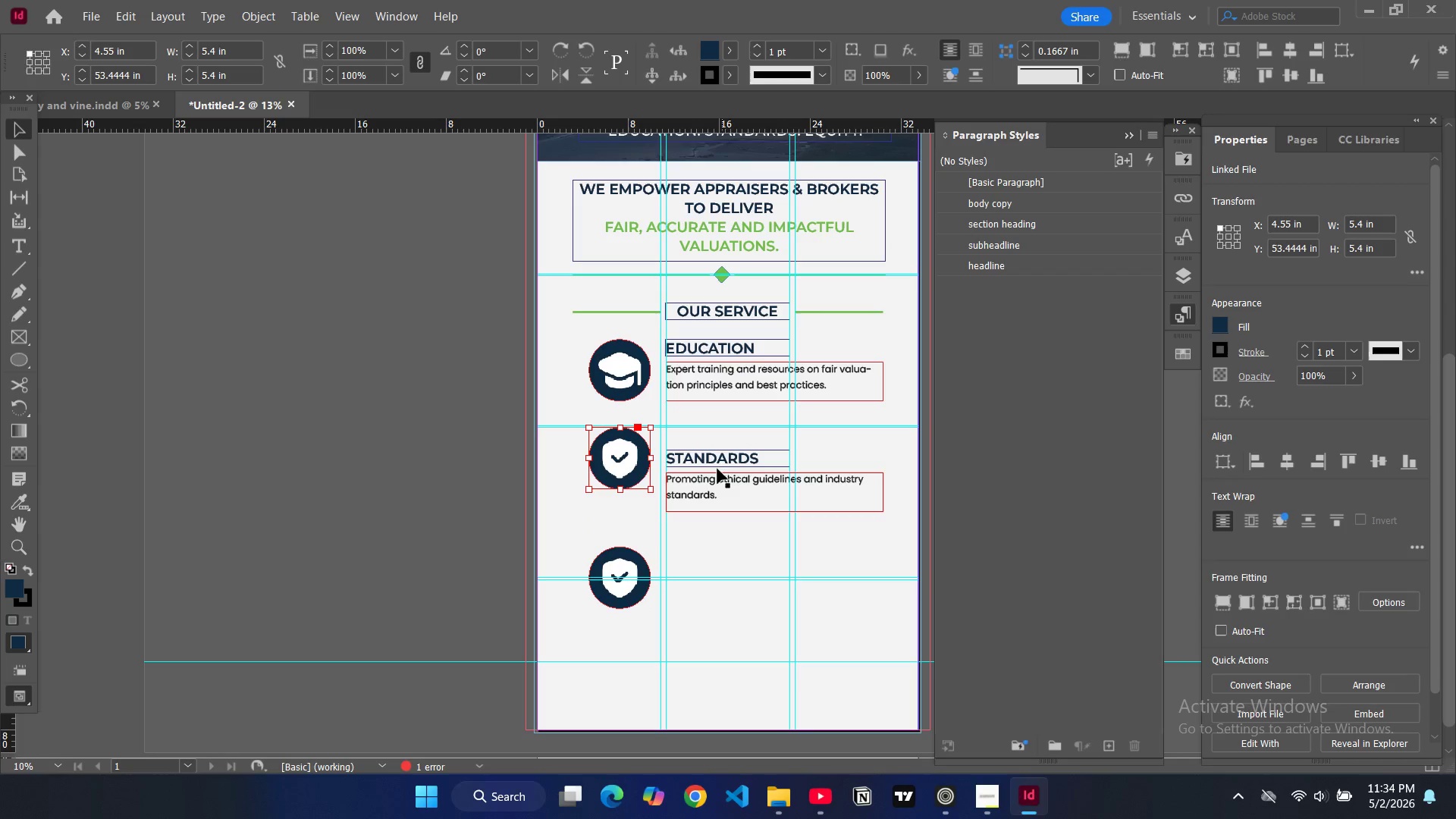 
left_click([720, 457])
 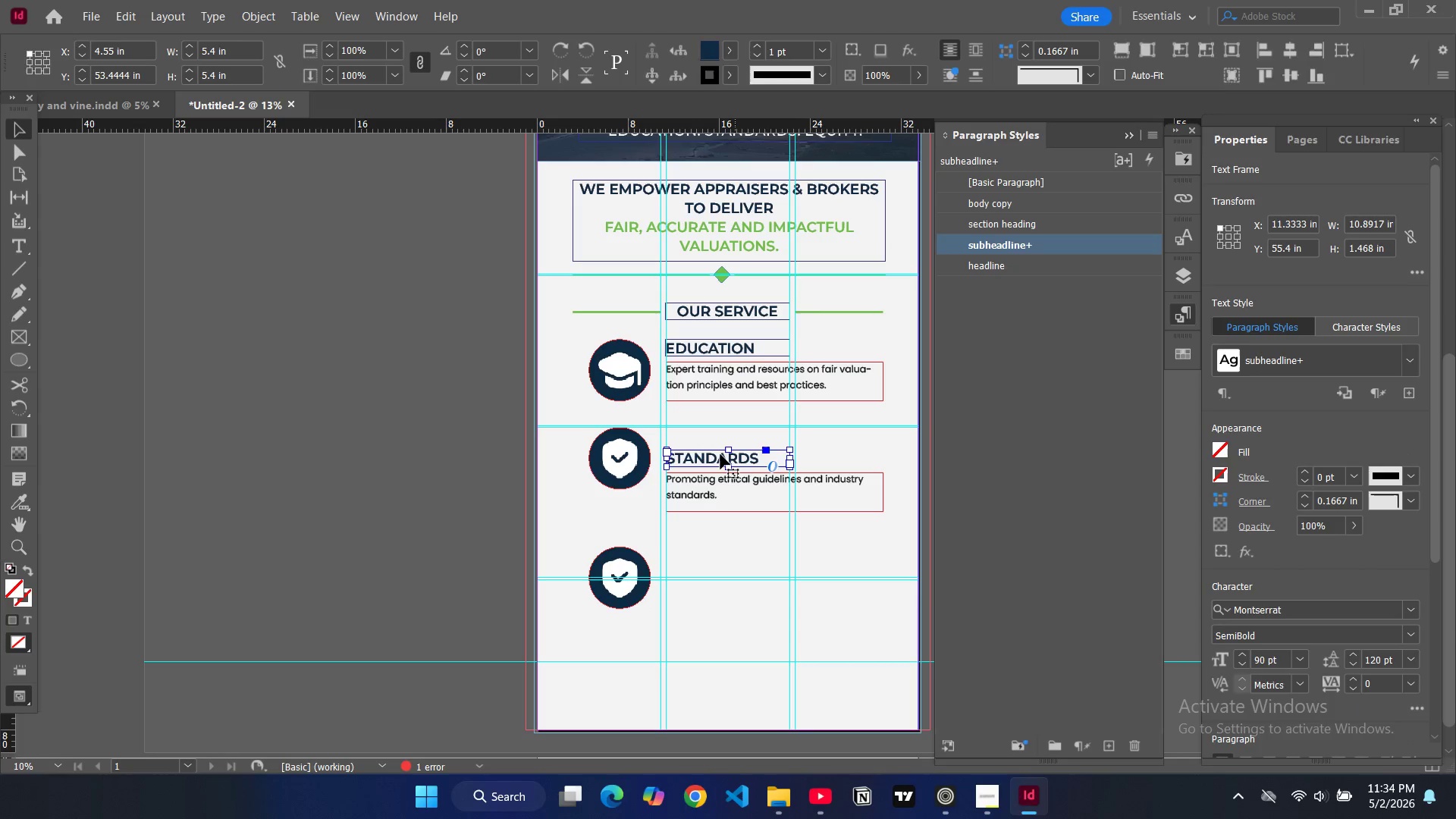 
left_click_drag(start_coordinate=[718, 455], to_coordinate=[720, 437])
 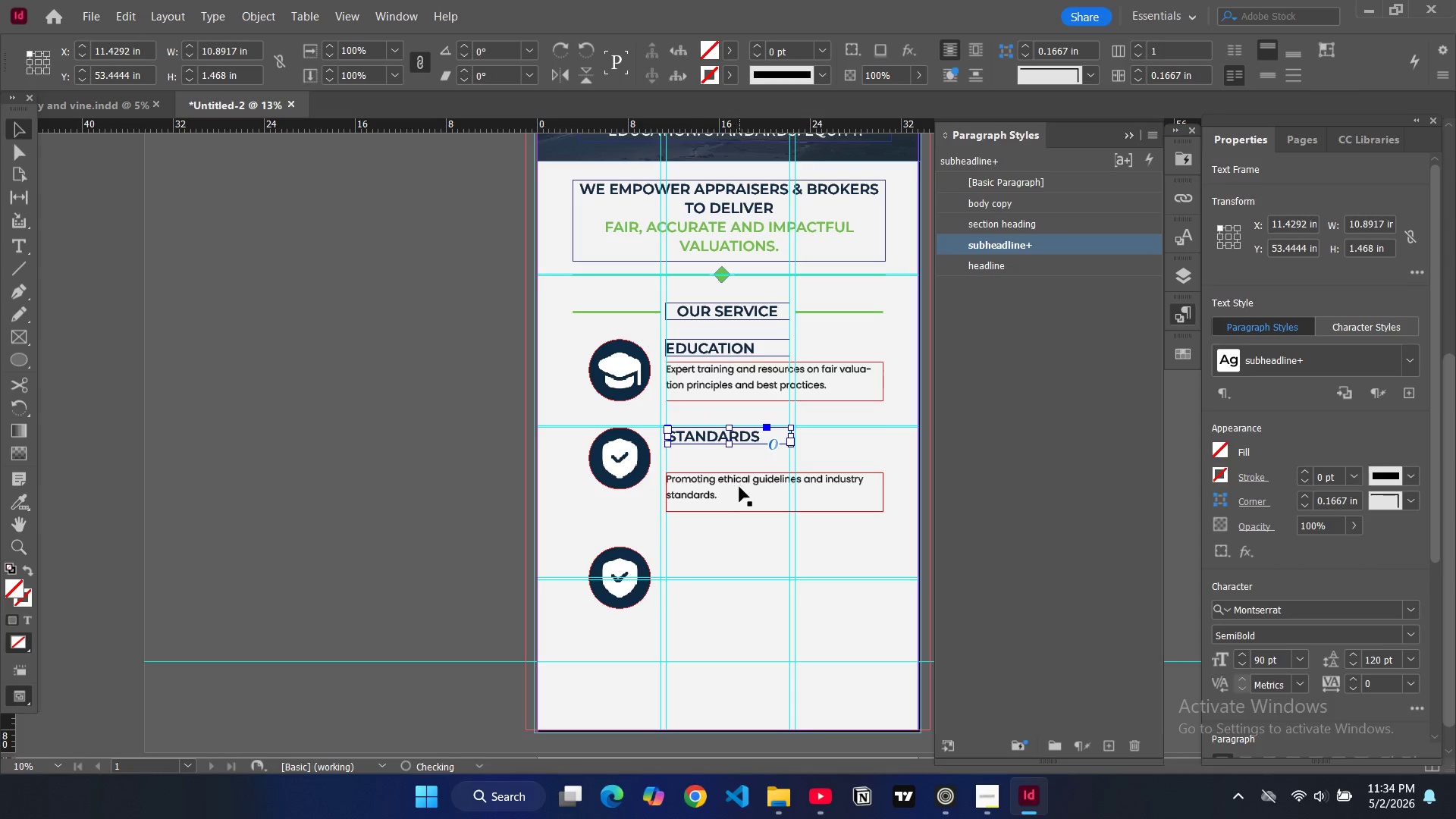 
left_click([739, 487])
 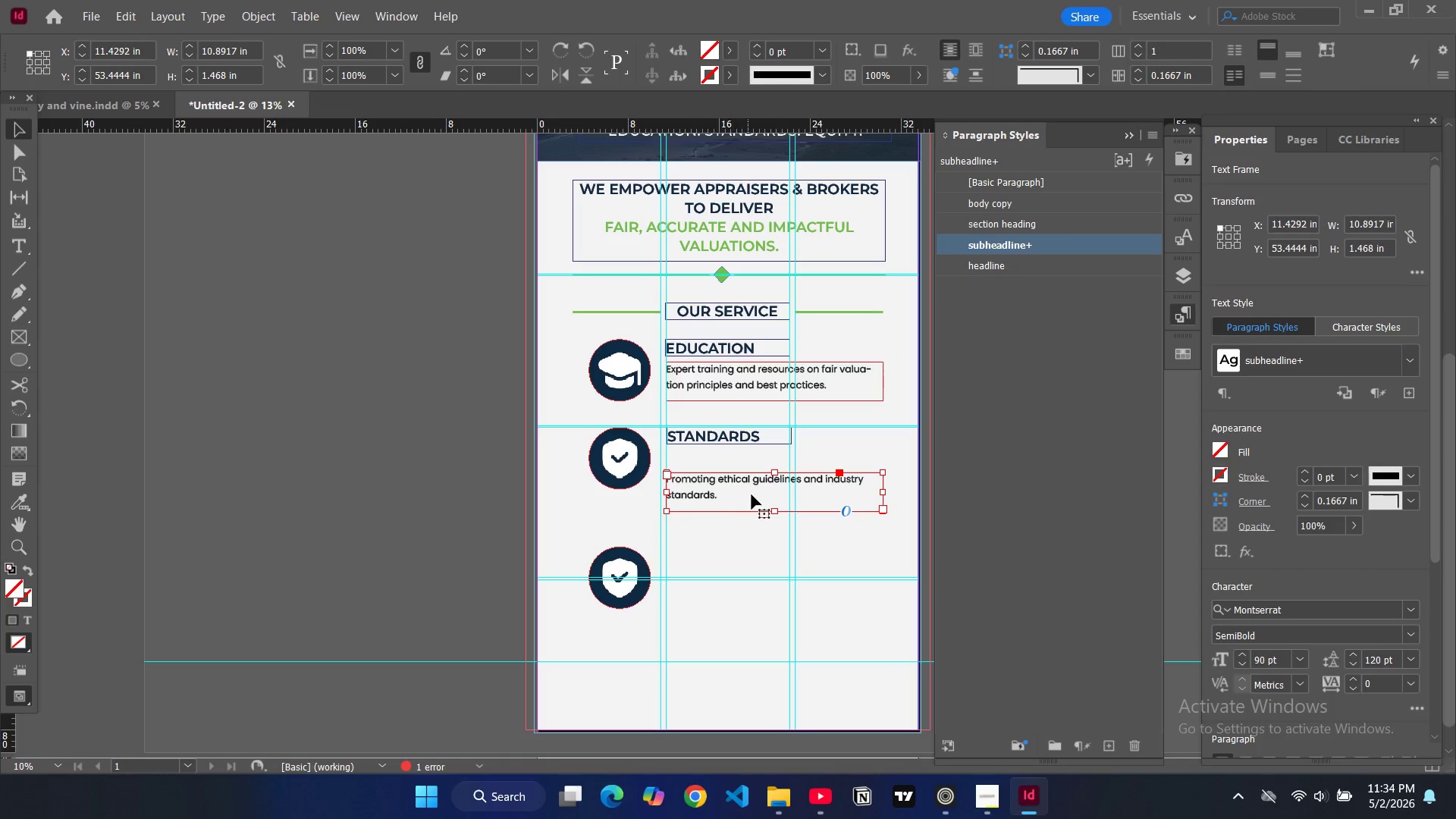 
left_click_drag(start_coordinate=[752, 494], to_coordinate=[752, 475])
 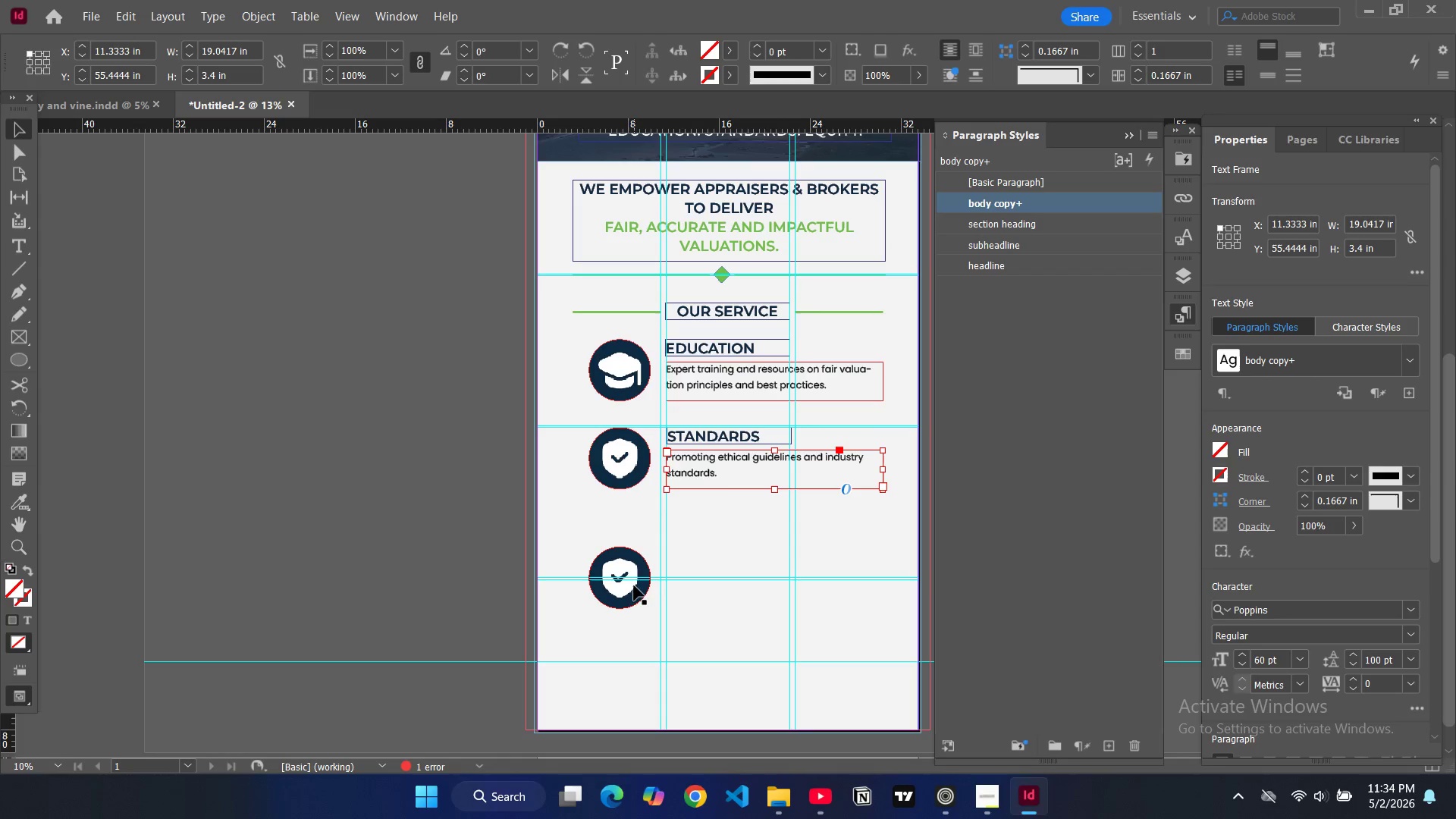 
left_click([634, 589])
 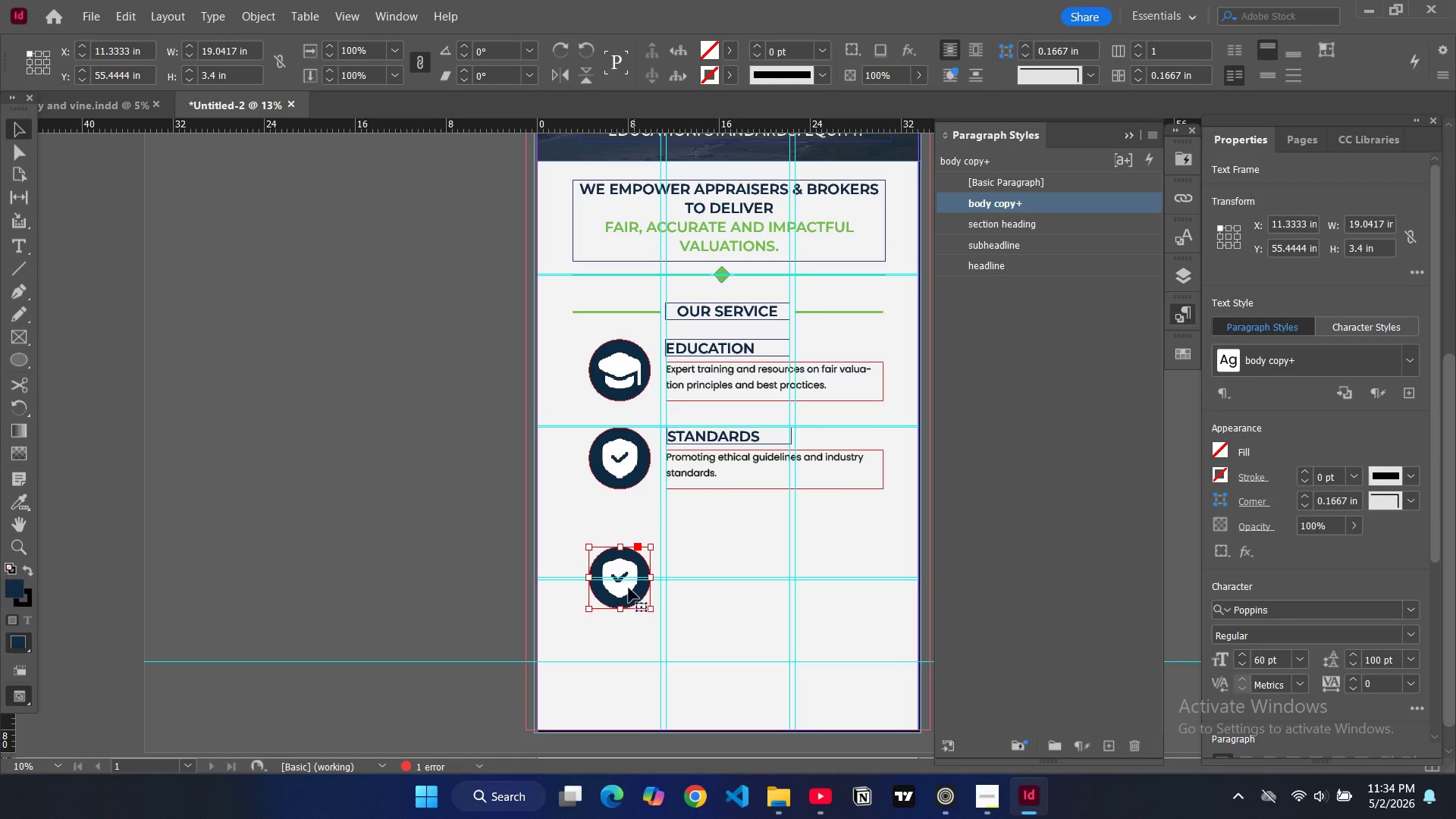 
left_click_drag(start_coordinate=[628, 585], to_coordinate=[633, 556])
 